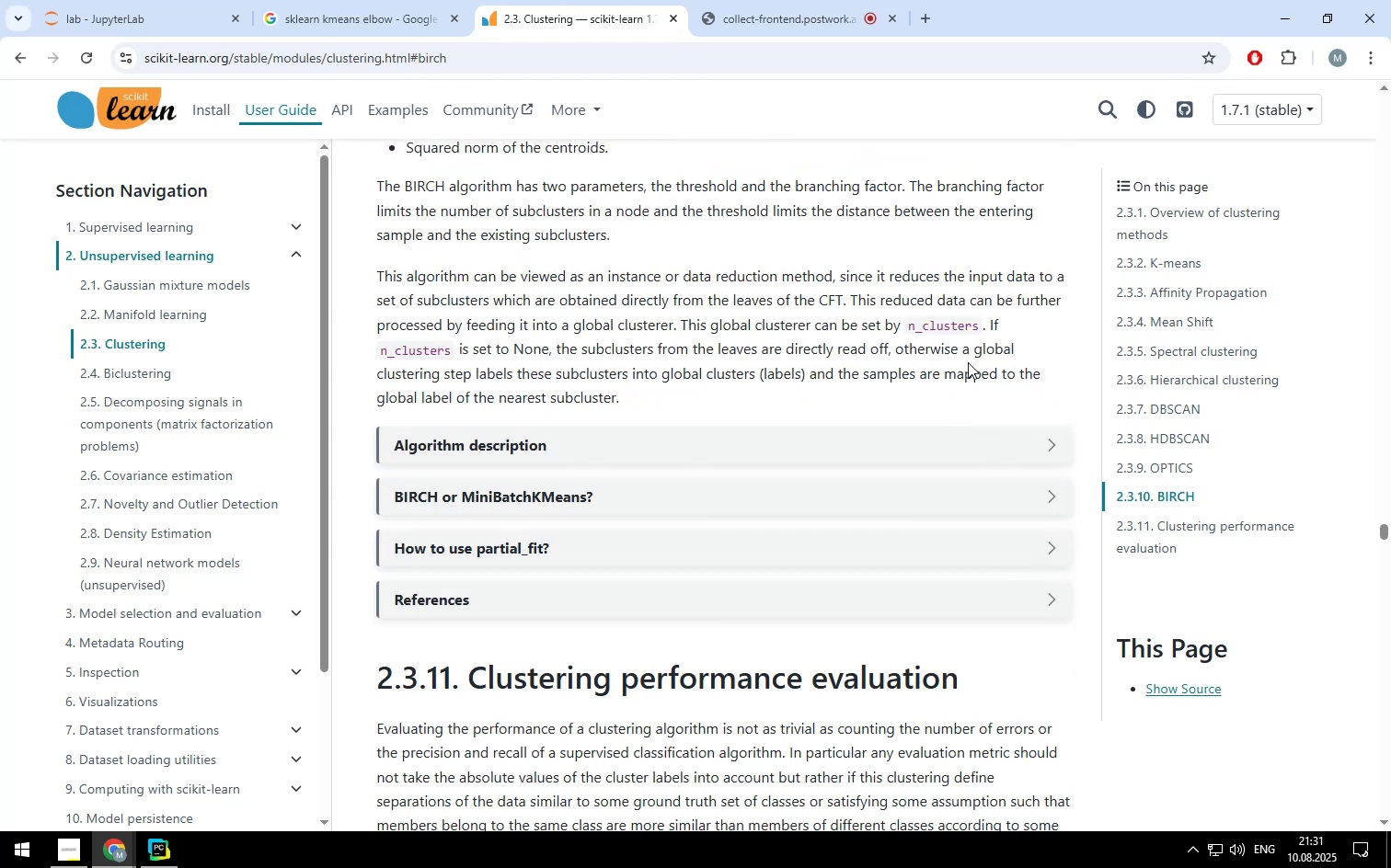 
left_click([884, 490])
 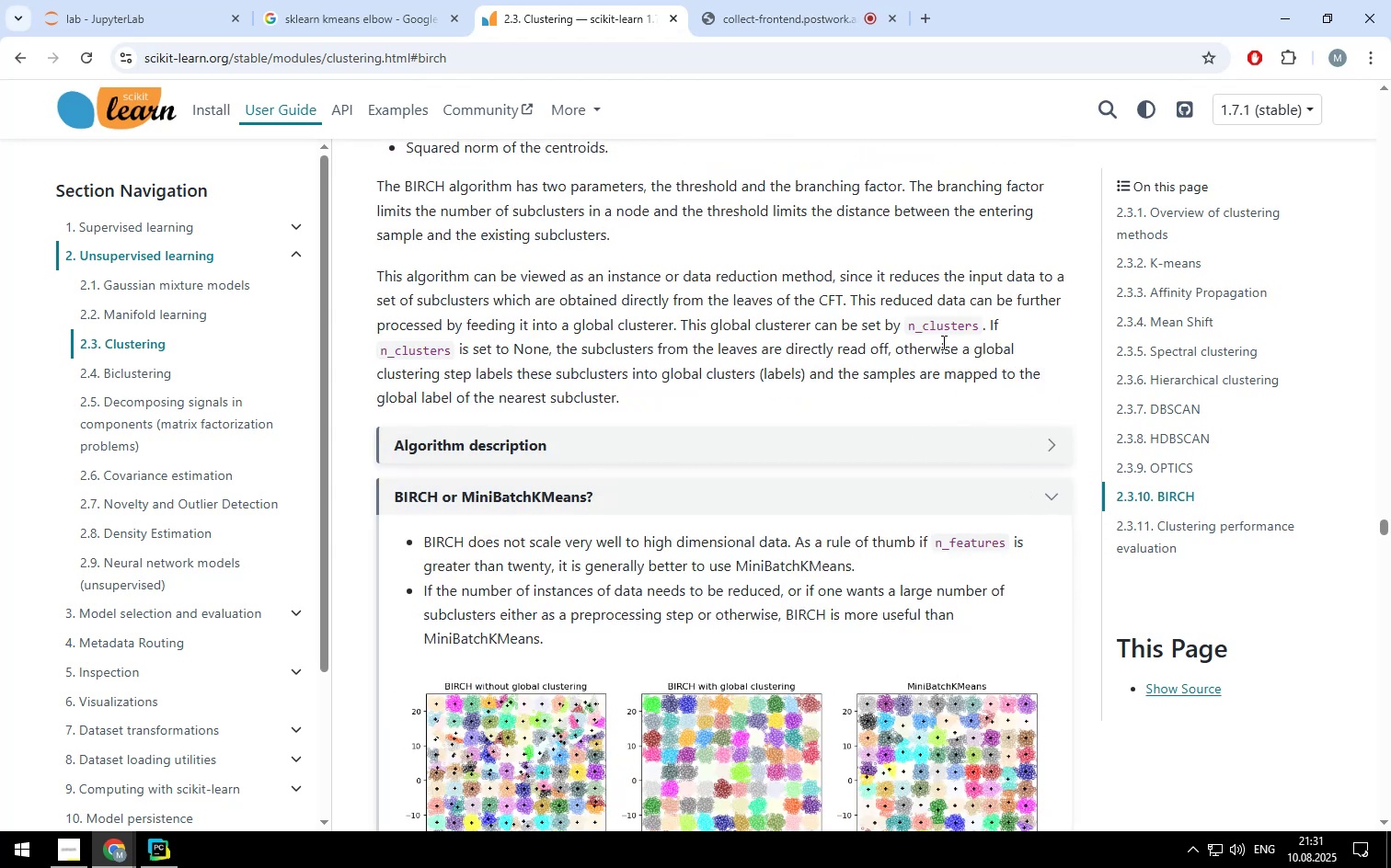 
scroll: coordinate [951, 416], scroll_direction: down, amount: 2.0
 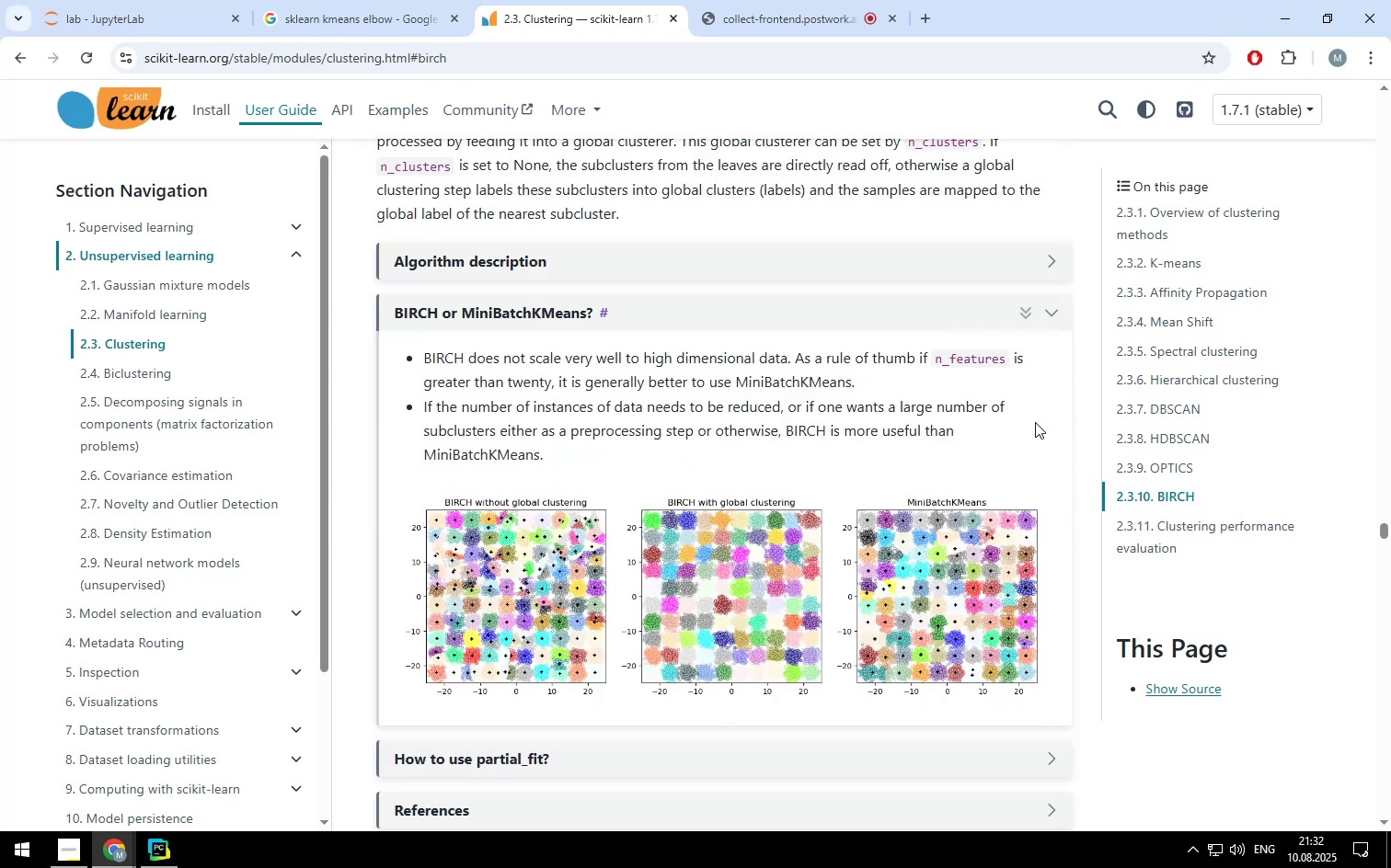 
wait(8.41)
 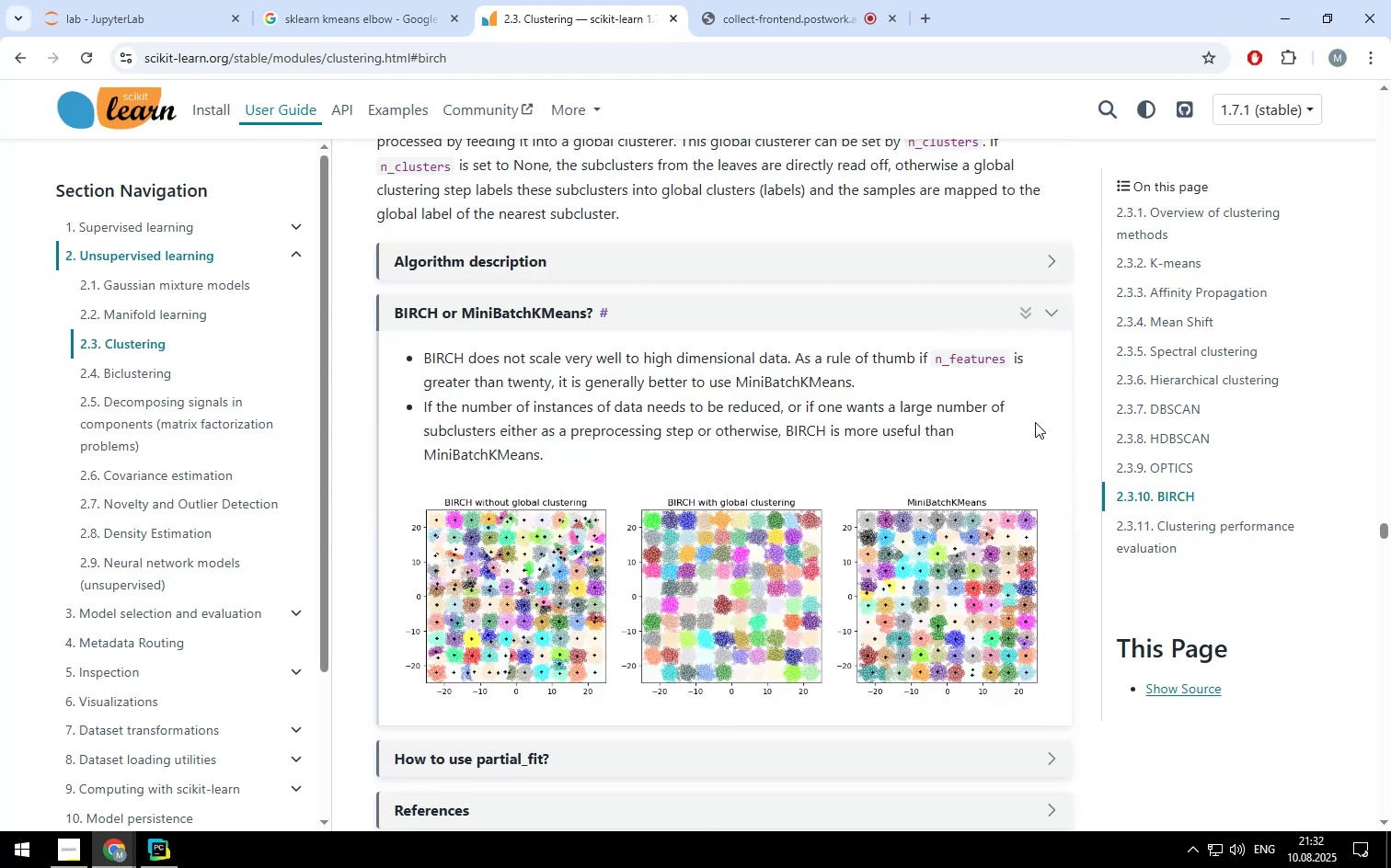 
left_click([562, 545])
 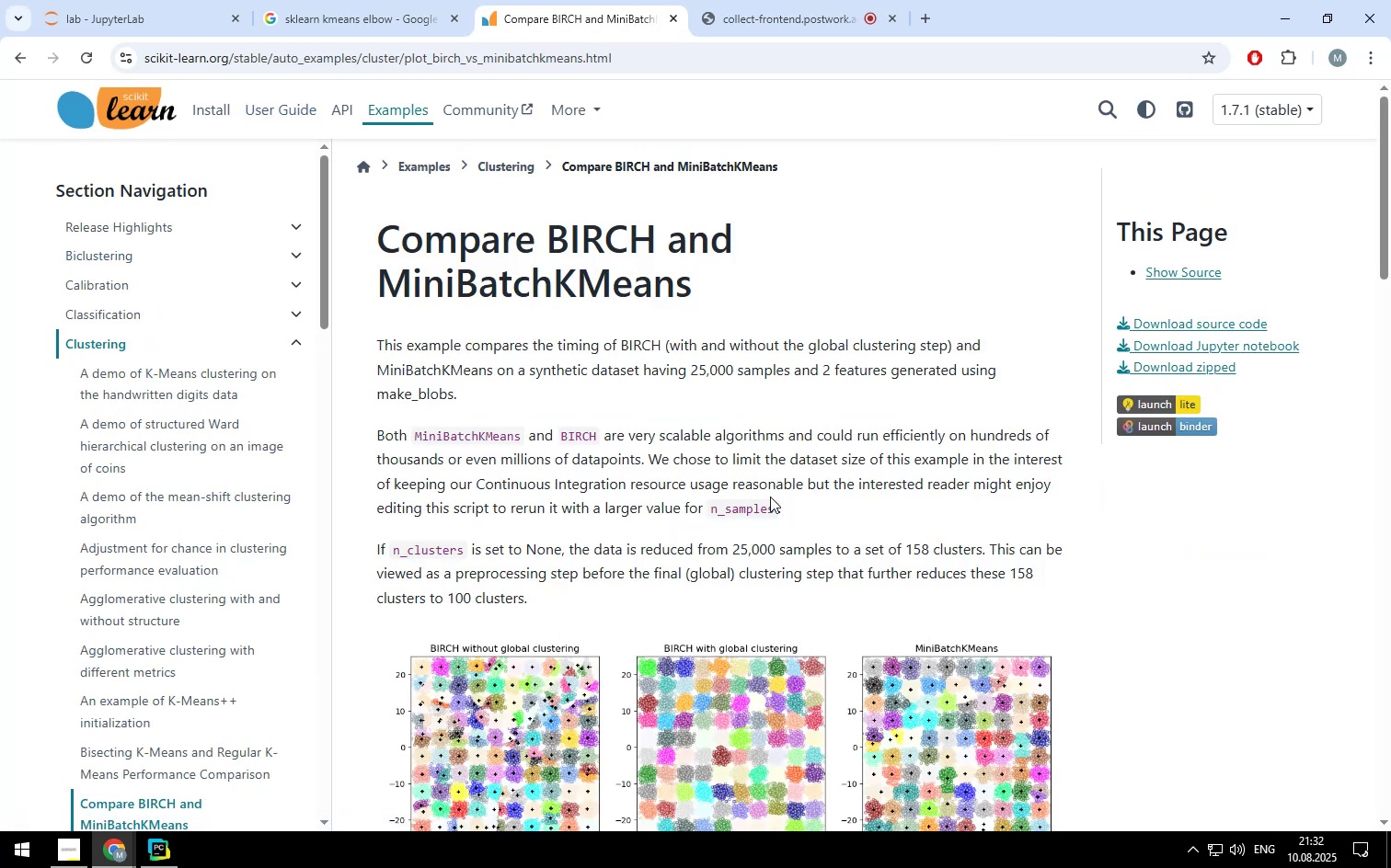 
scroll: coordinate [770, 495], scroll_direction: down, amount: 2.0
 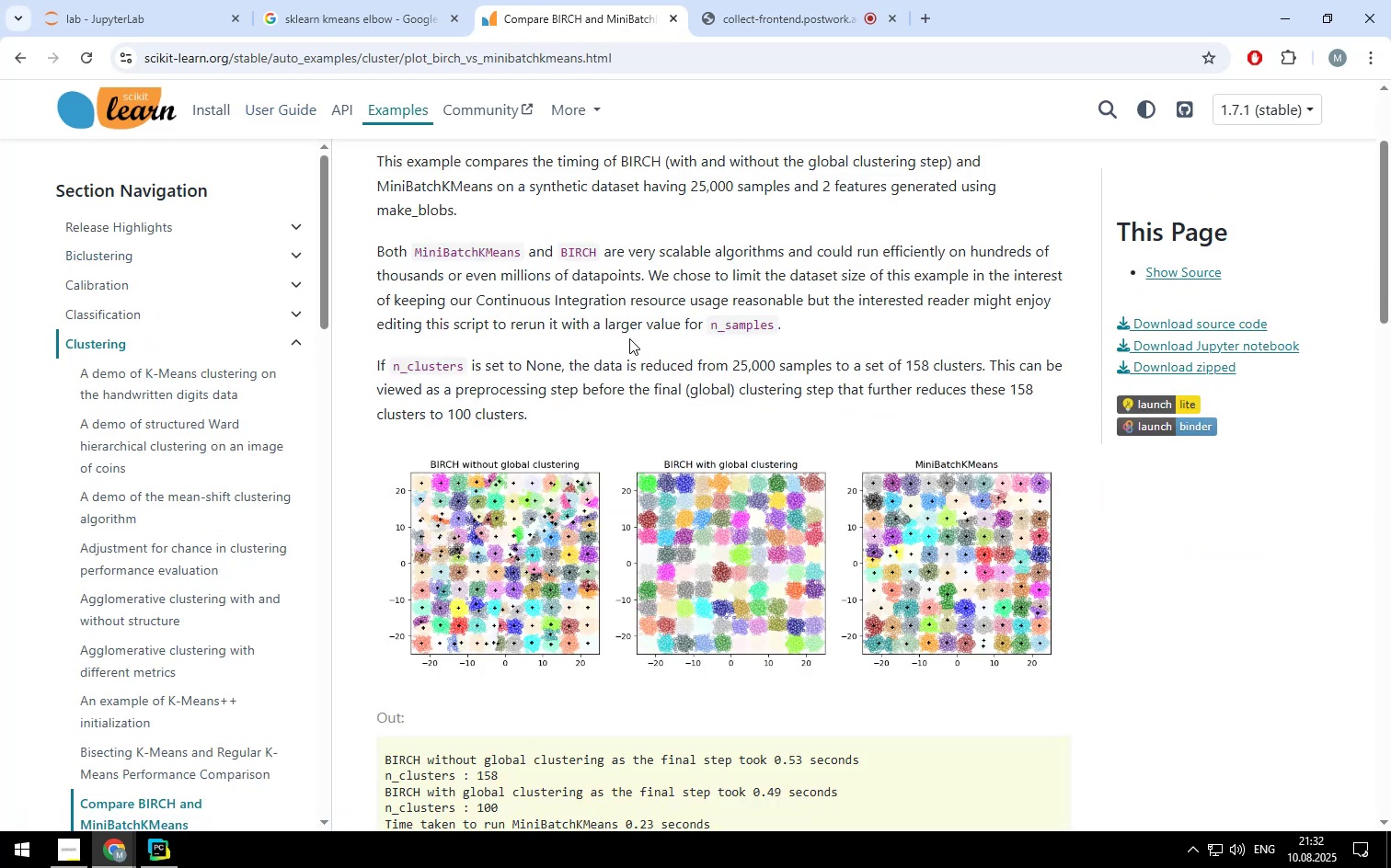 
left_click([146, 31])
 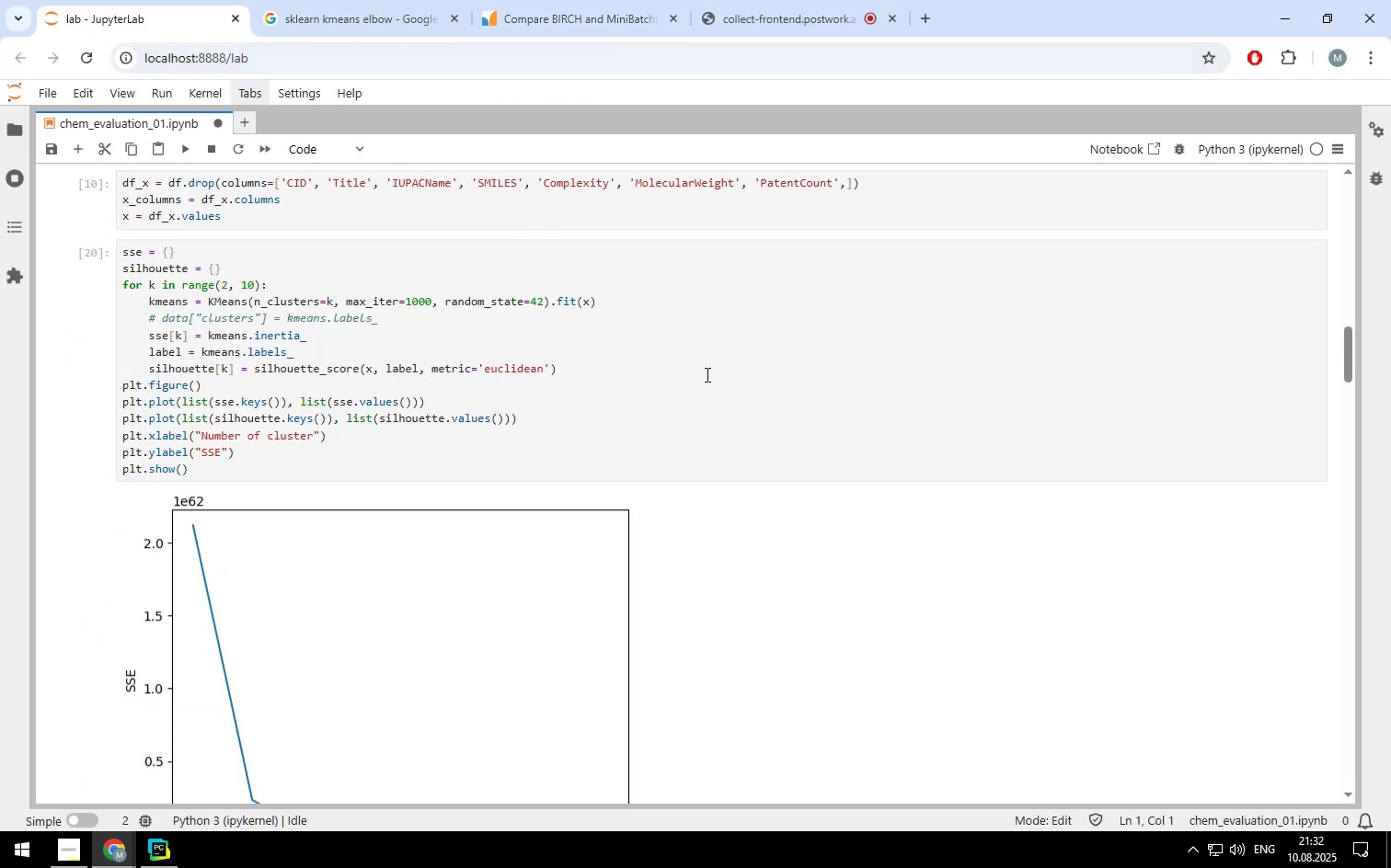 
scroll: coordinate [707, 374], scroll_direction: down, amount: 2.0
 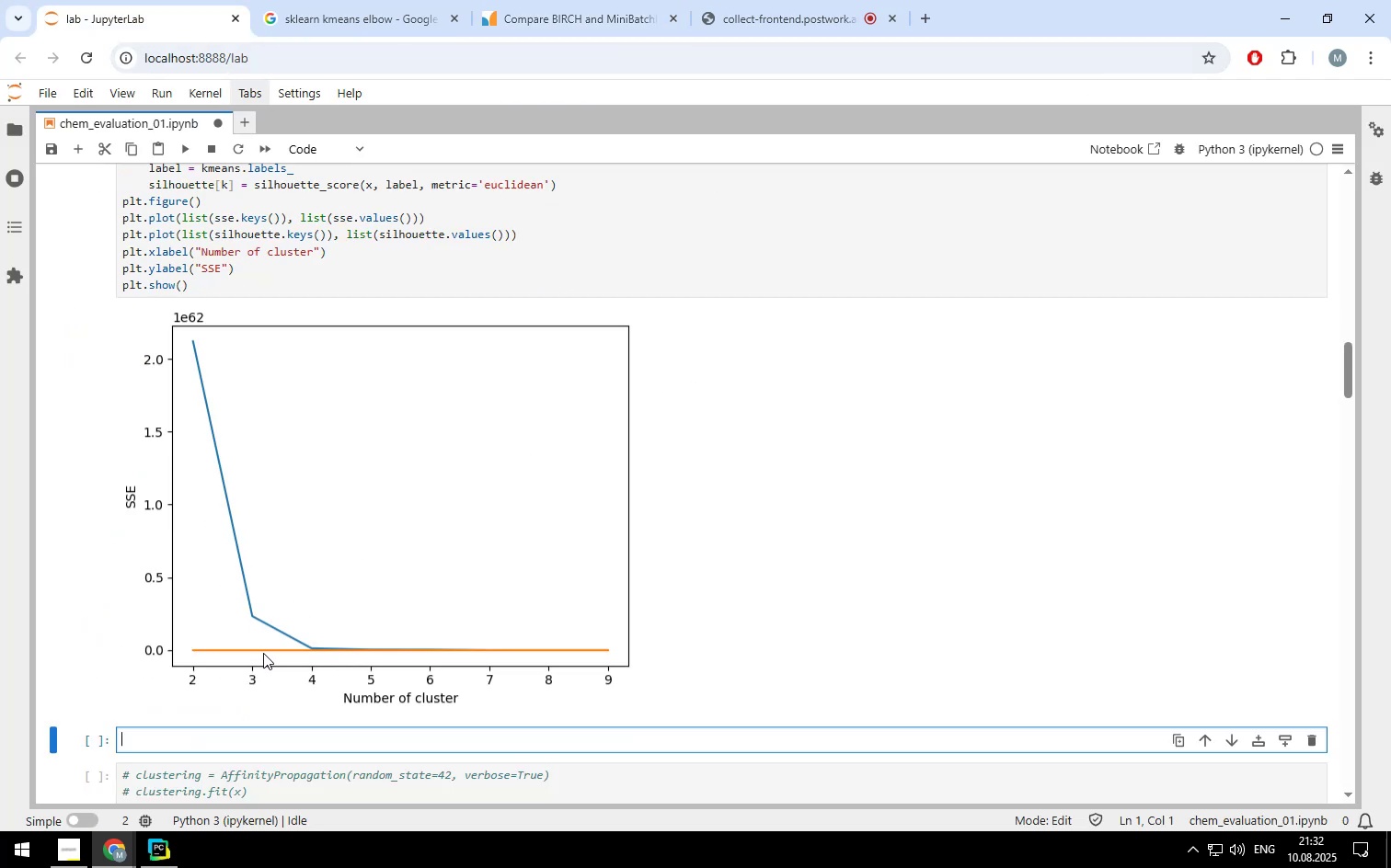 
wait(6.24)
 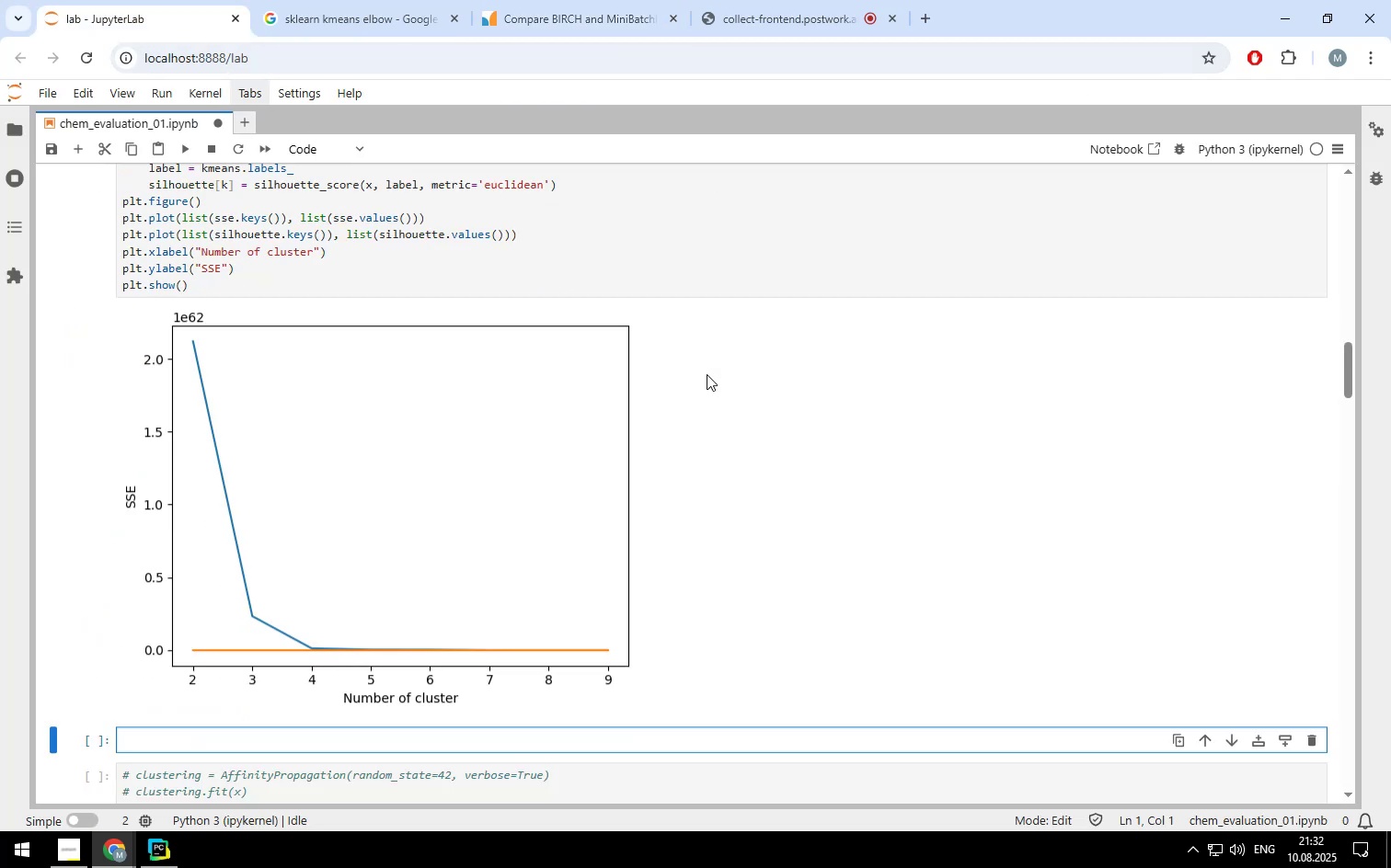 
scroll: coordinate [618, 314], scroll_direction: up, amount: 2.0
 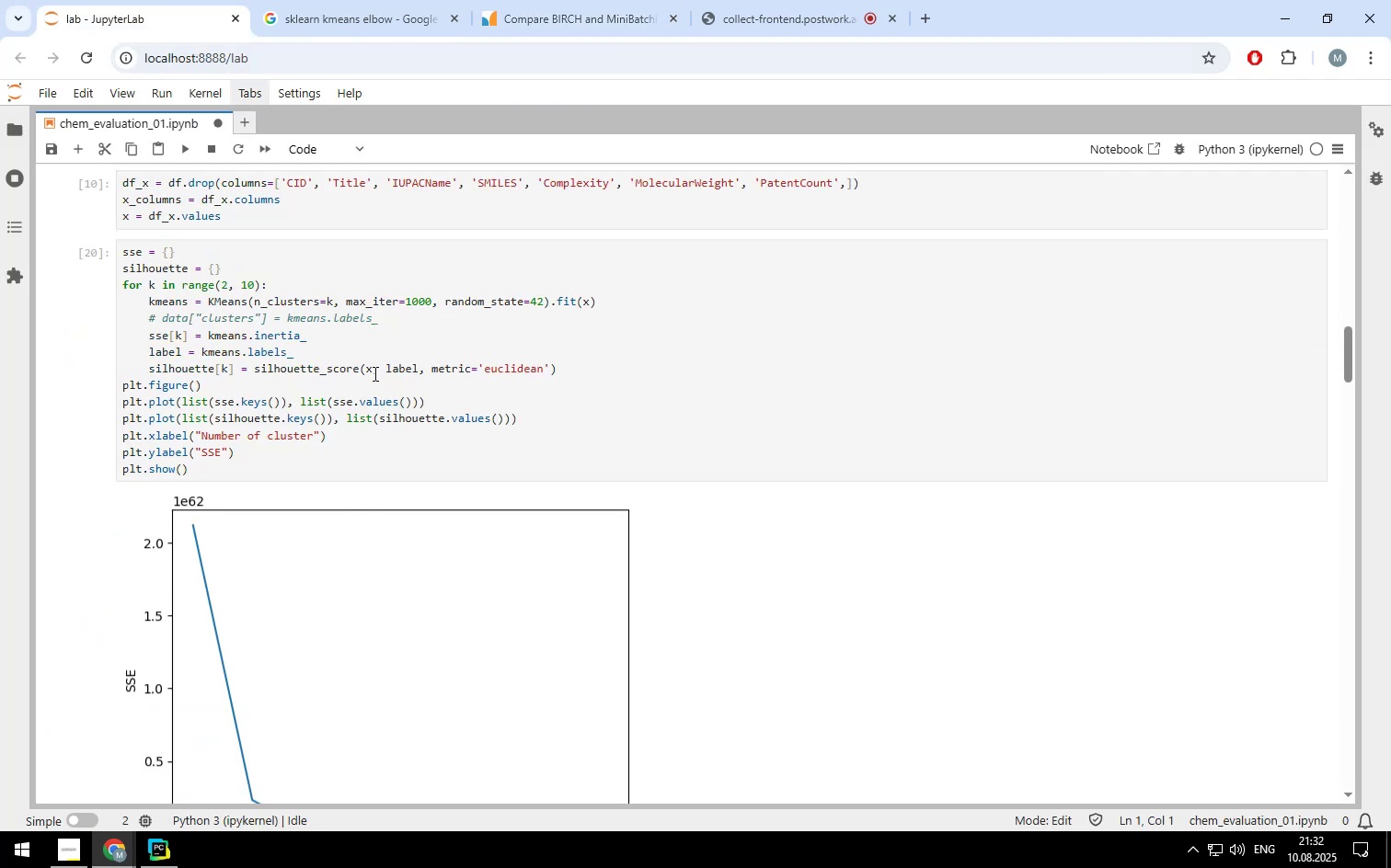 
scroll: coordinate [373, 380], scroll_direction: down, amount: 2.0
 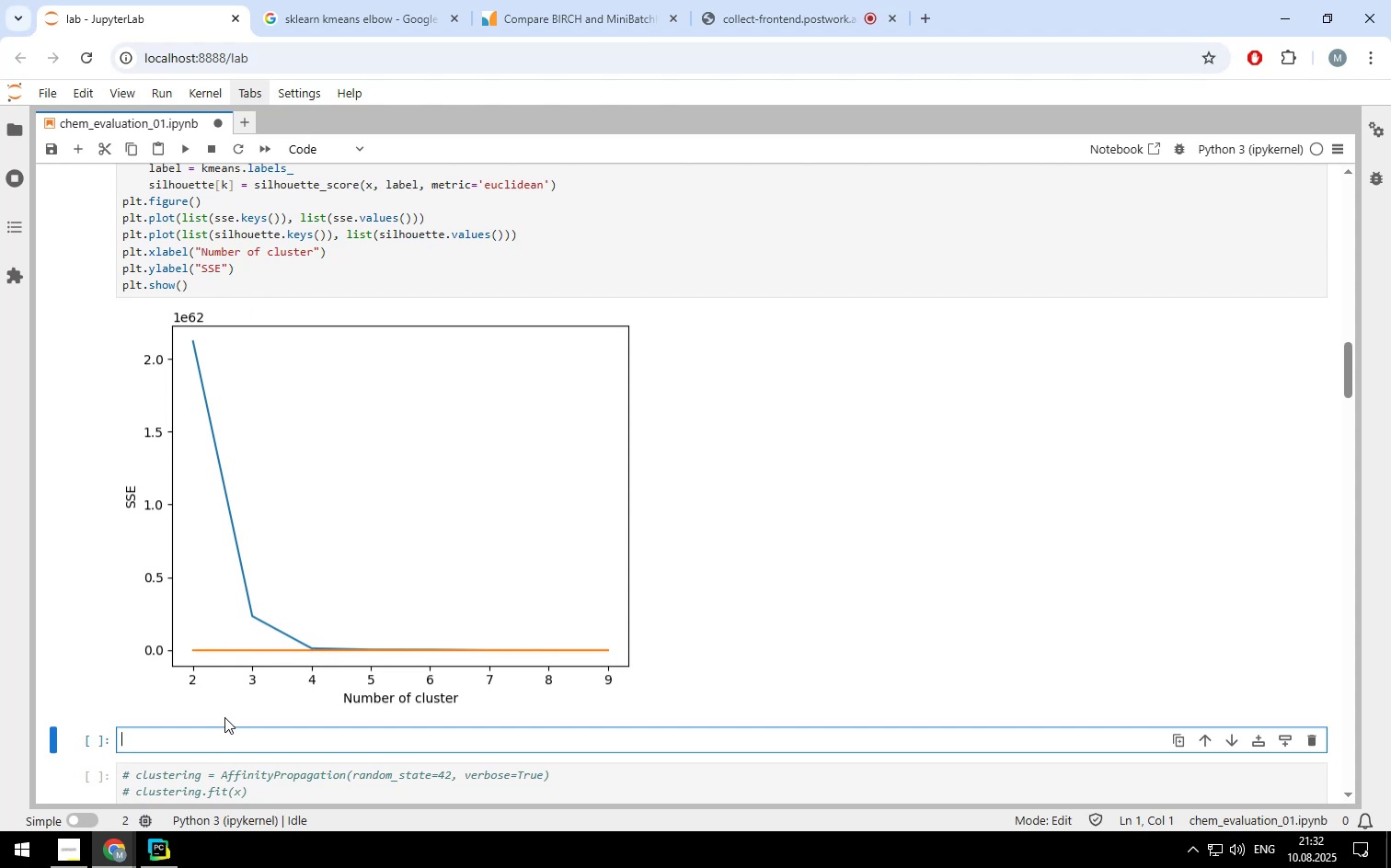 
wait(7.5)
 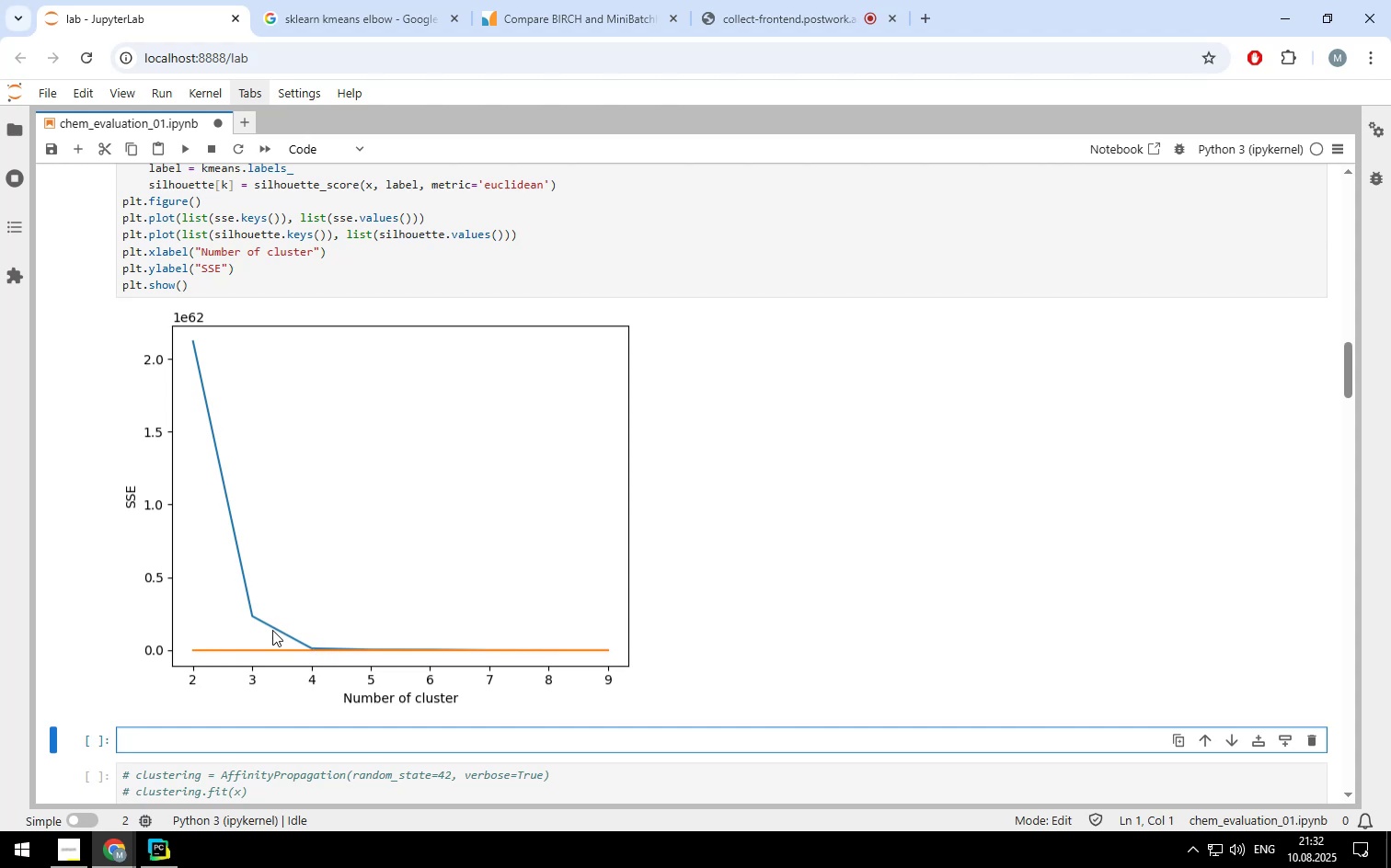 
type(silhouette)
 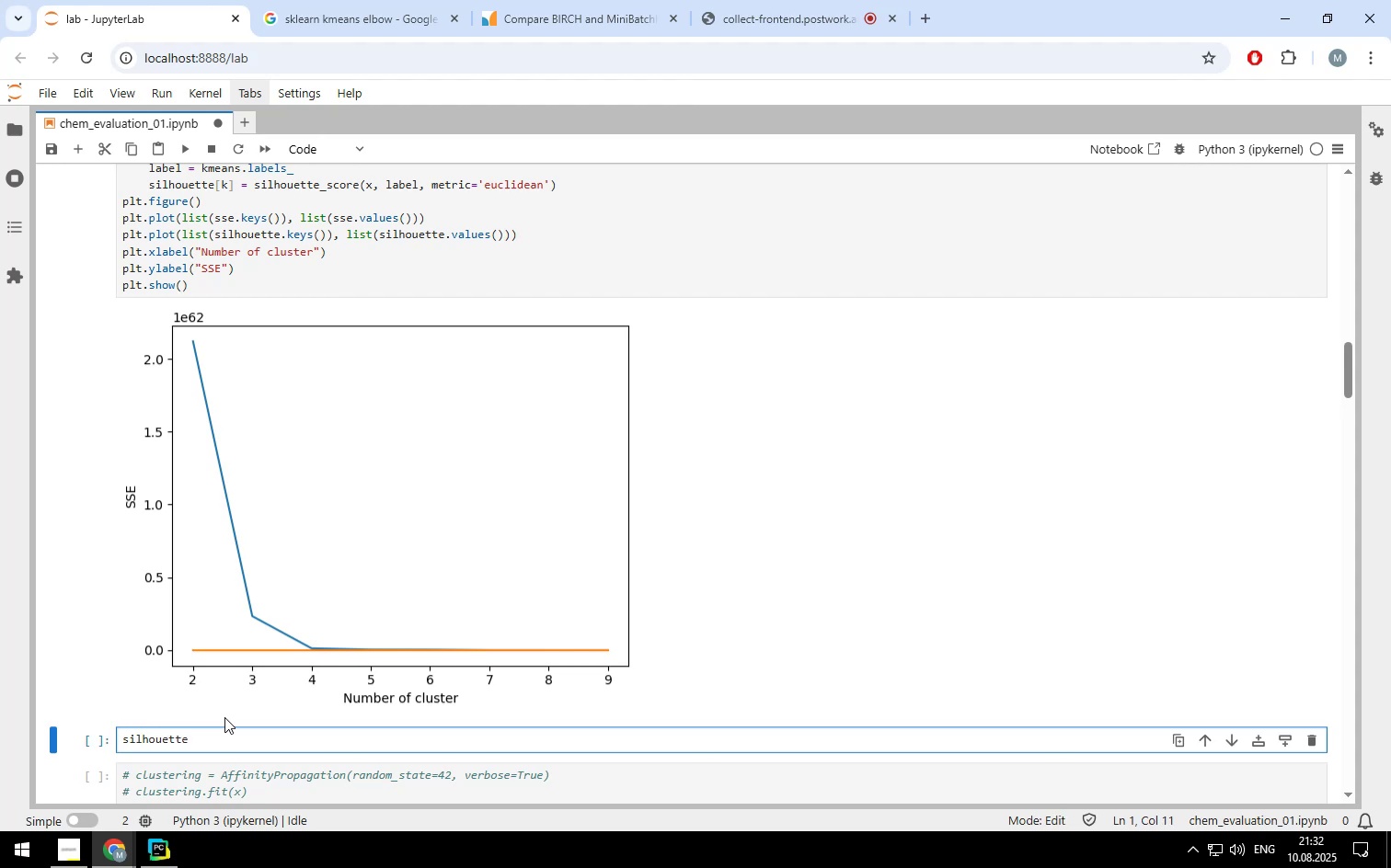 
key(Shift+Enter)
 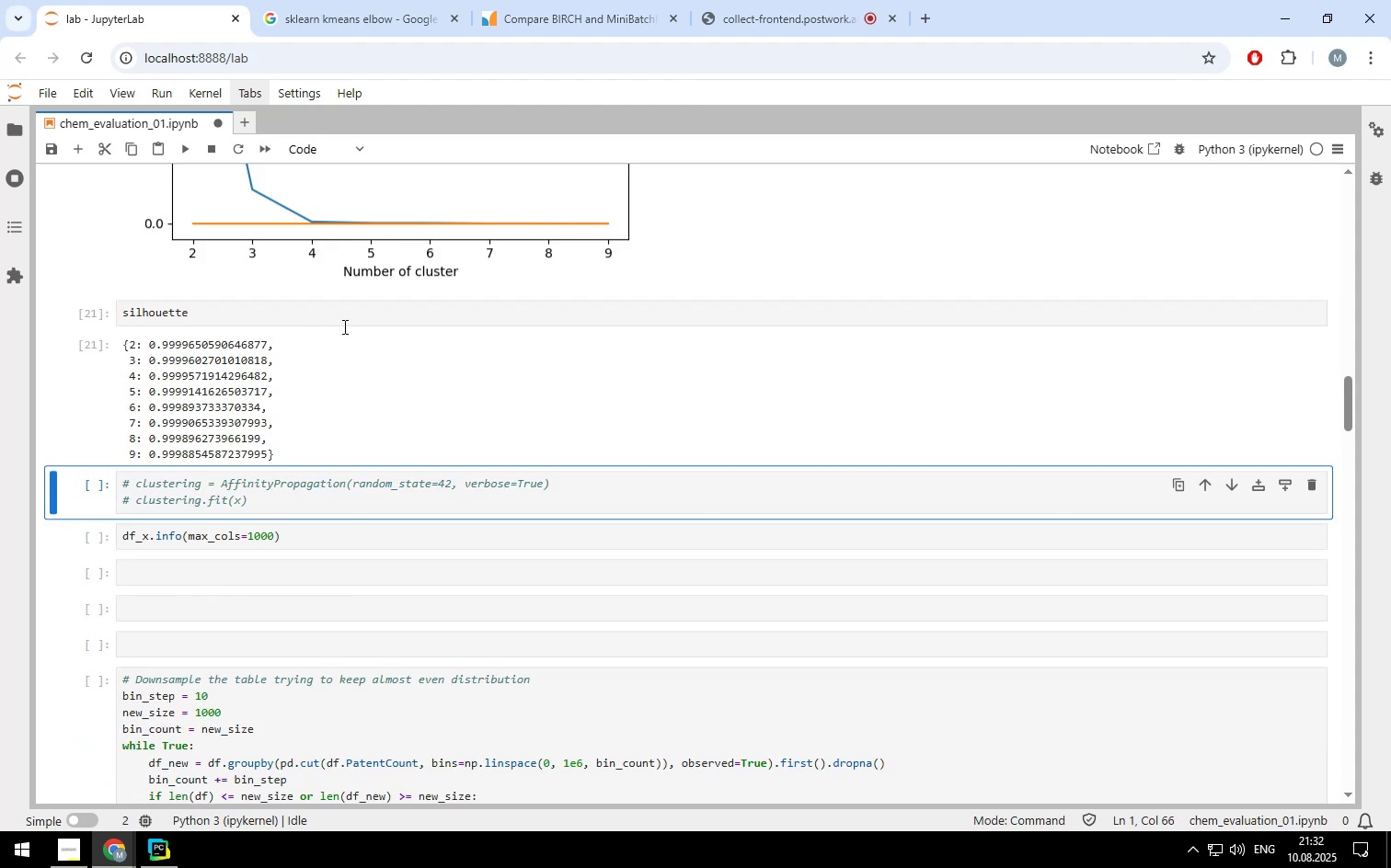 
wait(5.17)
 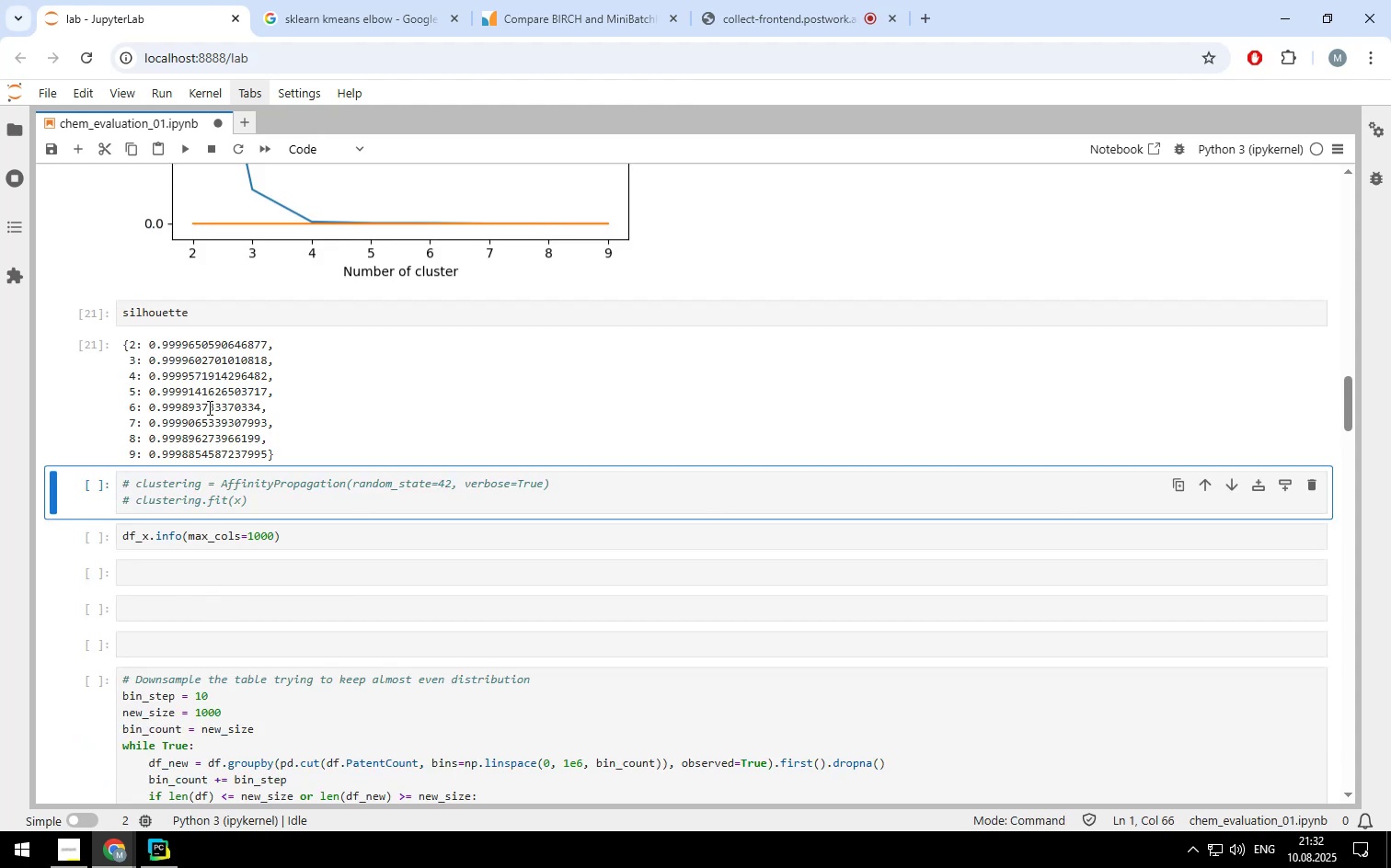 
scroll: coordinate [343, 326], scroll_direction: up, amount: 2.0
 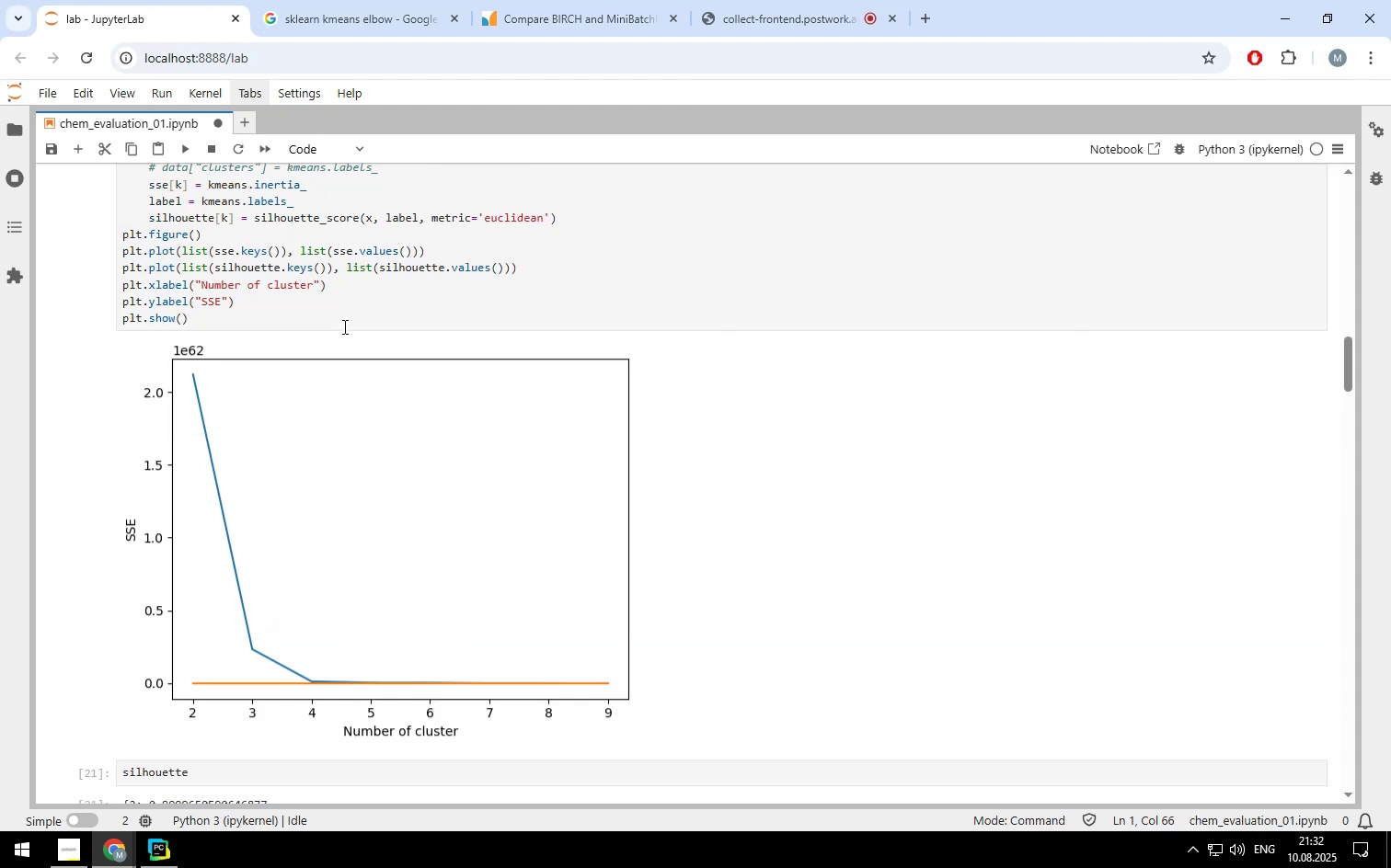 
scroll: coordinate [343, 326], scroll_direction: down, amount: 3.0
 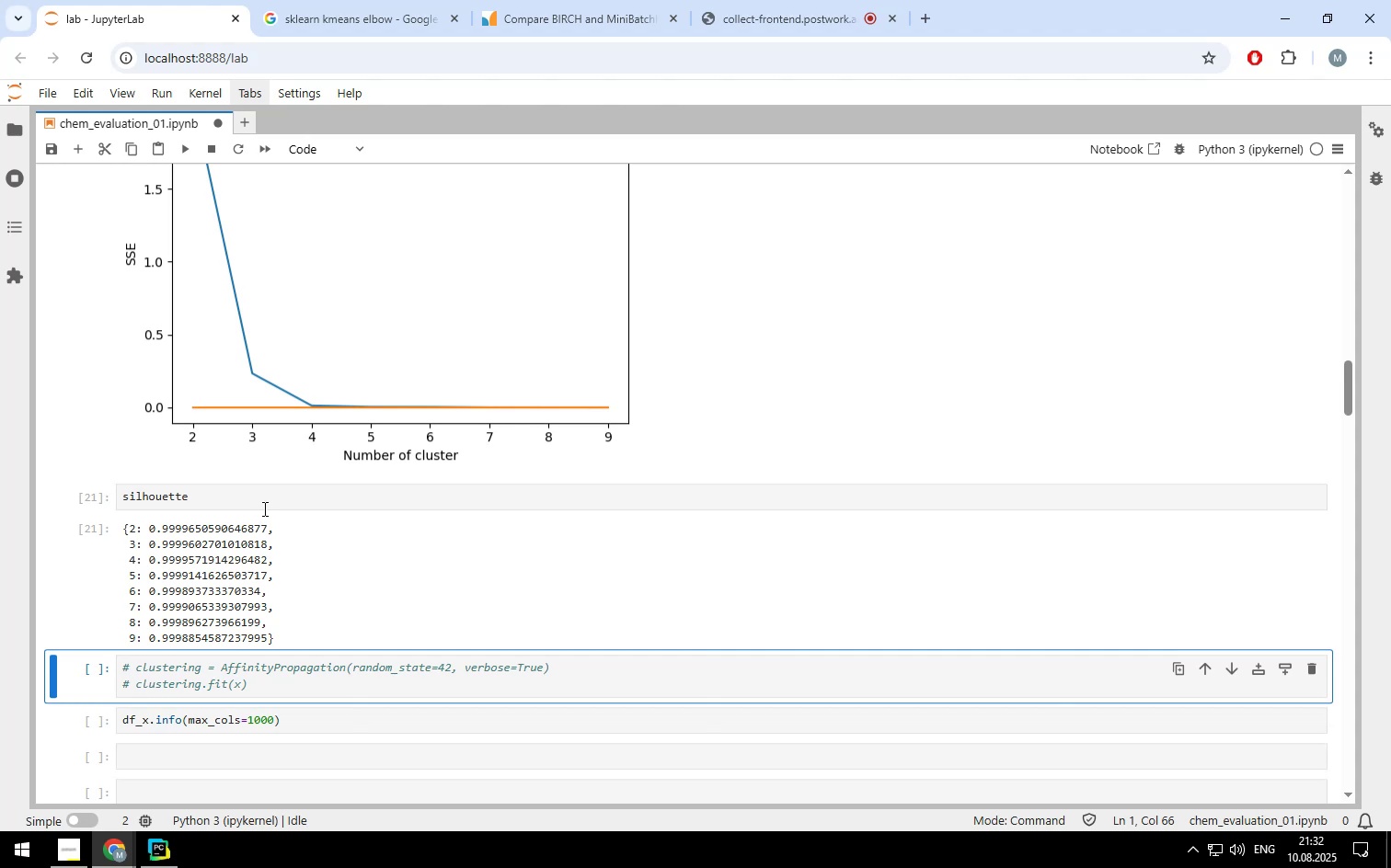 
left_click_drag(start_coordinate=[262, 500], to_coordinate=[46, 488])
 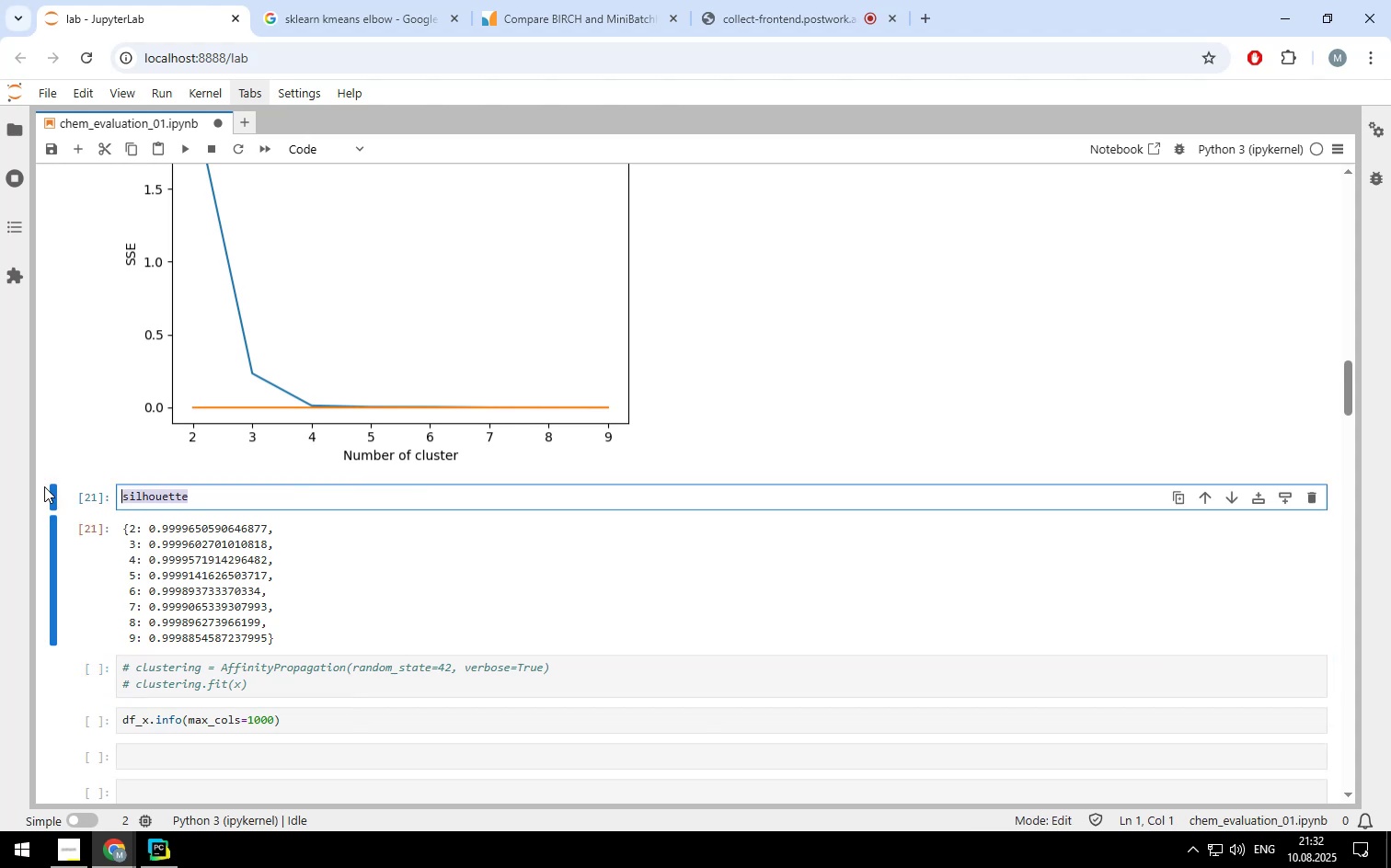 
key(Backspace)
 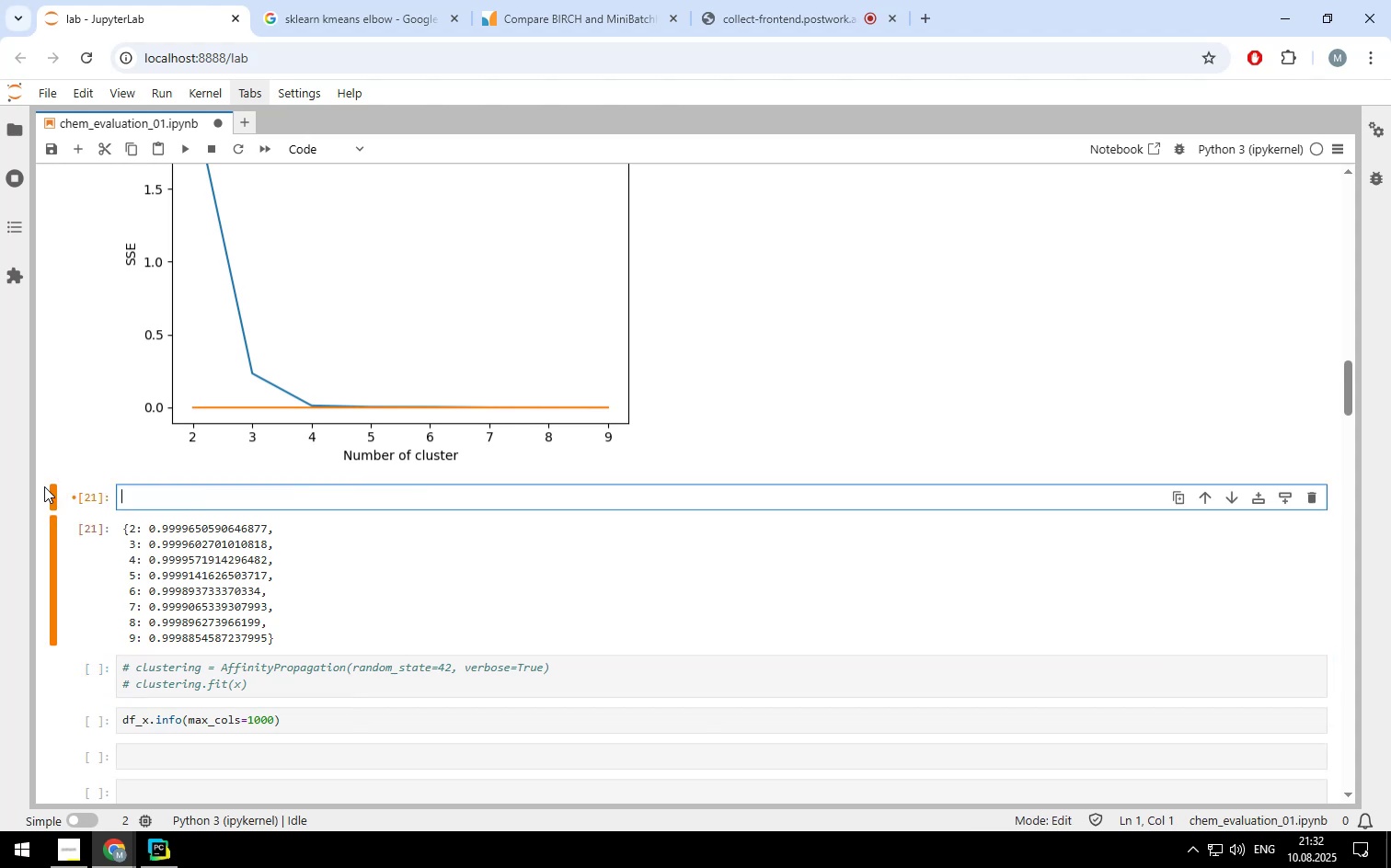 
scroll: coordinate [496, 393], scroll_direction: up, amount: 6.0
 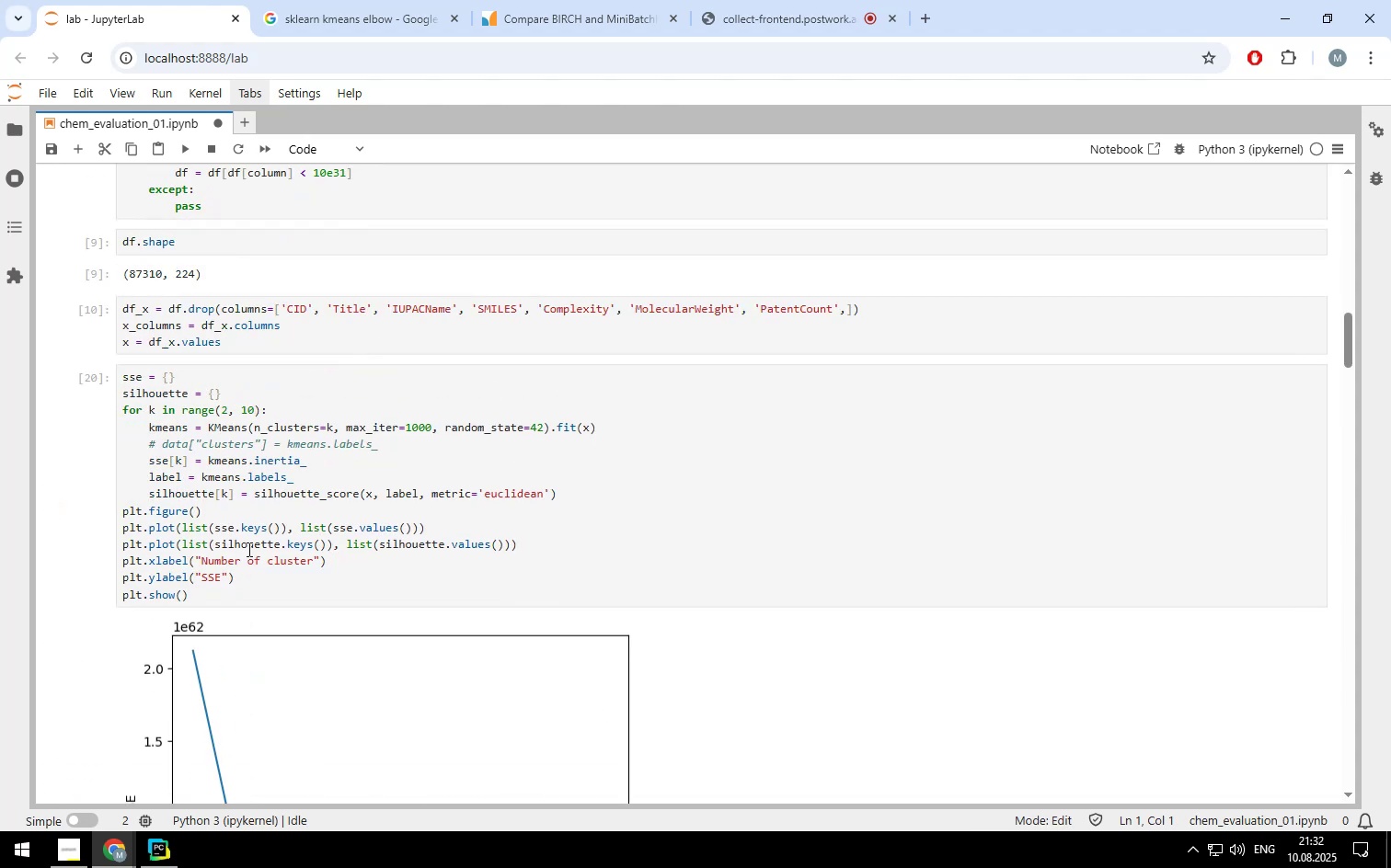 
left_click([247, 543])
 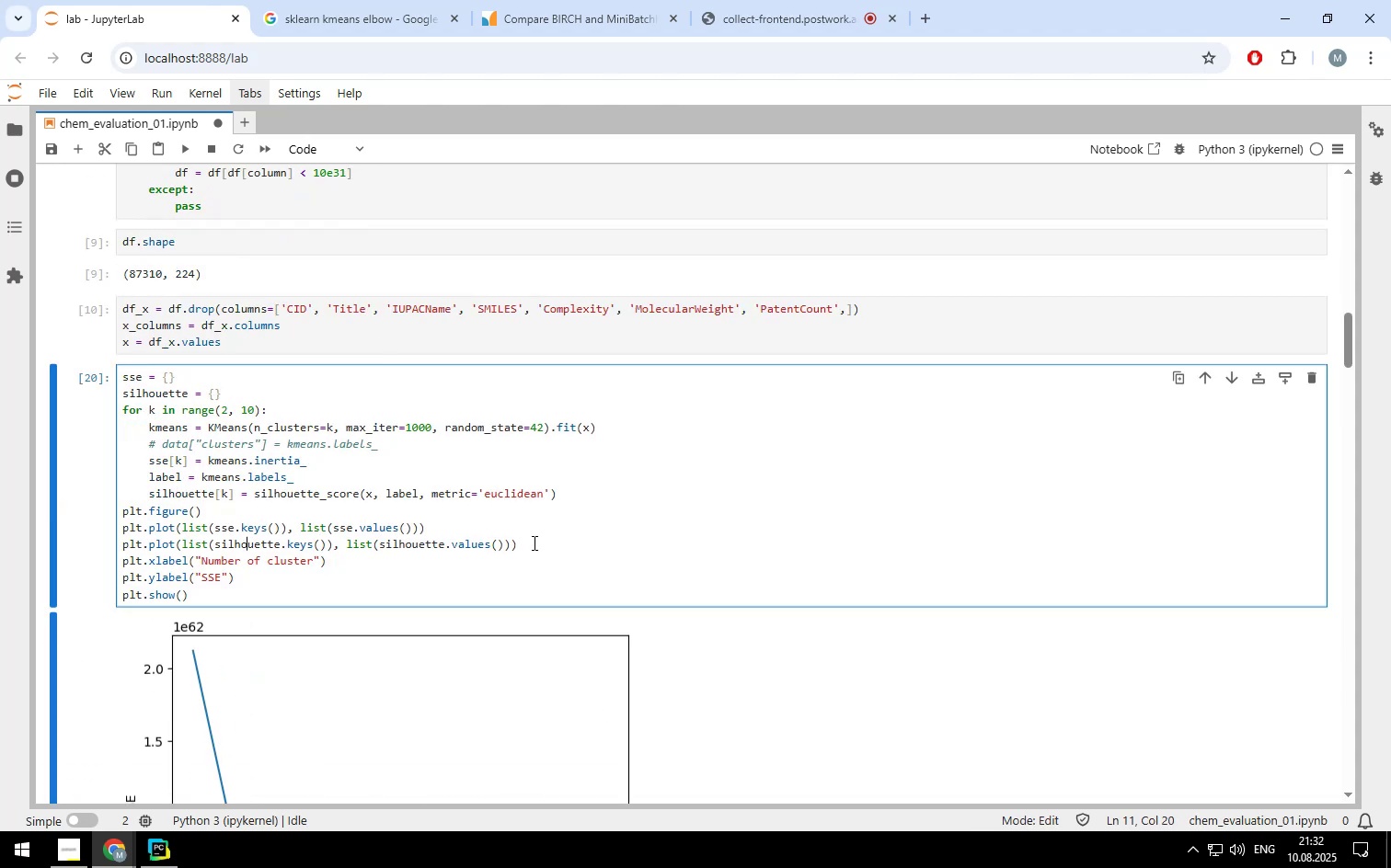 
key(Control+ControlLeft)
 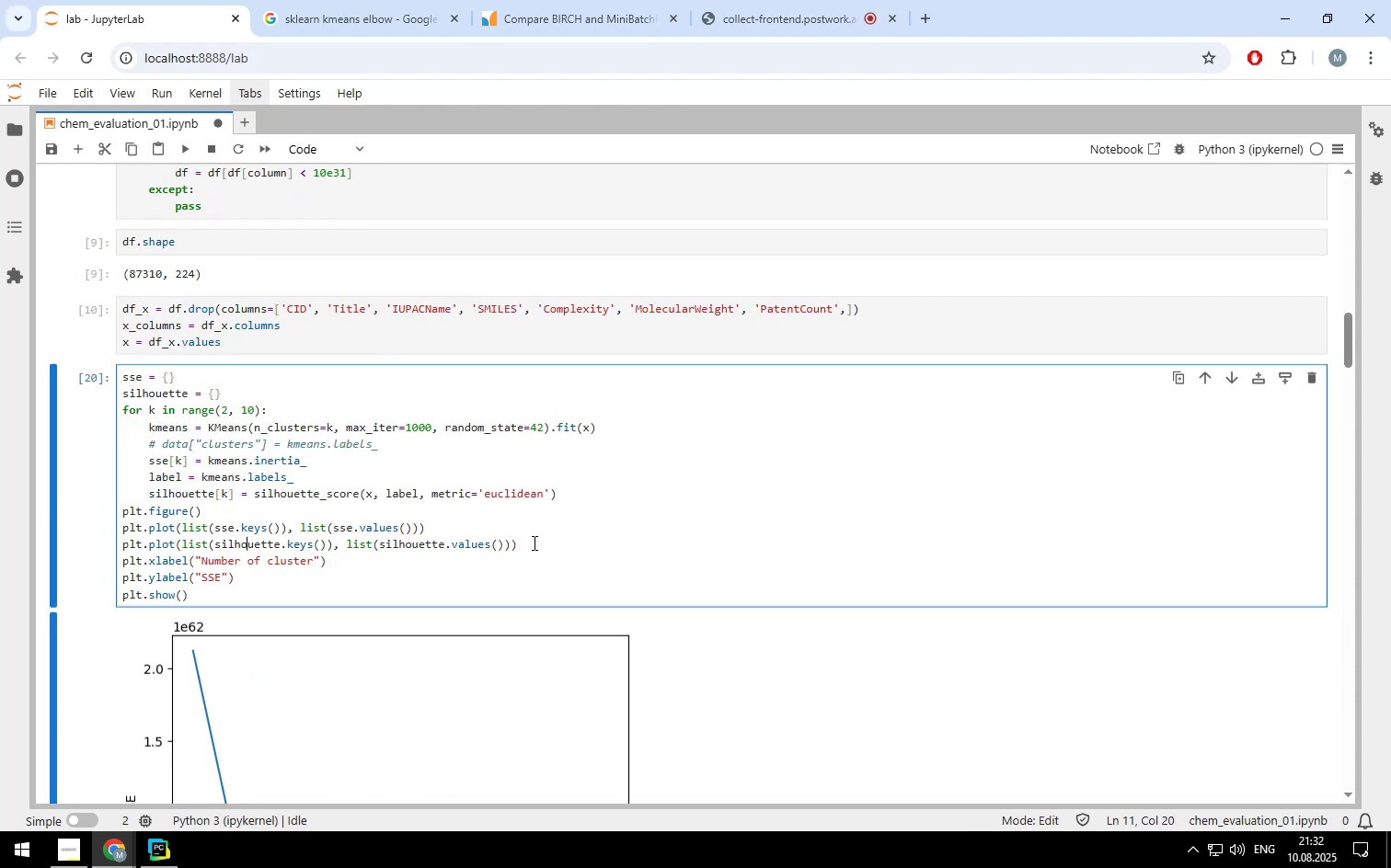 
key(Control+Slash)
 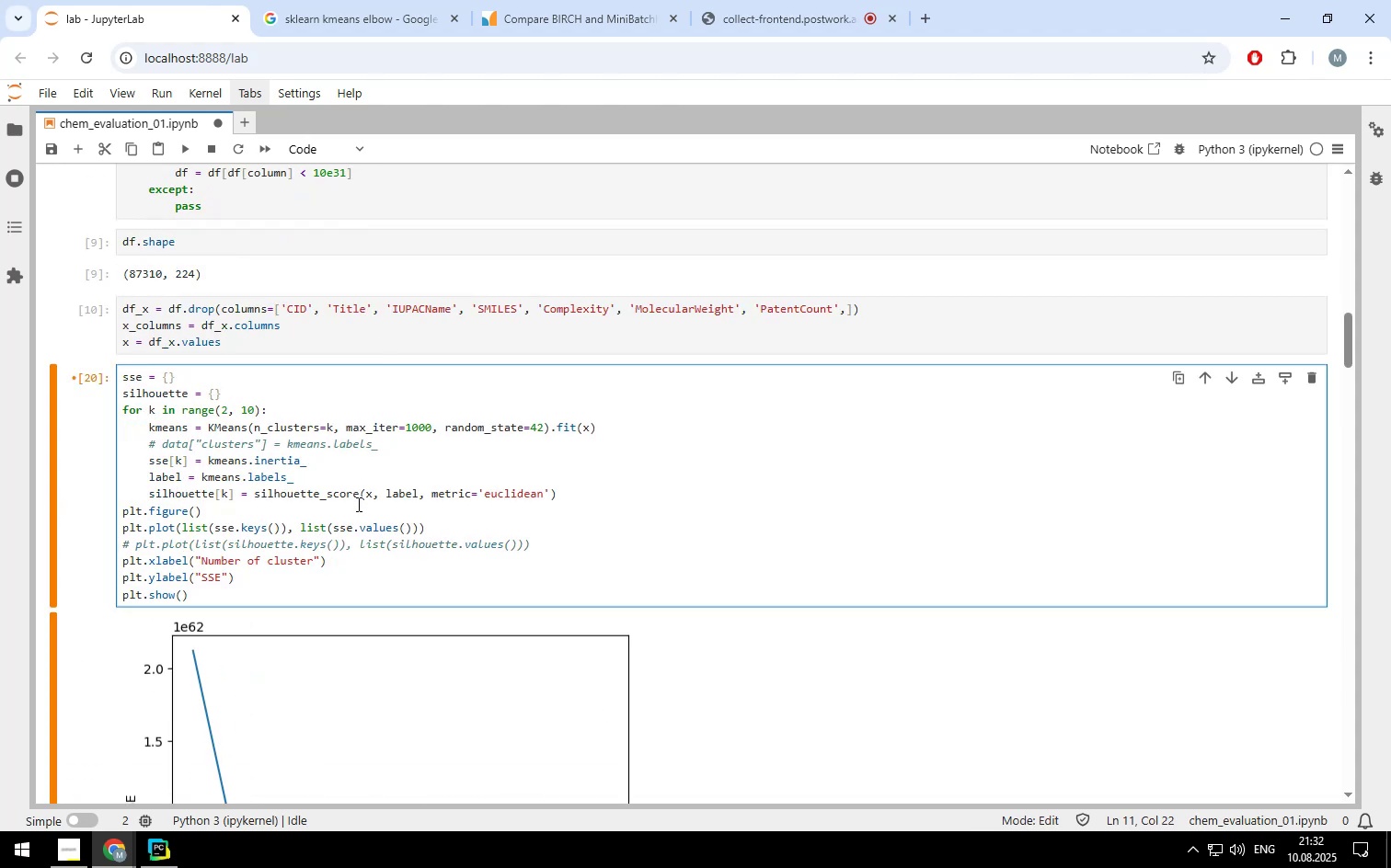 
left_click([356, 493])
 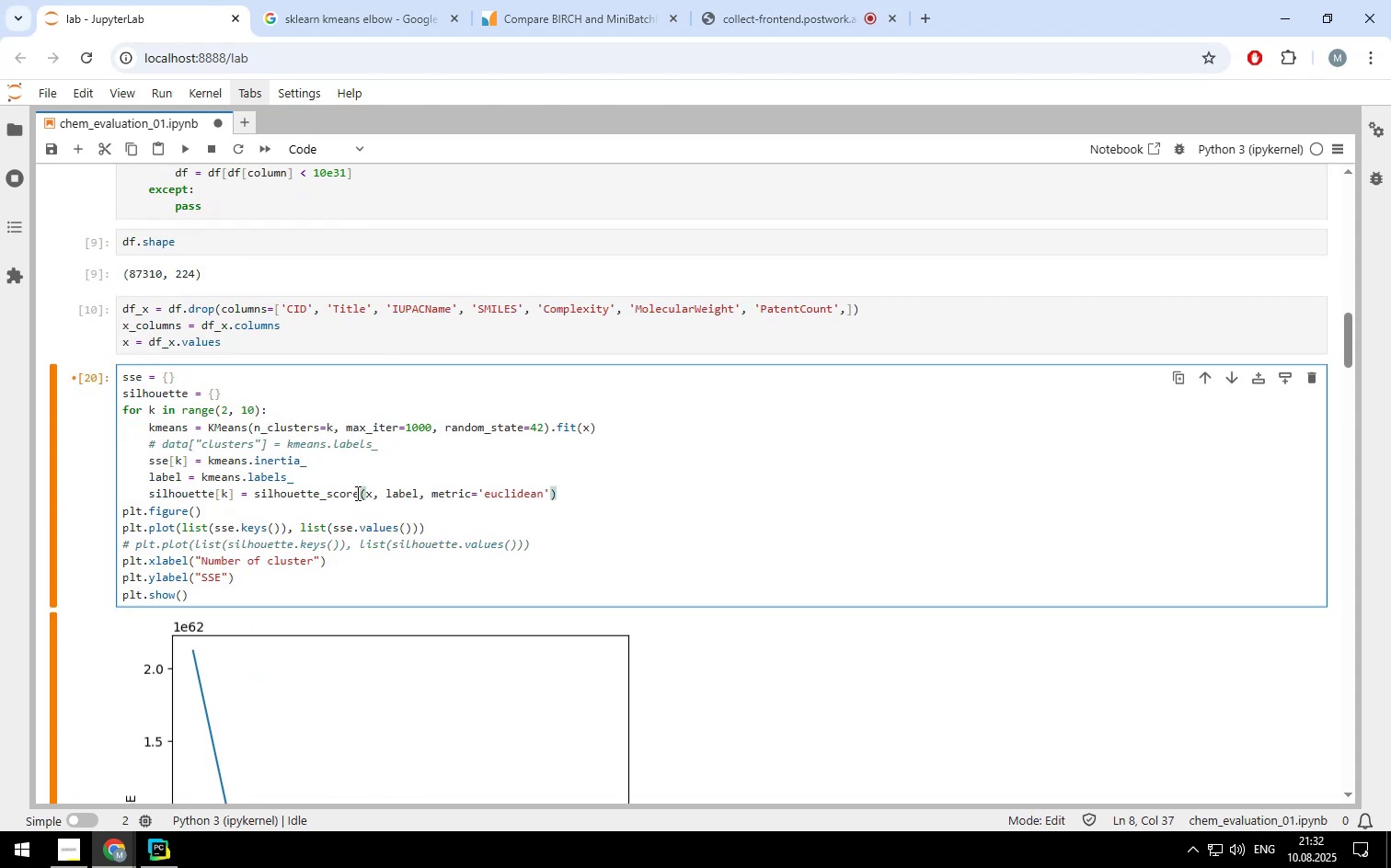 
key(Control+Slash)
 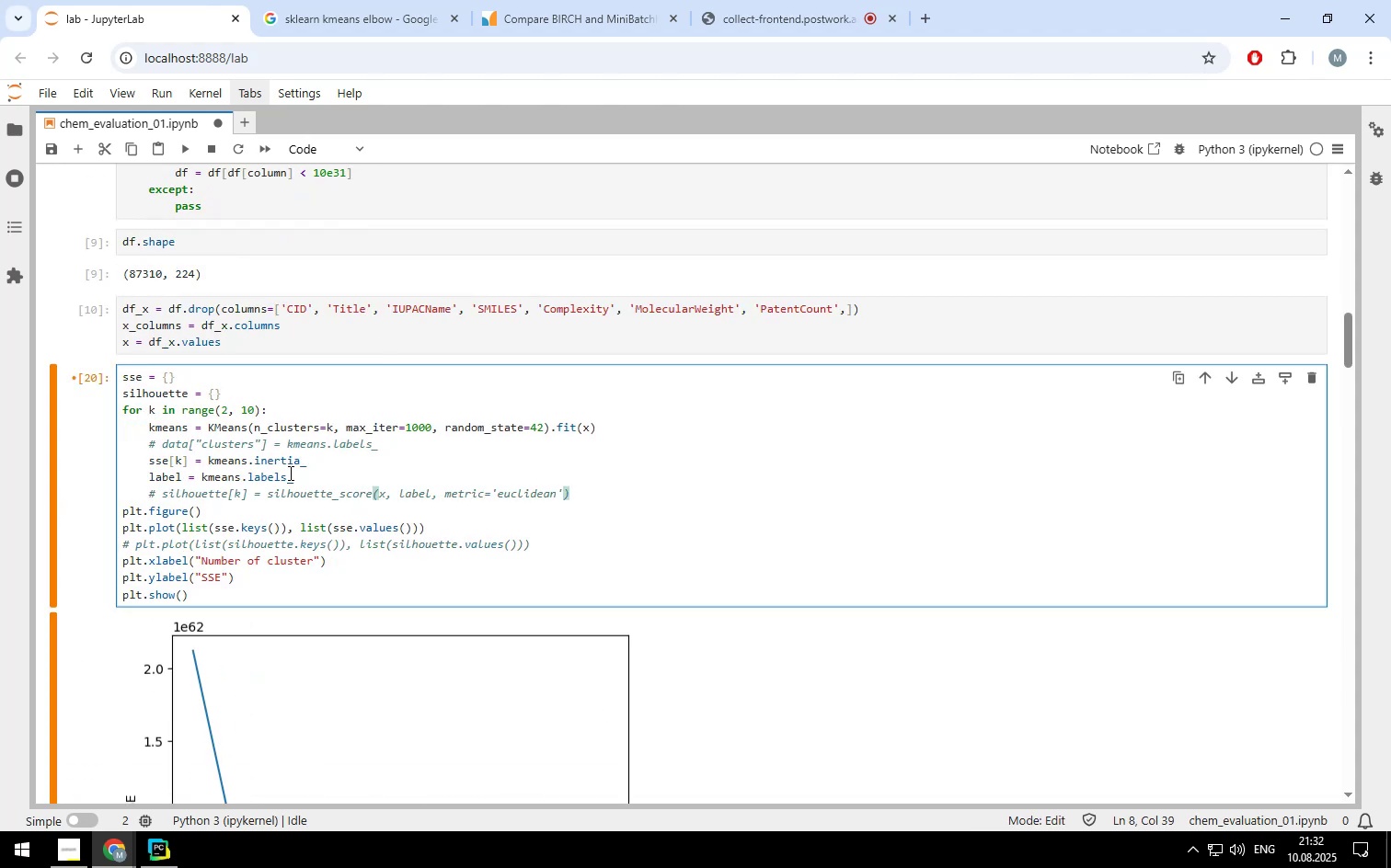 
left_click([289, 473])
 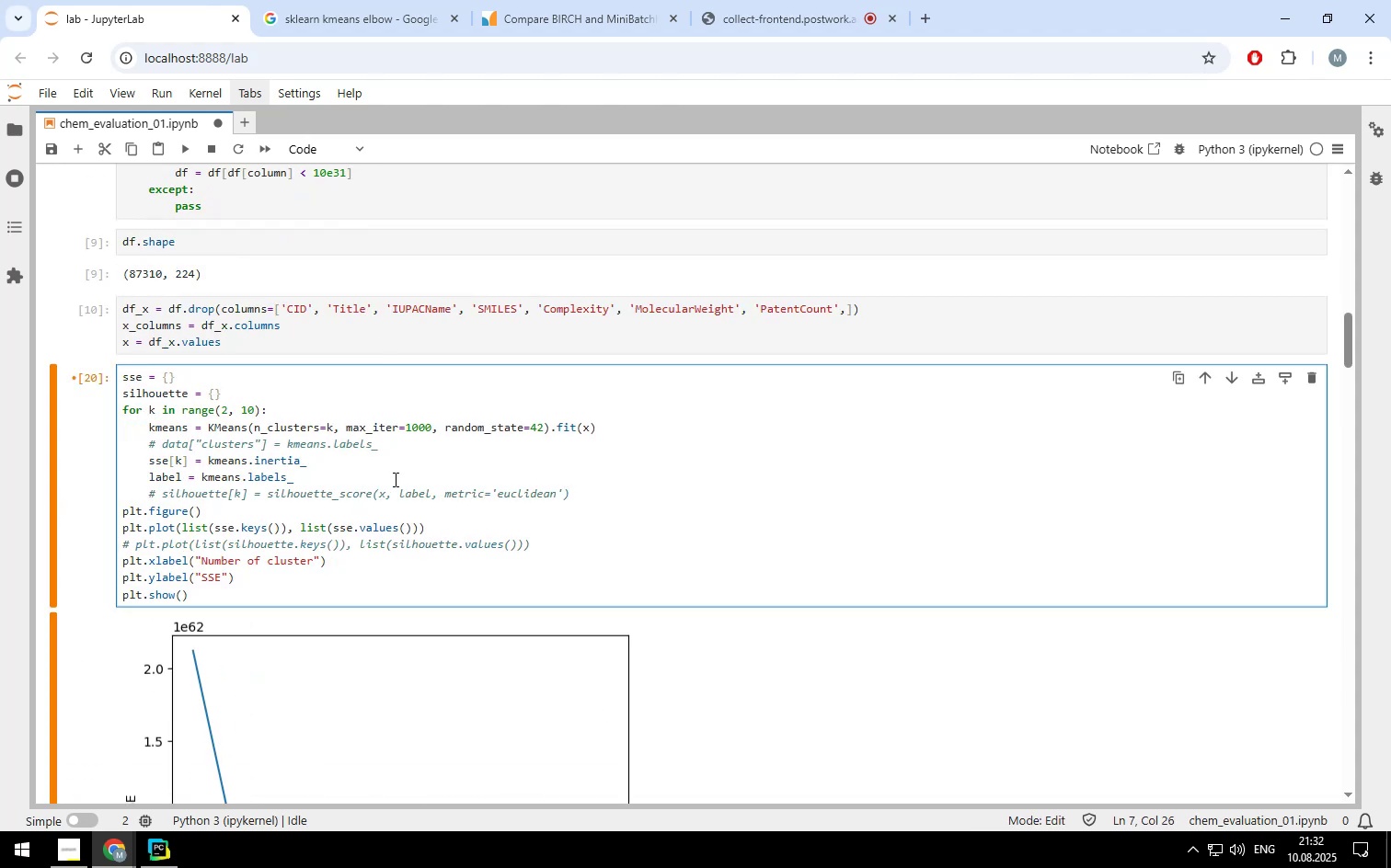 
key(Control+ControlLeft)
 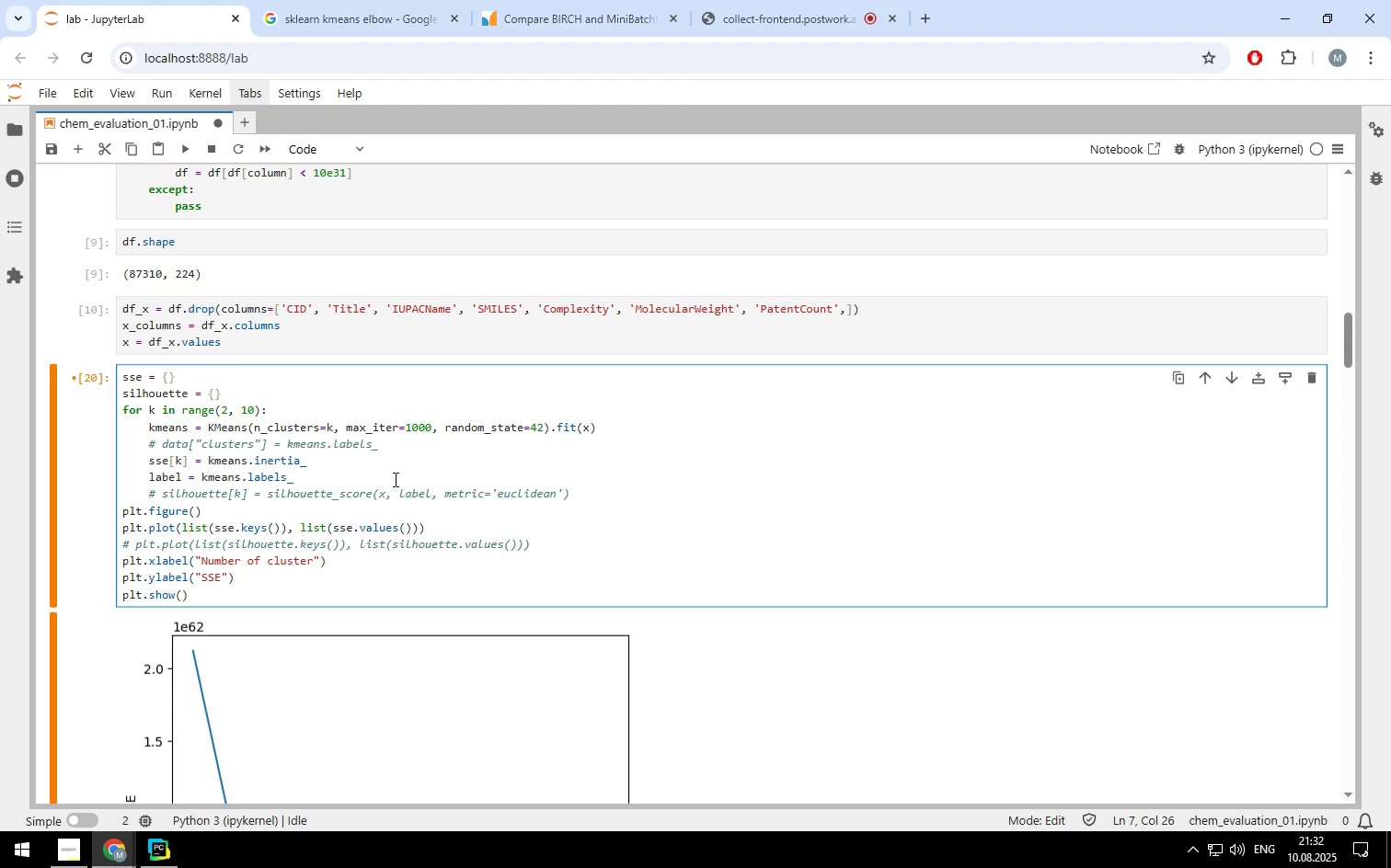 
key(Control+Slash)
 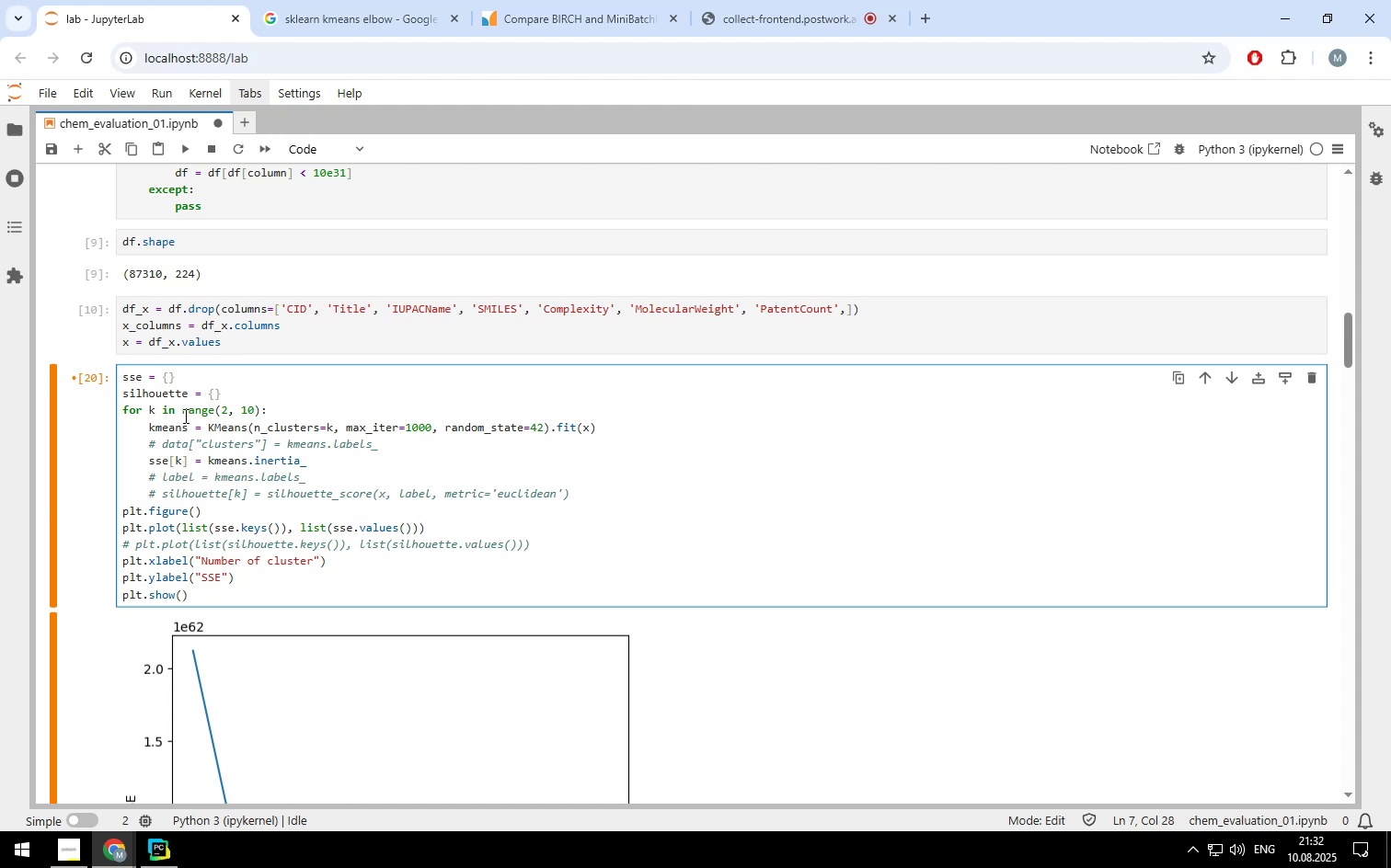 
left_click([169, 391])
 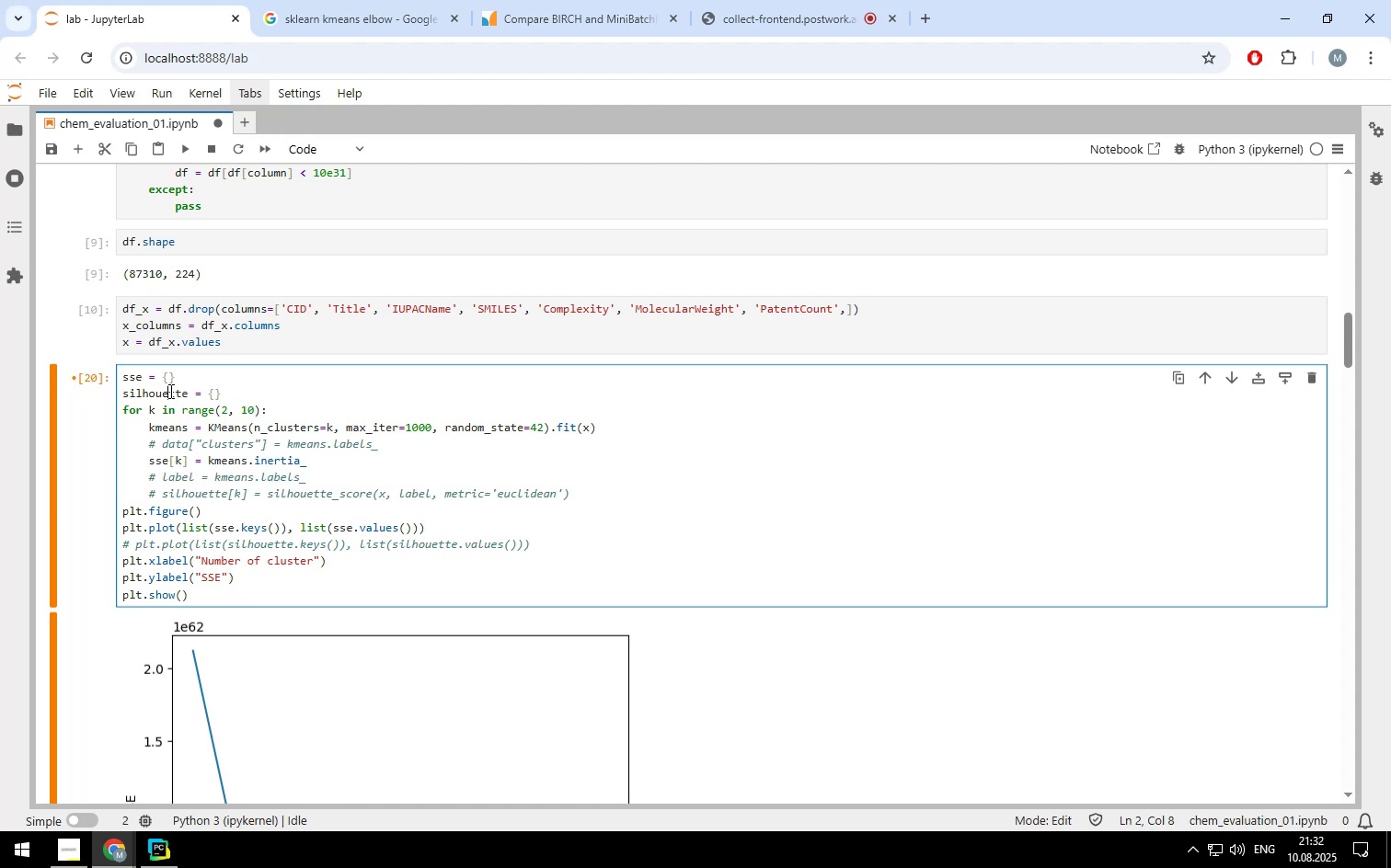 
key(Control+ControlLeft)
 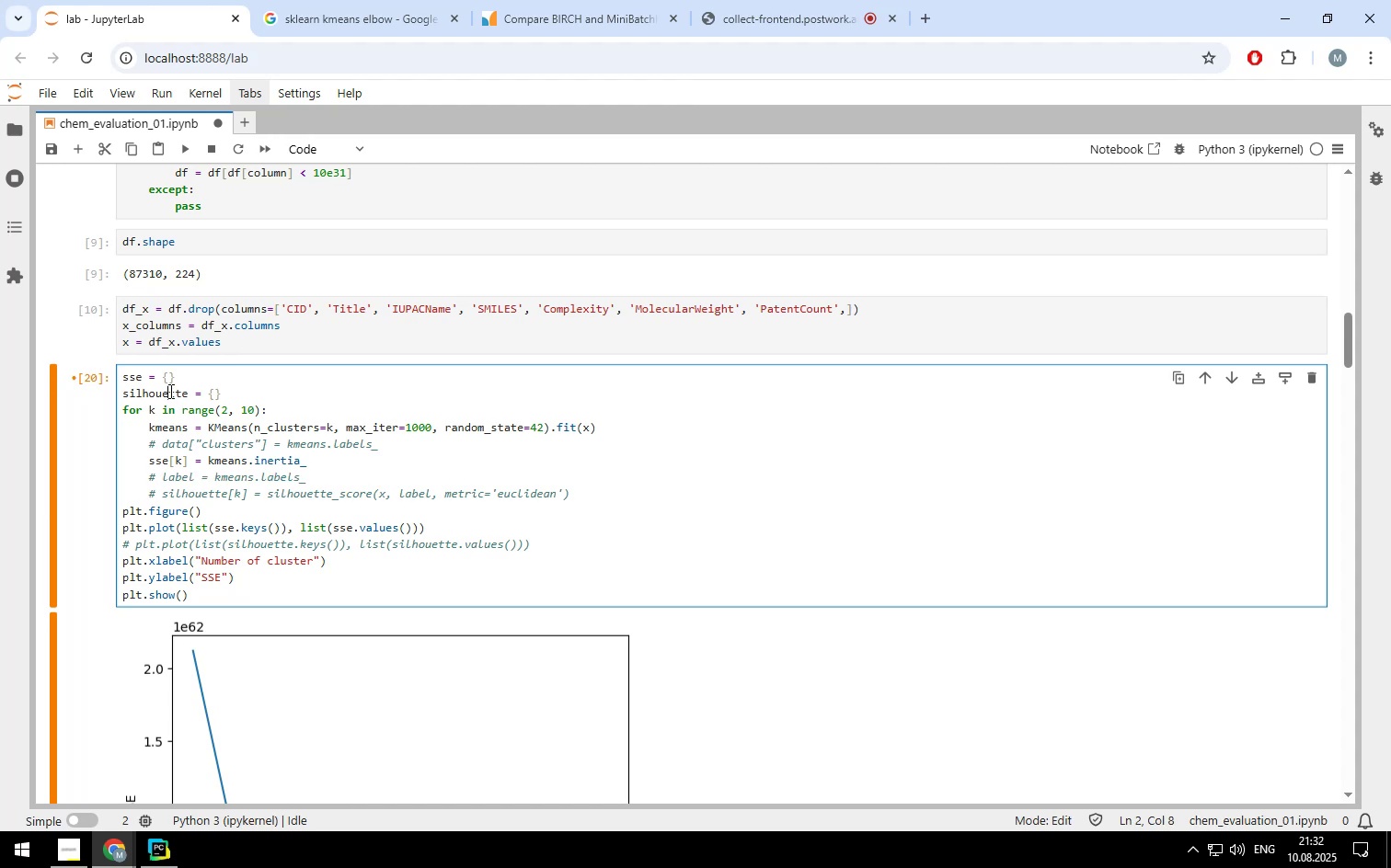 
key(Control+Slash)
 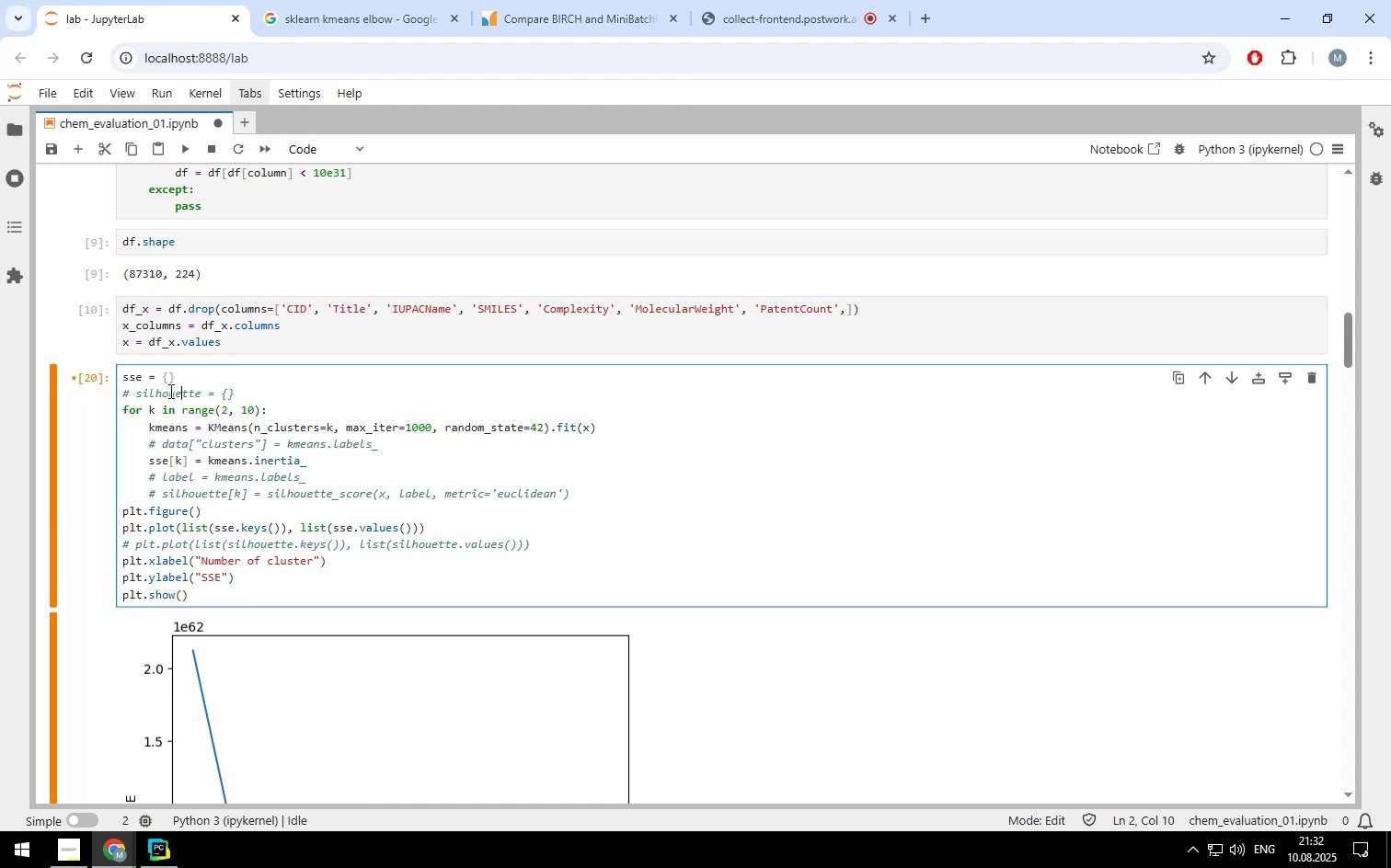 
scroll: coordinate [432, 351], scroll_direction: up, amount: 22.0
 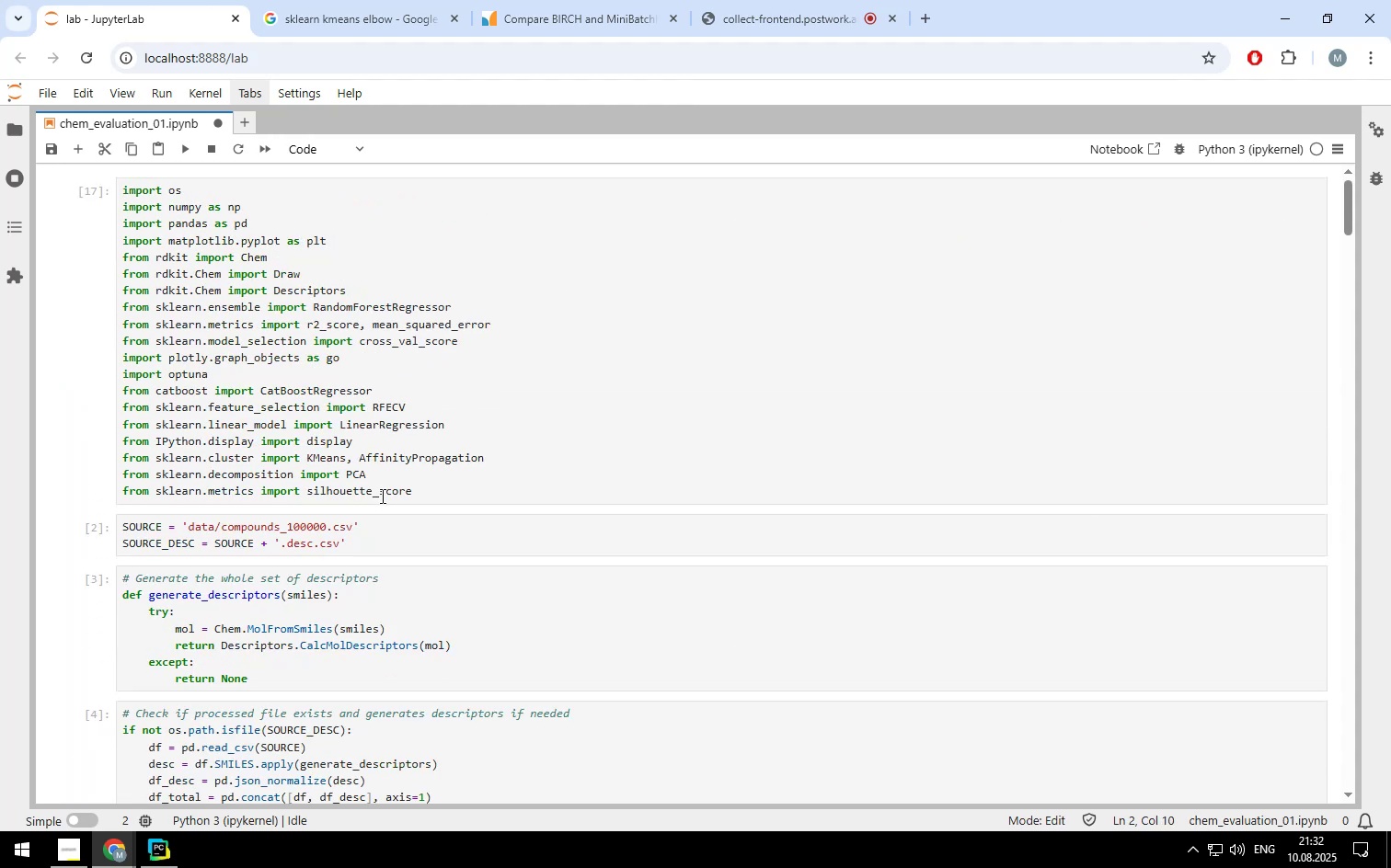 
left_click([381, 493])
 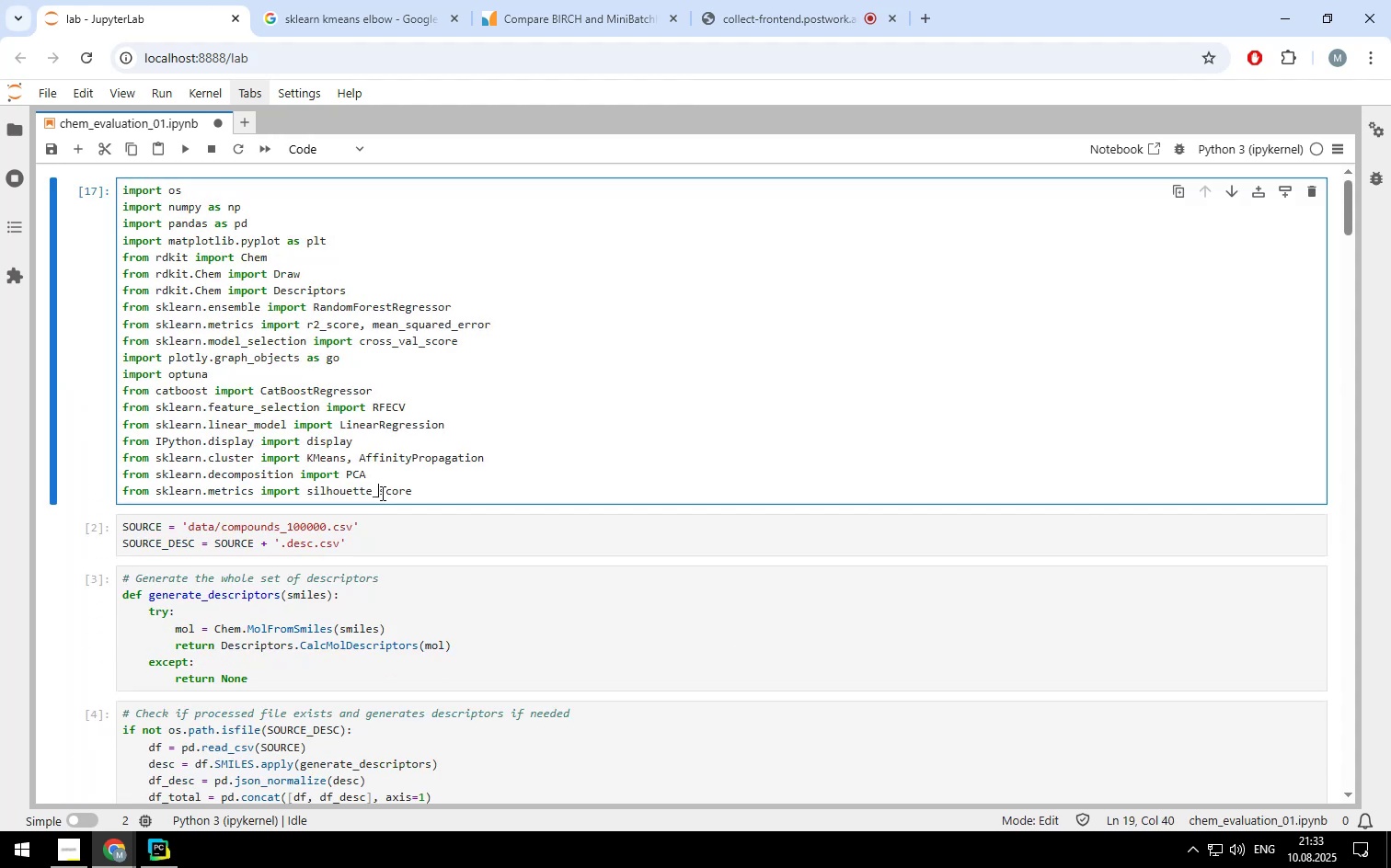 
key(Control+ControlLeft)
 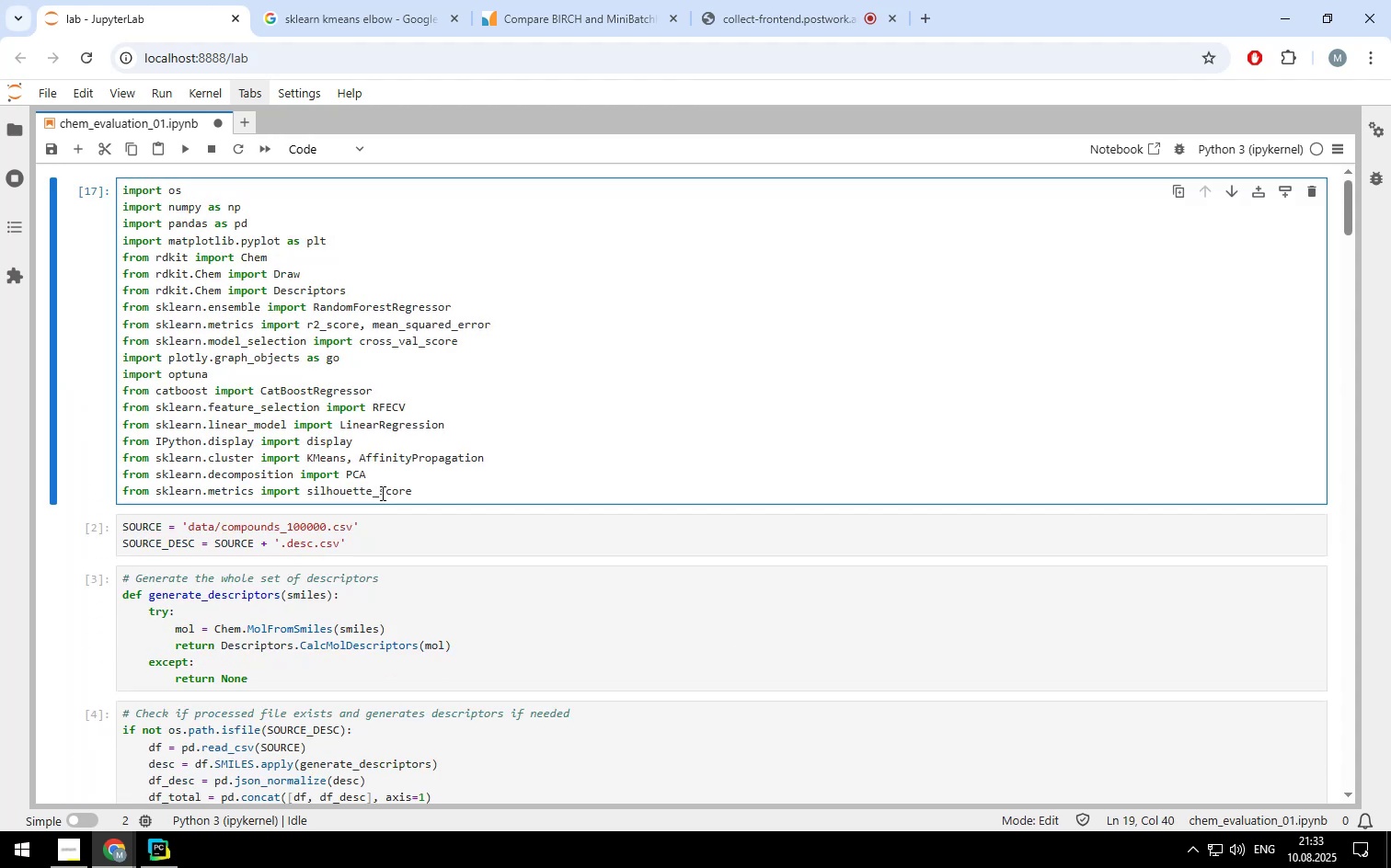 
key(Control+Slash)
 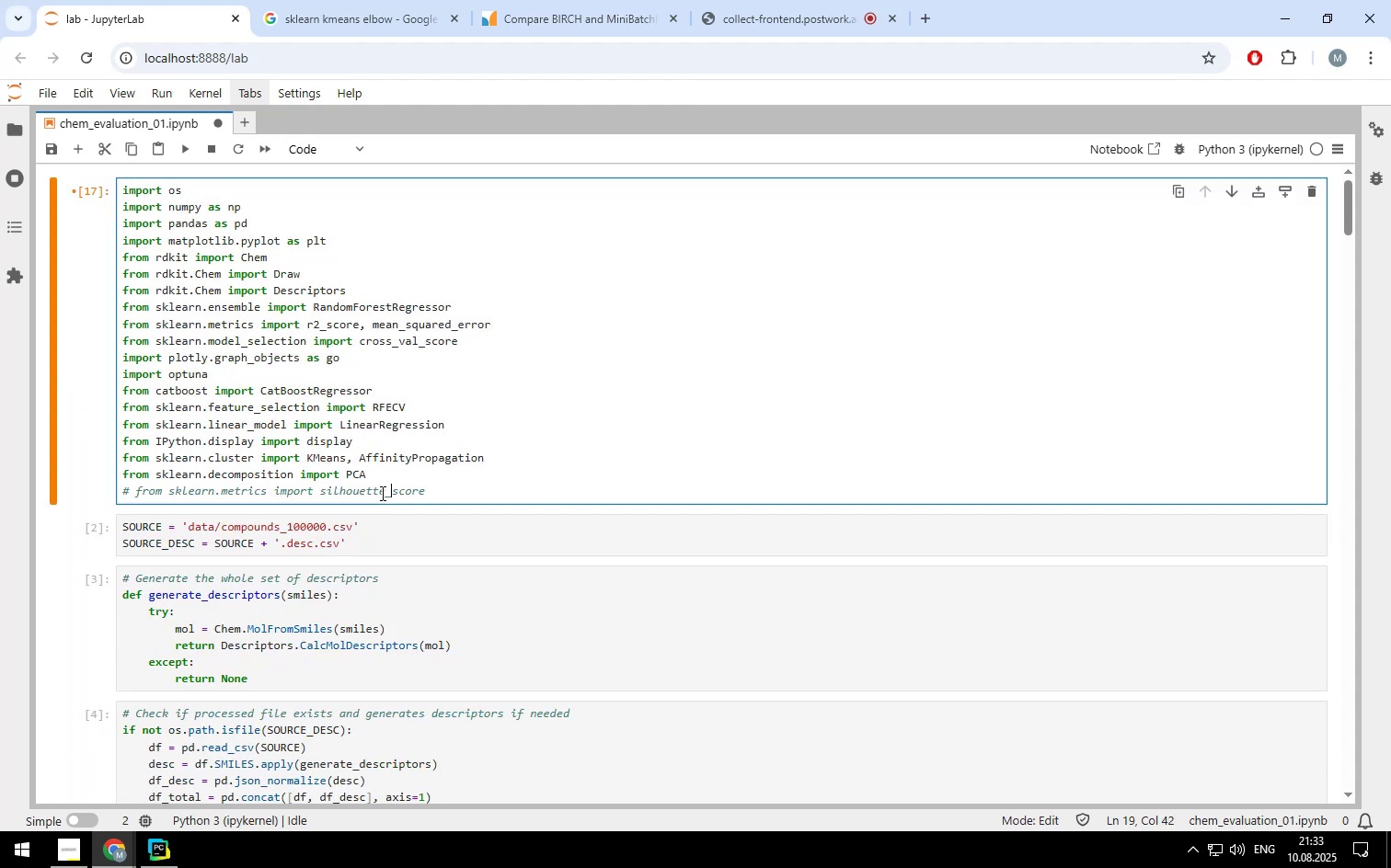 
scroll: coordinate [381, 443], scroll_direction: down, amount: 16.0
 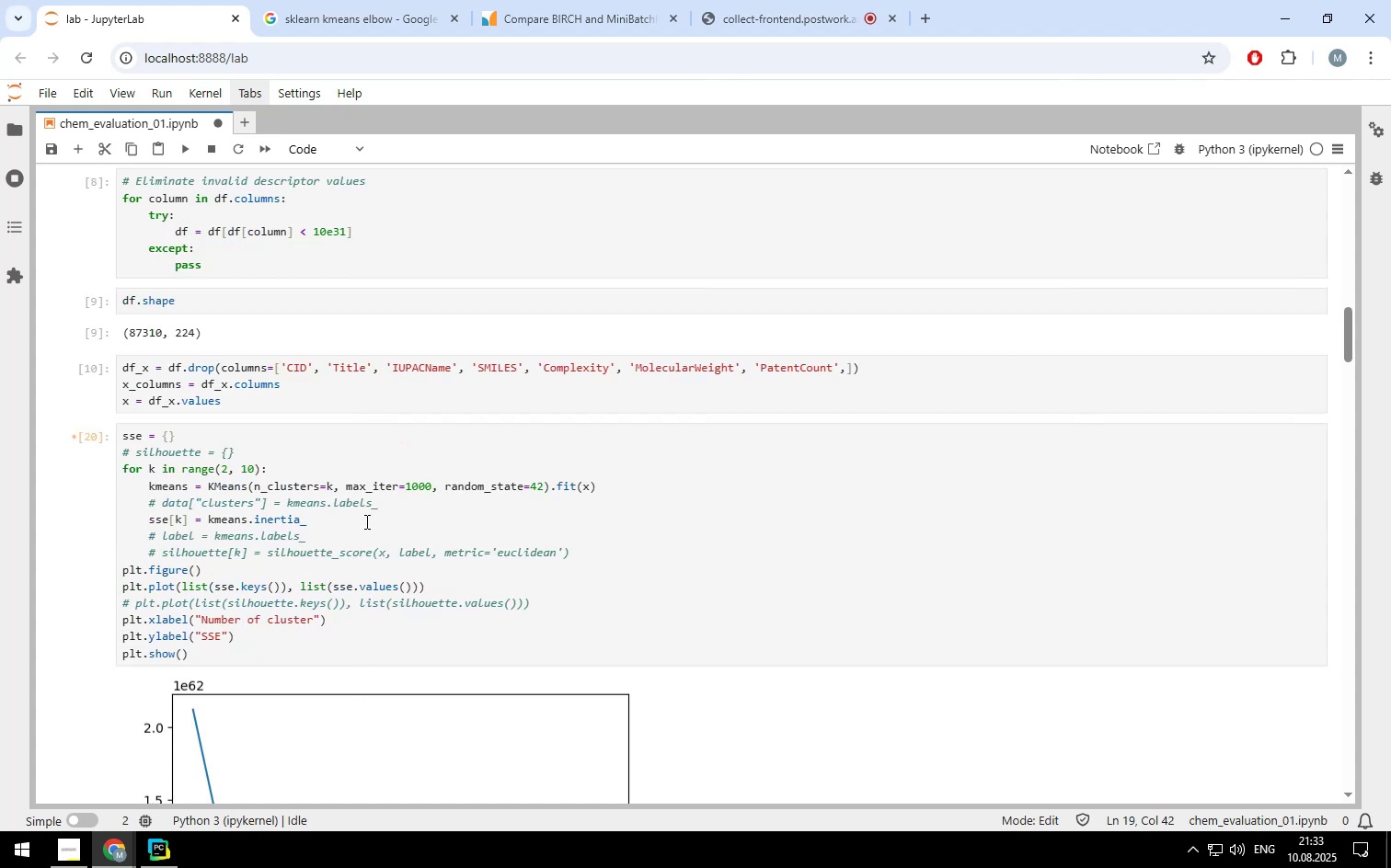 
left_click([365, 521])
 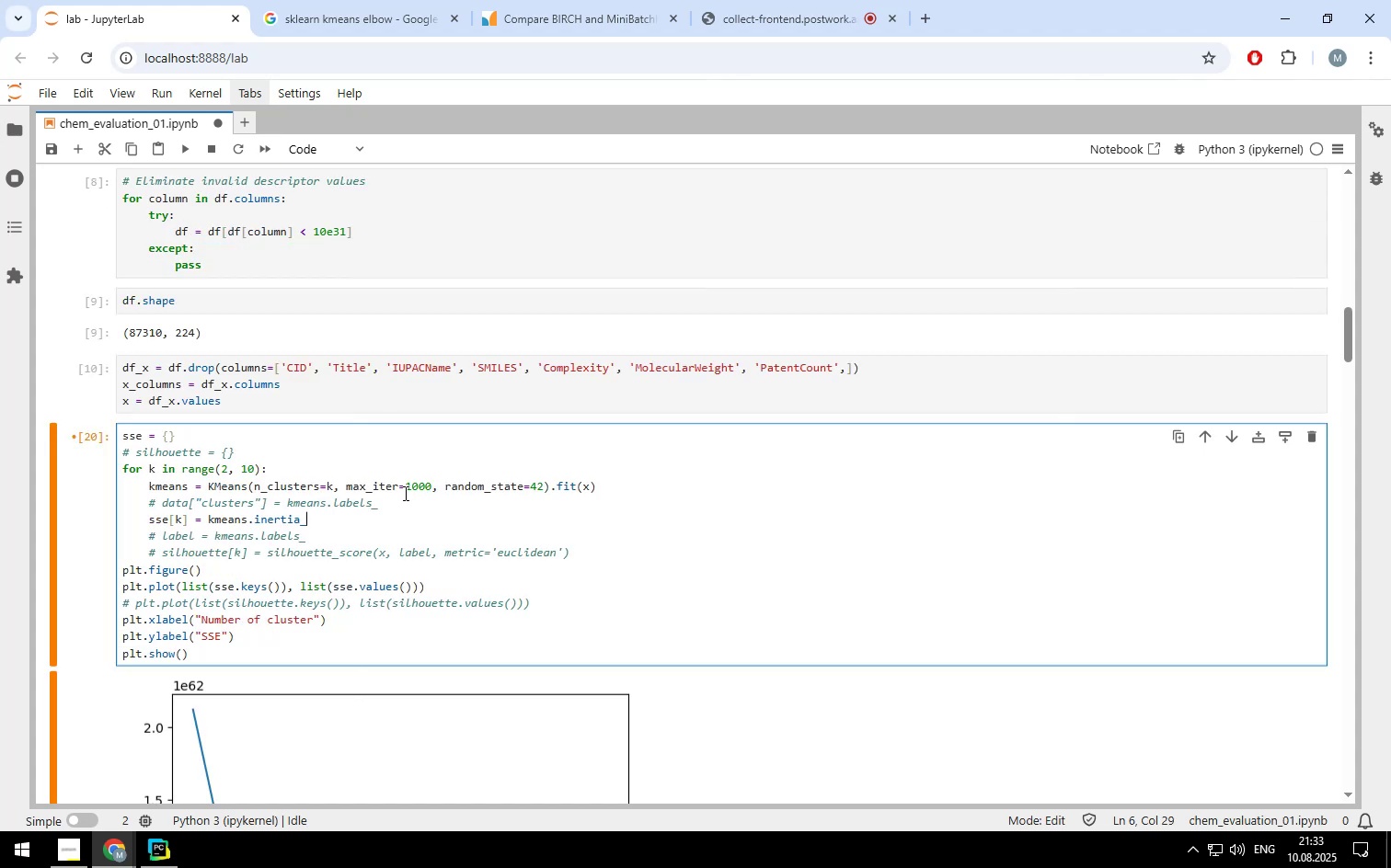 
left_click([424, 490])
 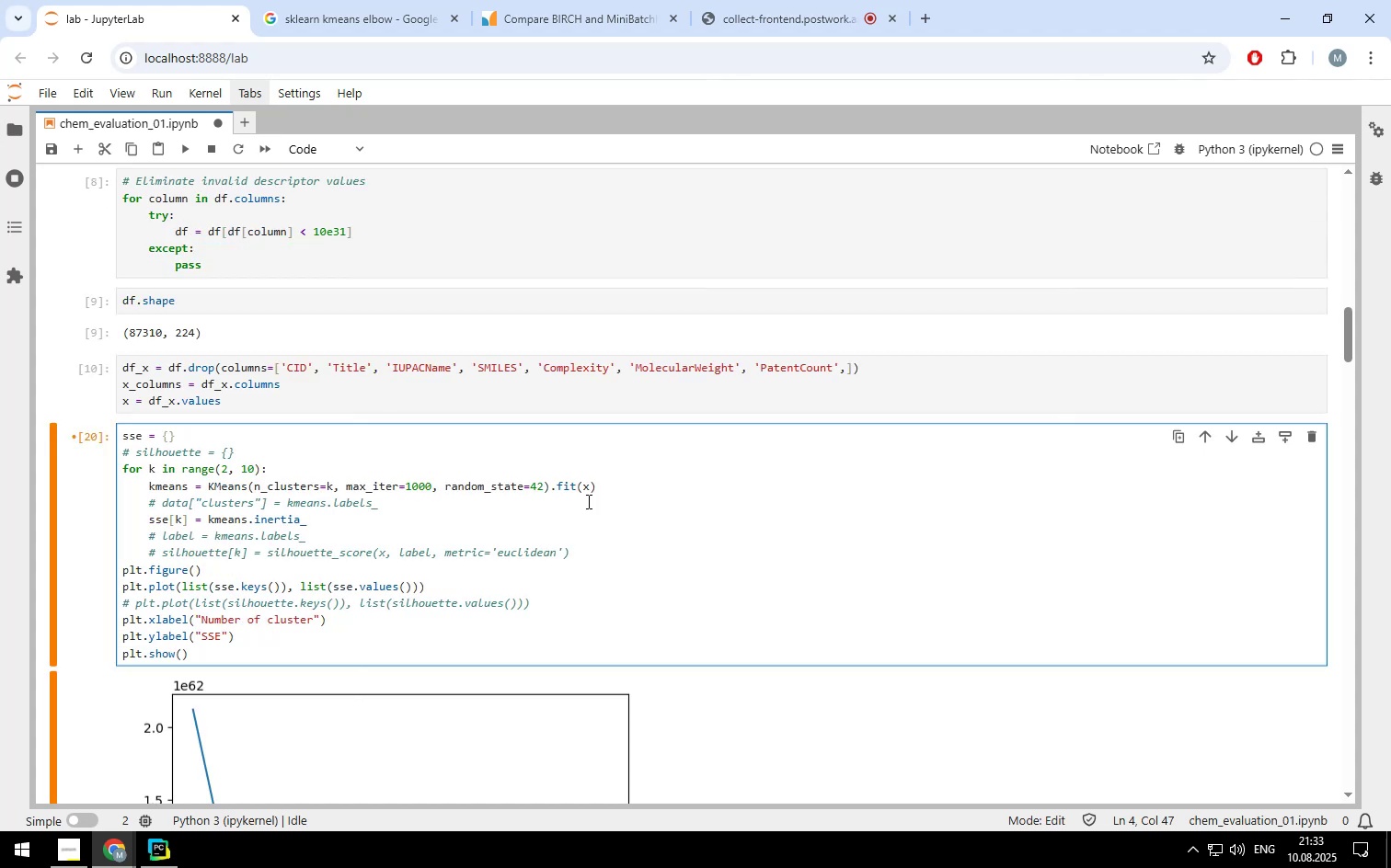 
key(0)
 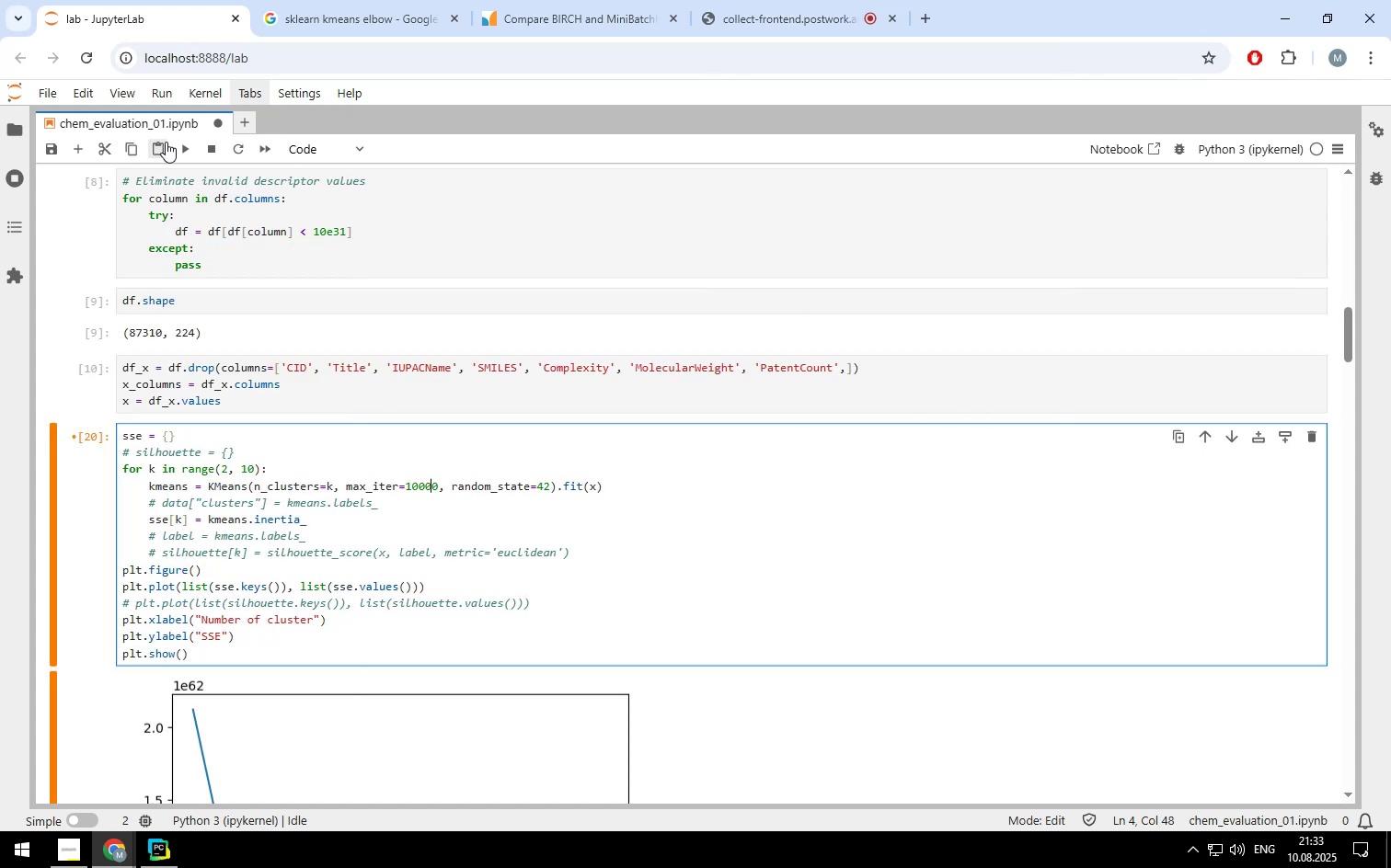 
left_click([180, 148])
 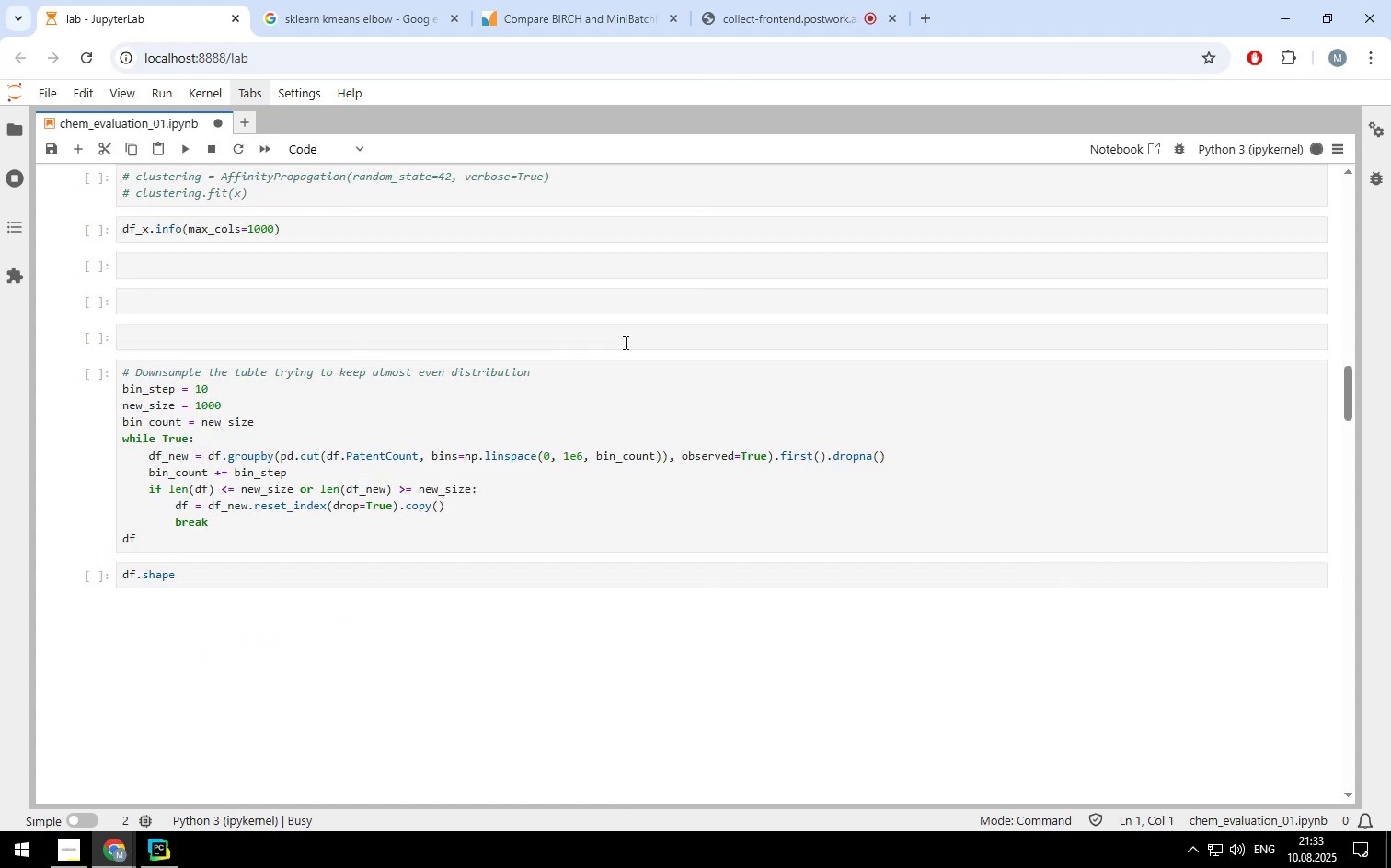 
scroll: coordinate [619, 338], scroll_direction: up, amount: 8.0
 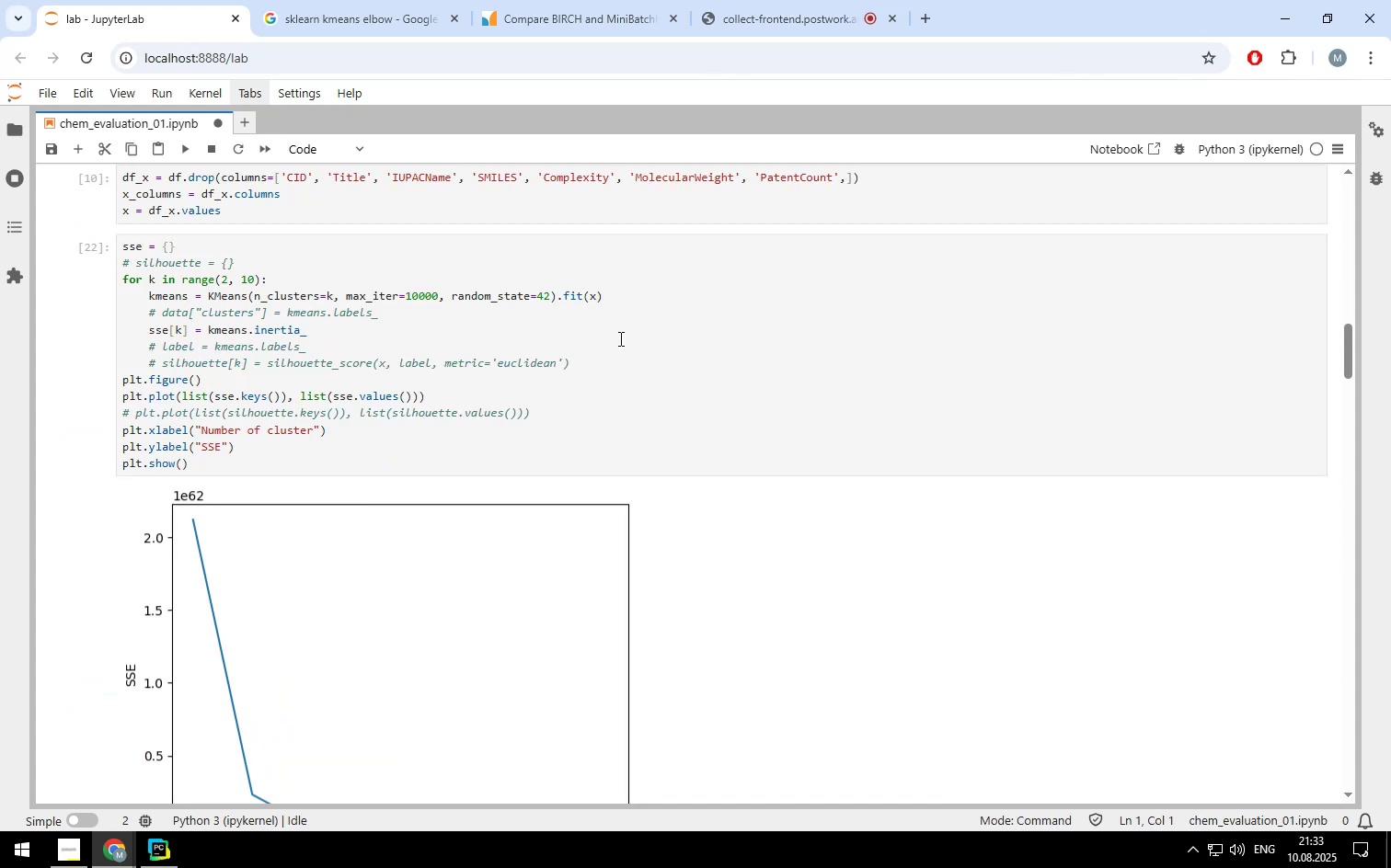 
scroll: coordinate [619, 338], scroll_direction: down, amount: 2.0
 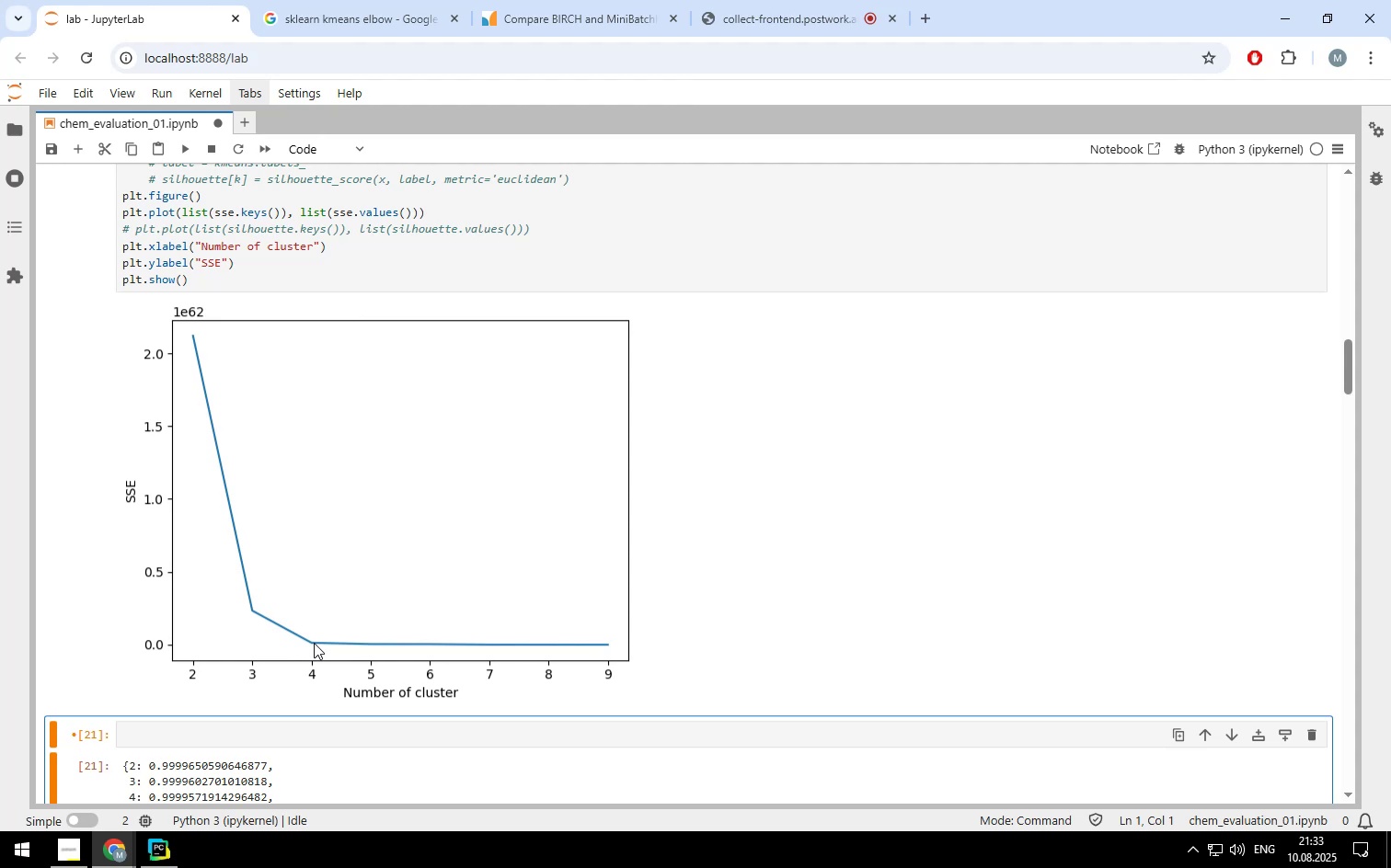 
wait(15.45)
 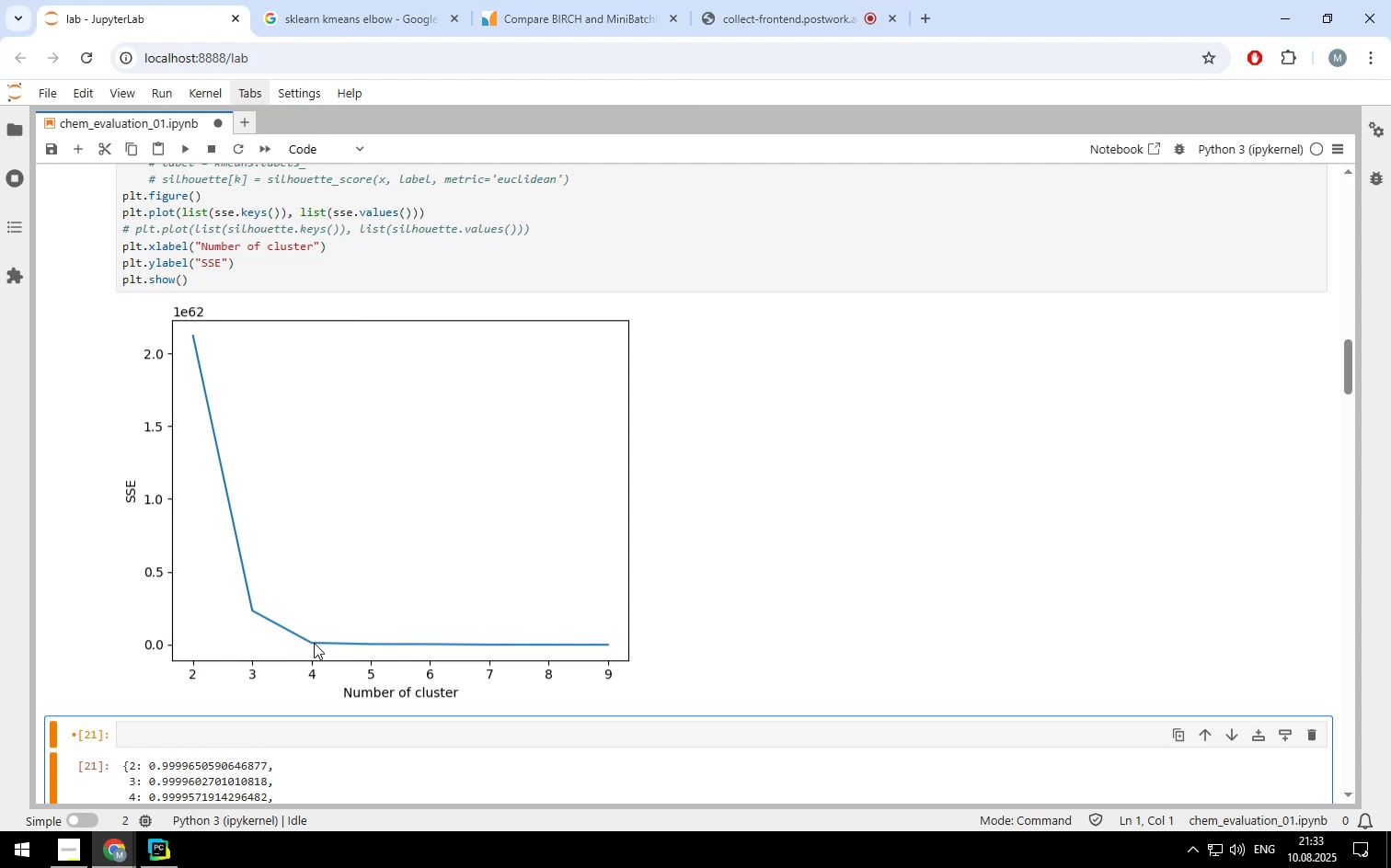 
scroll: coordinate [431, 436], scroll_direction: up, amount: 2.0
 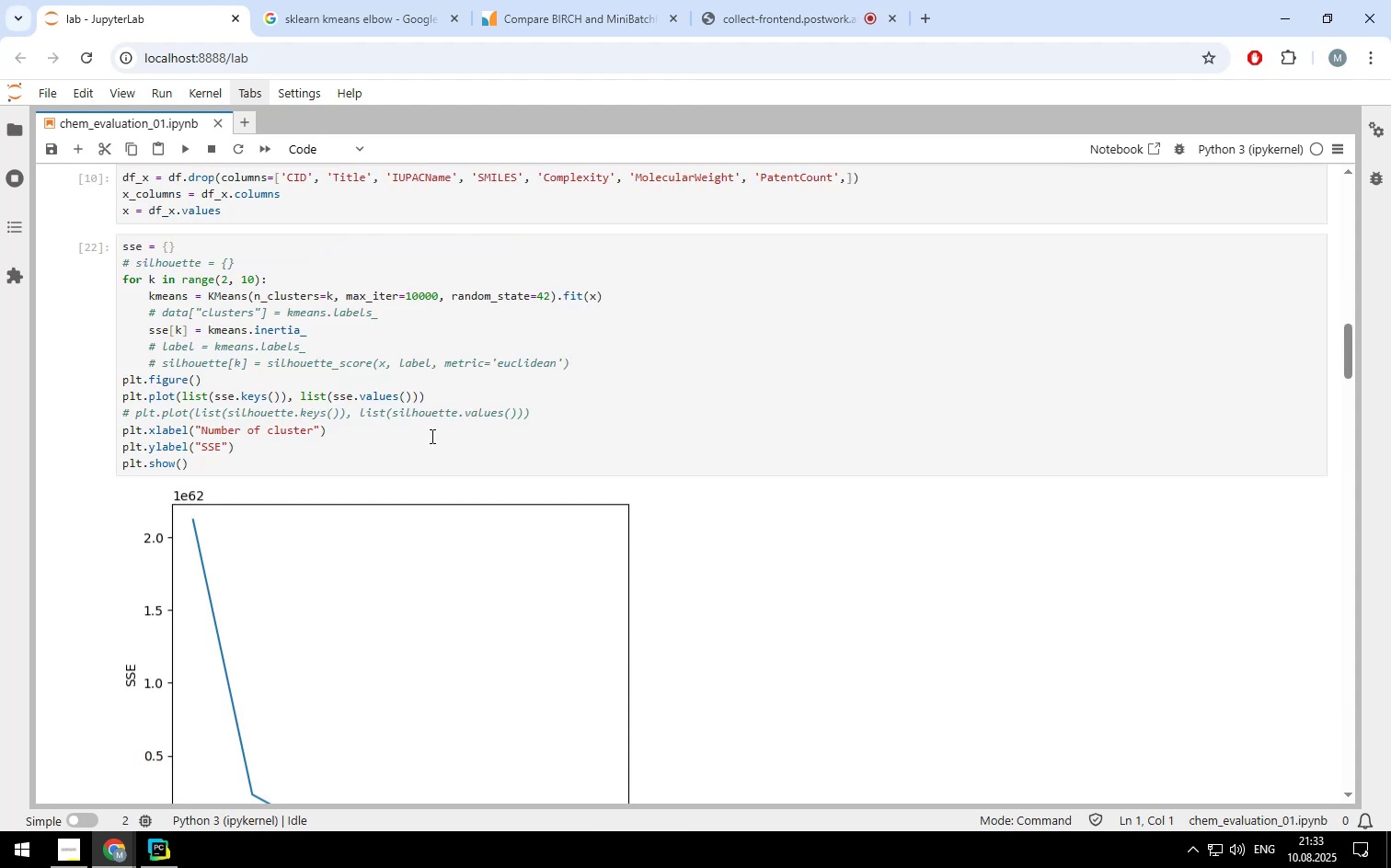 
wait(5.57)
 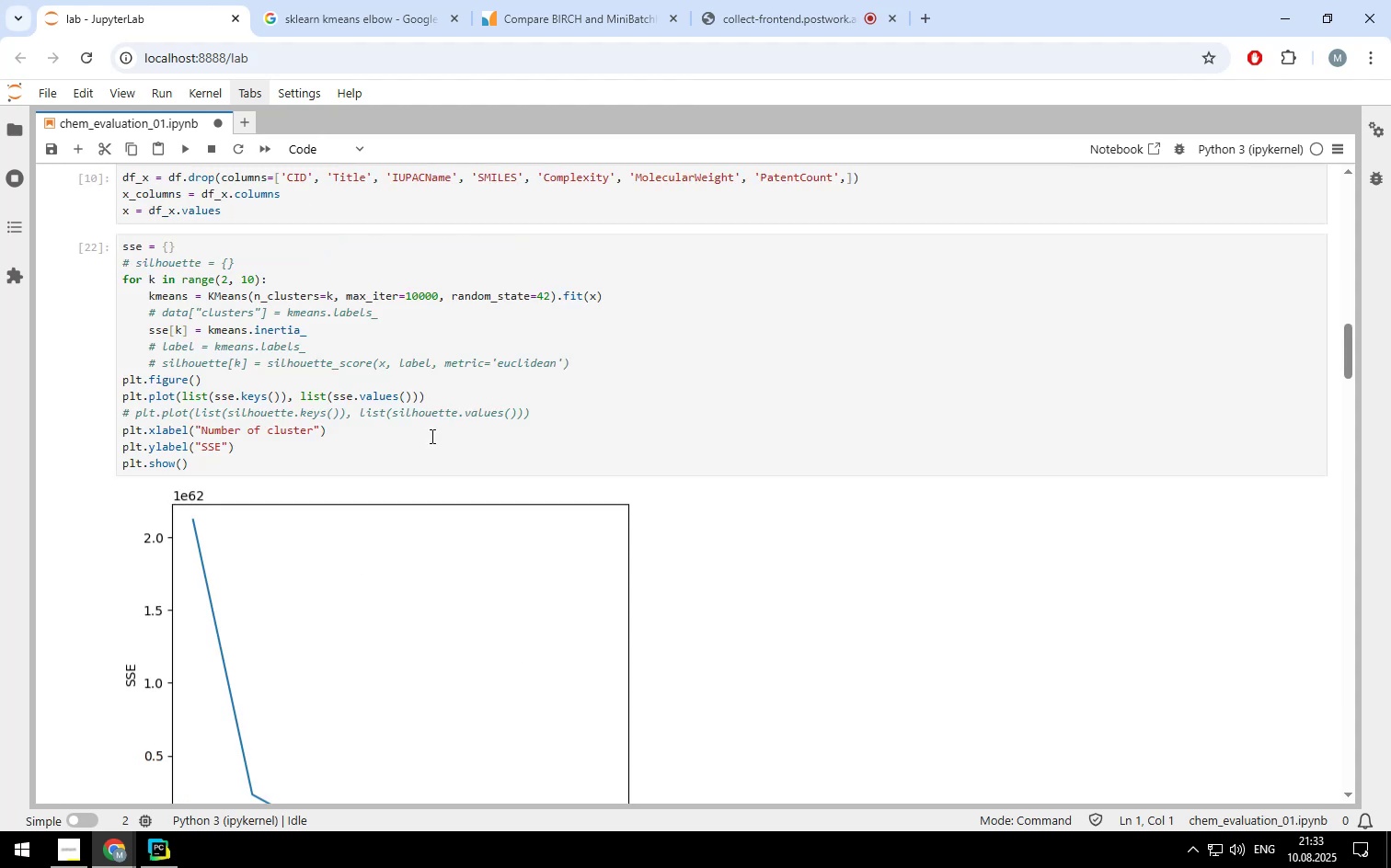 
scroll: coordinate [431, 436], scroll_direction: down, amount: 4.0
 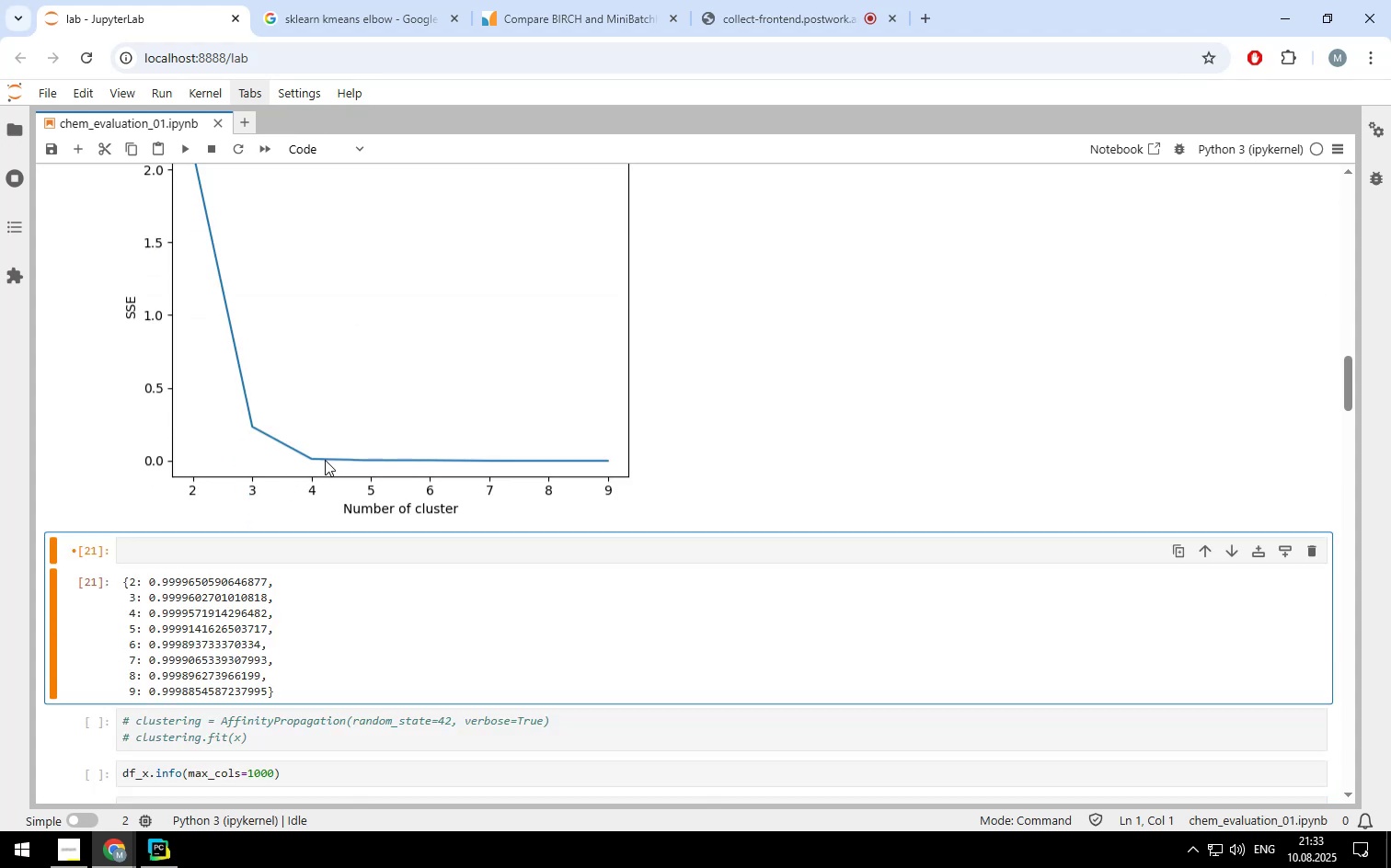 
scroll: coordinate [349, 411], scroll_direction: up, amount: 1.0
 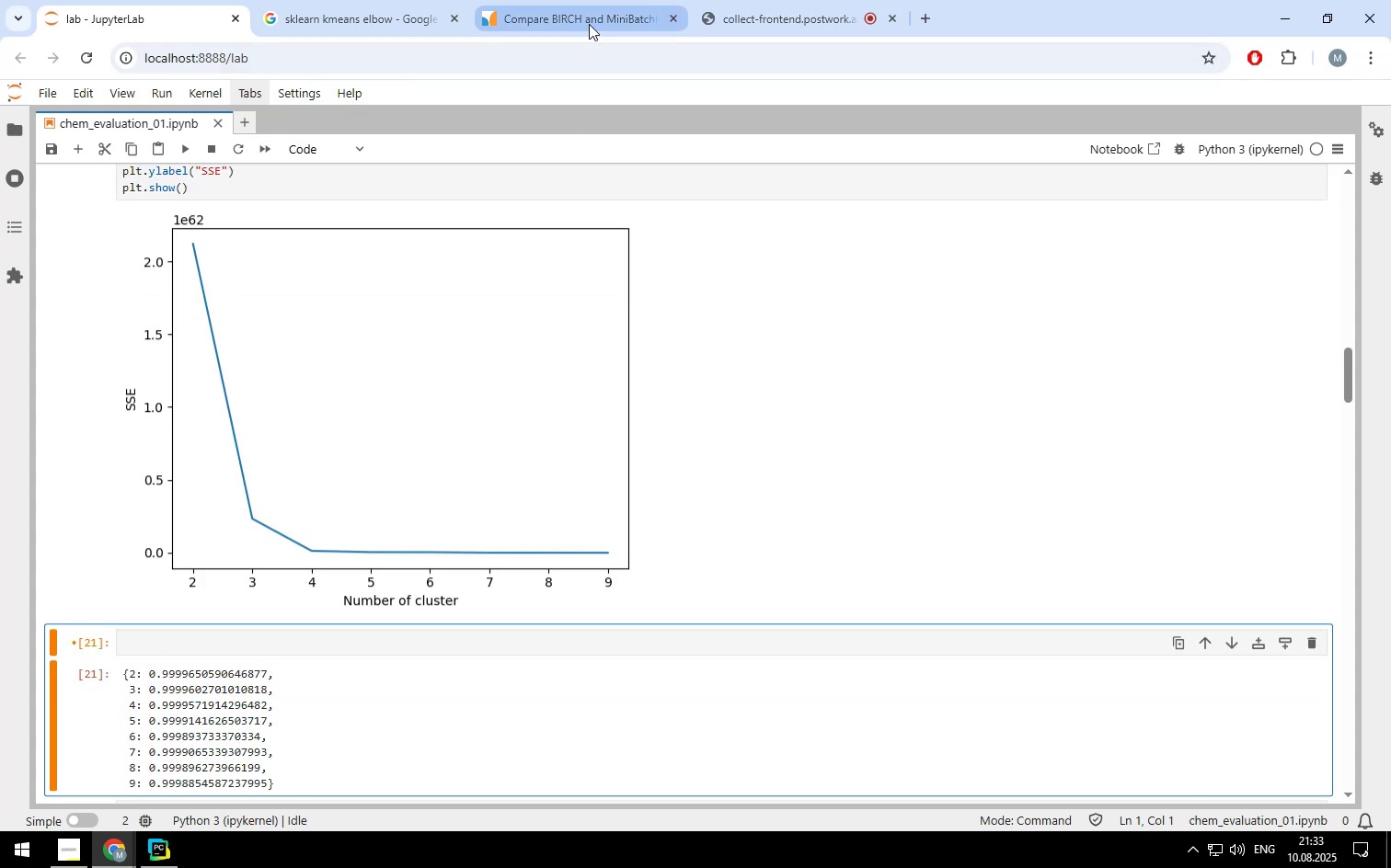 
left_click([589, 24])
 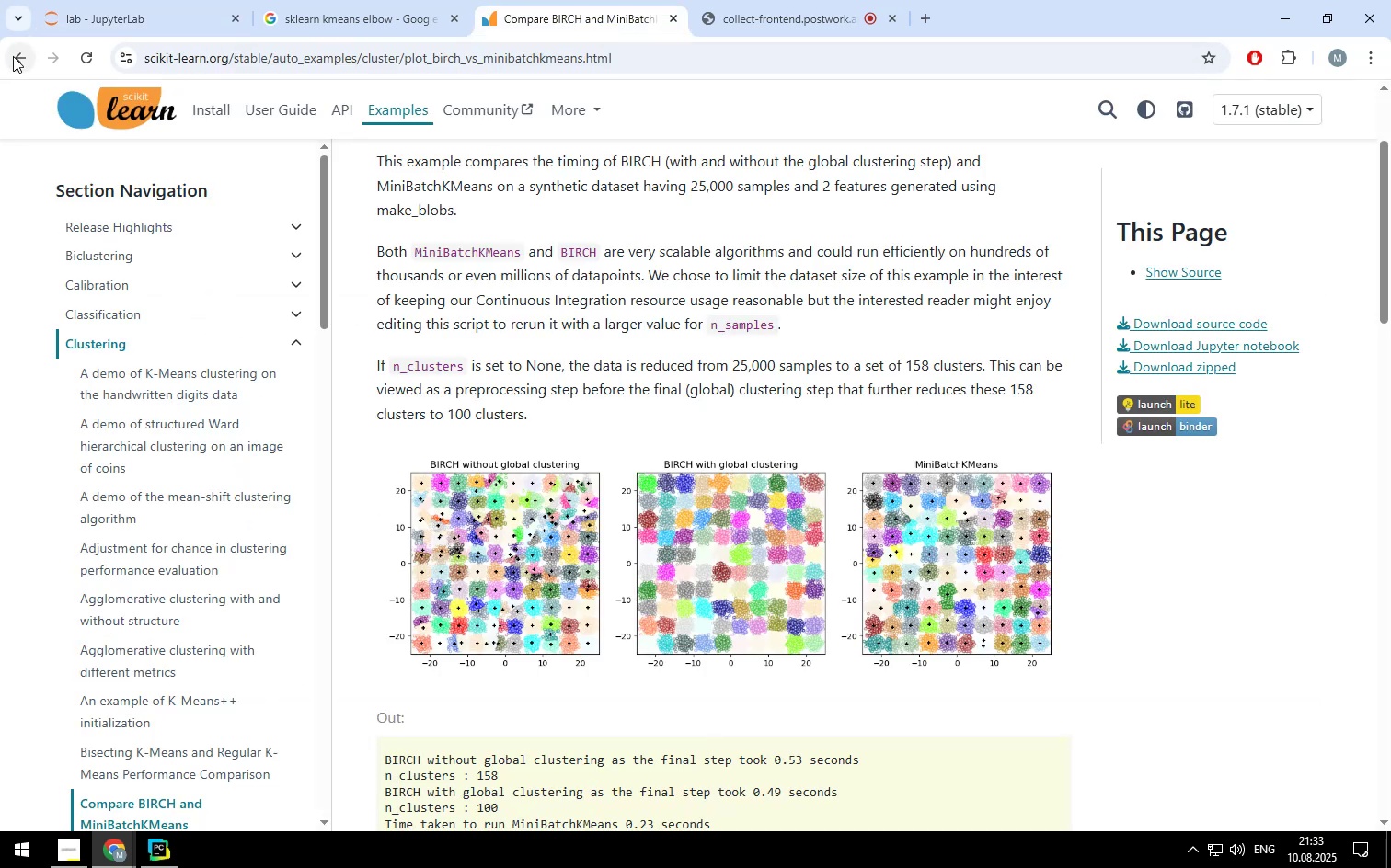 
left_click([13, 56])
 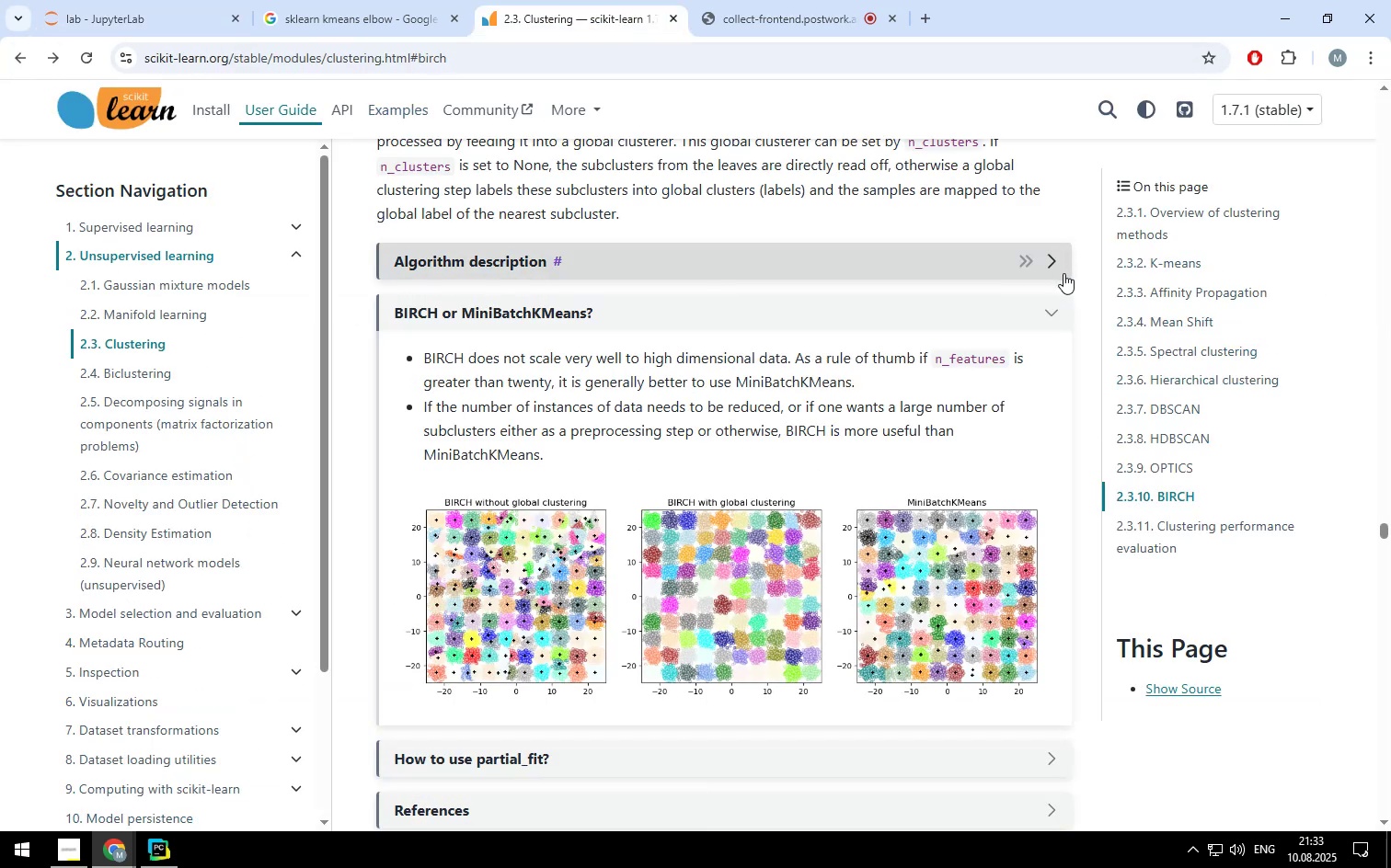 
left_click([1159, 263])
 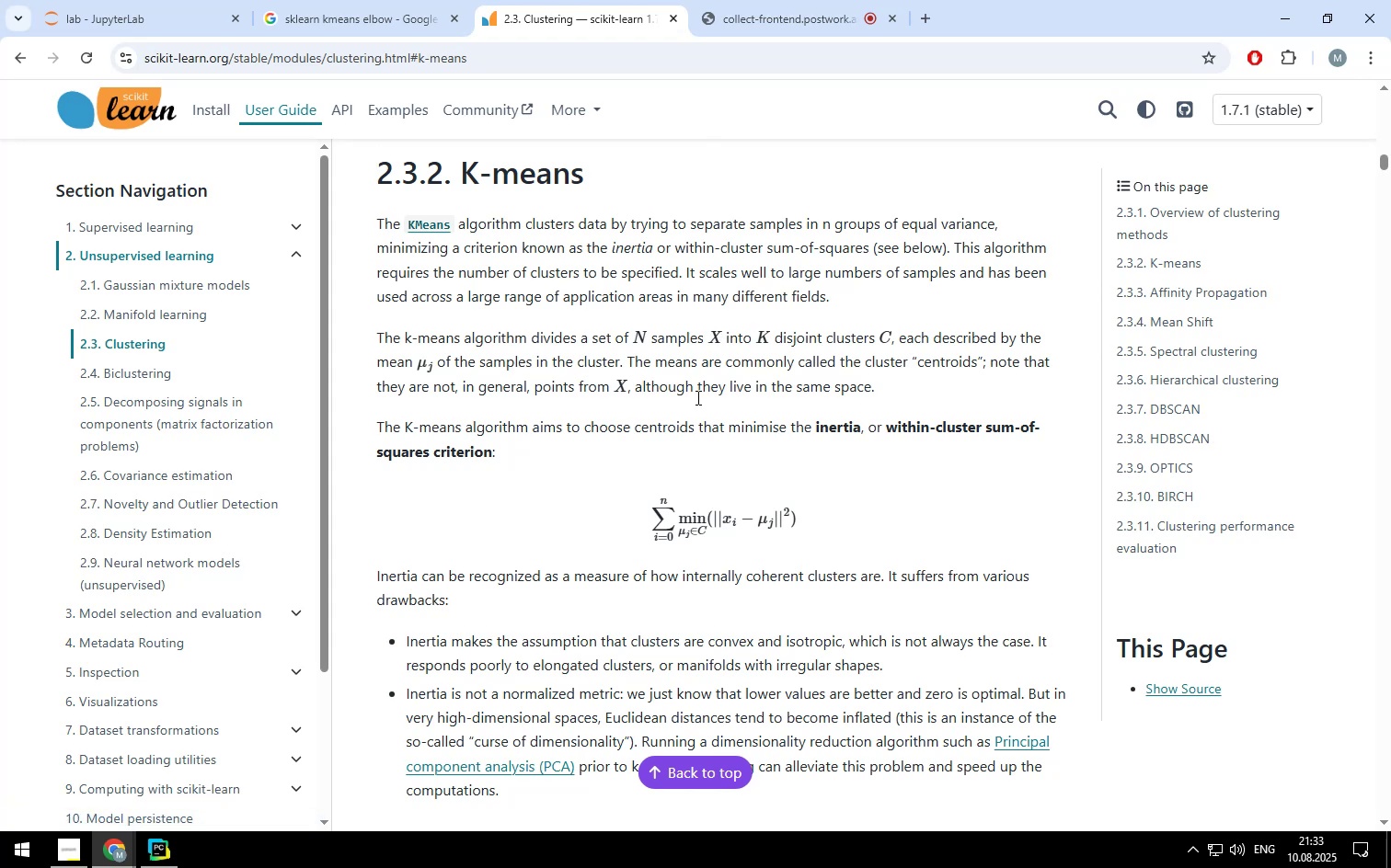 
scroll: coordinate [696, 405], scroll_direction: up, amount: 1.0
 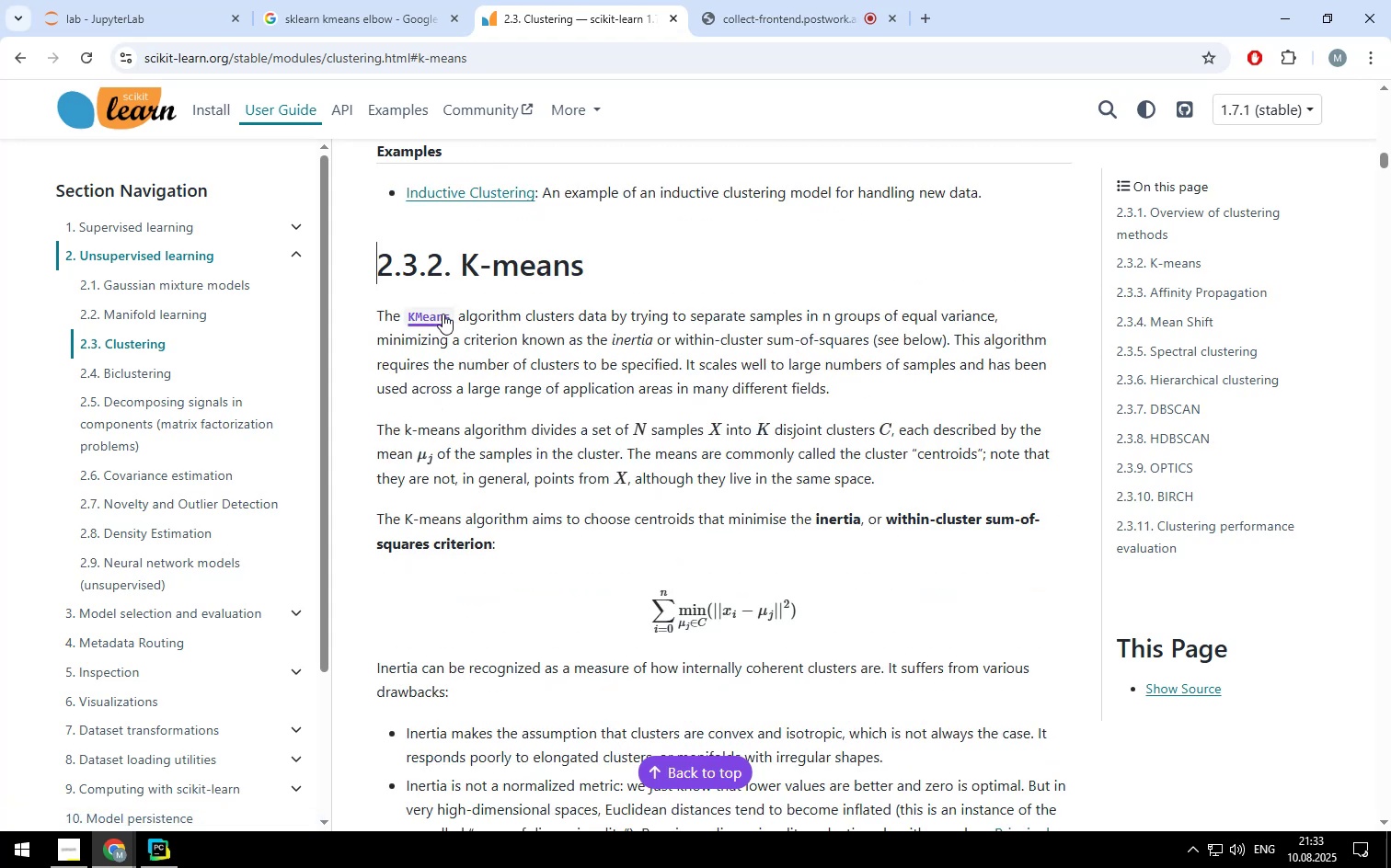 
left_click([440, 314])
 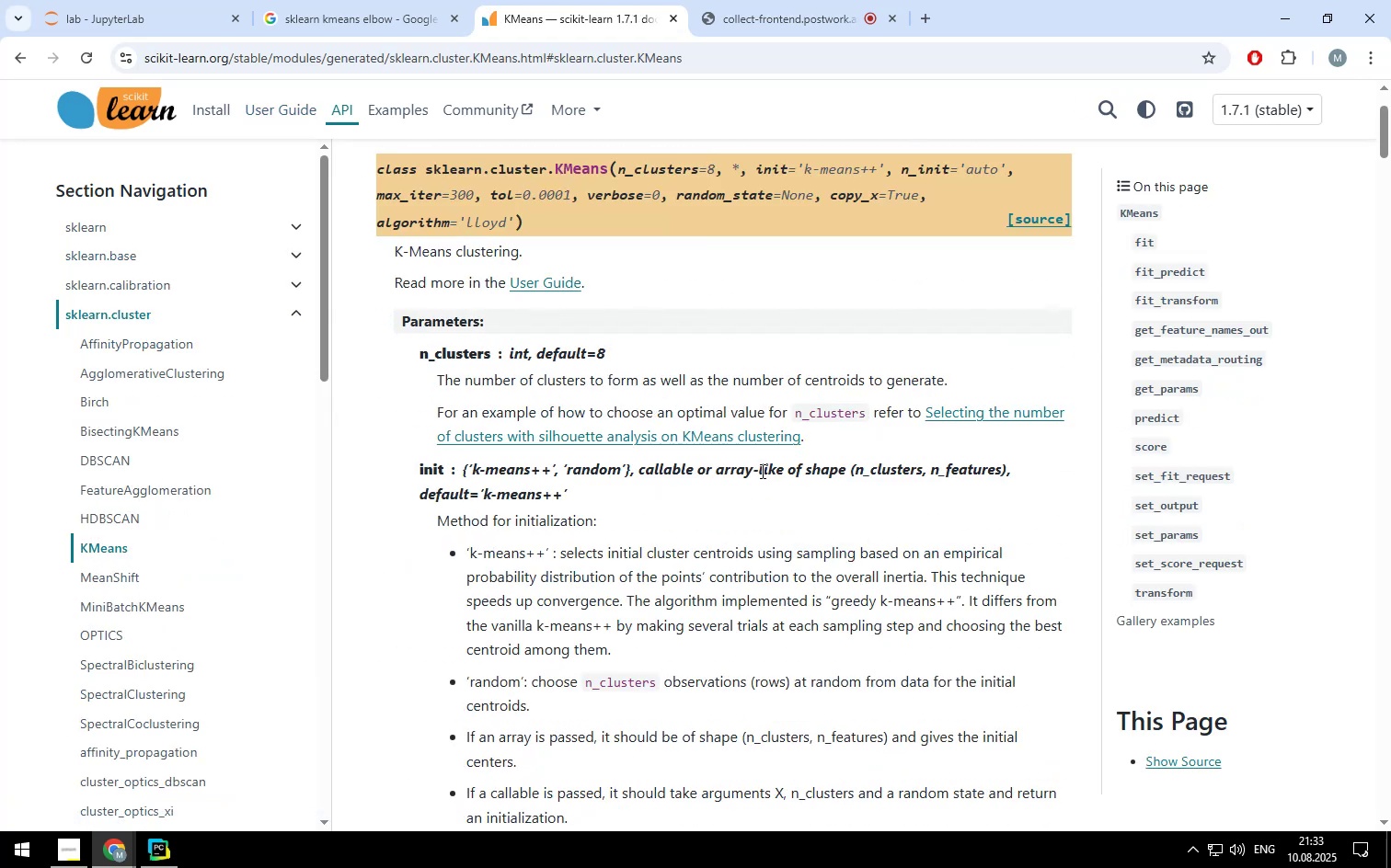 
scroll: coordinate [761, 471], scroll_direction: down, amount: 19.0
 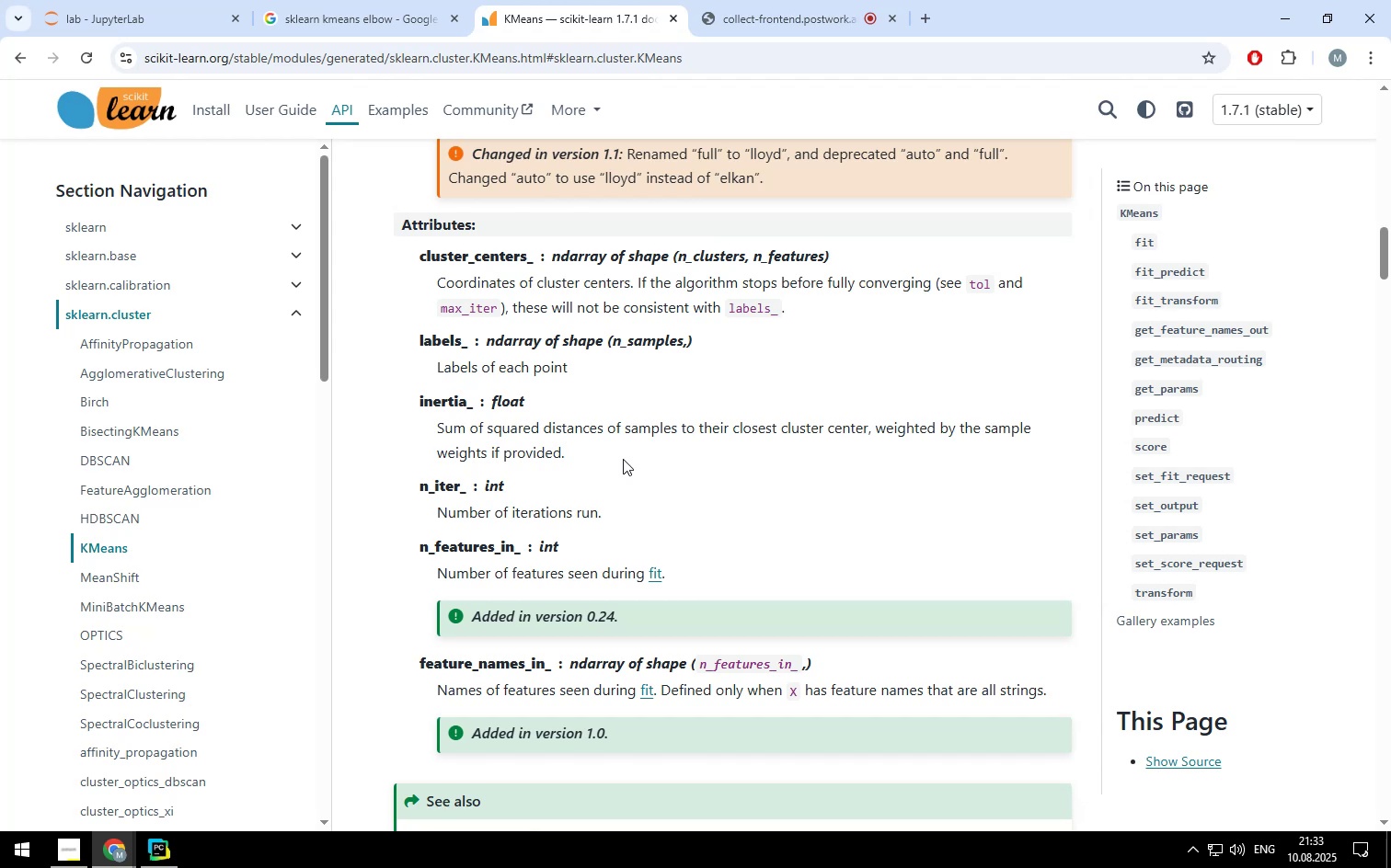 
wait(9.67)
 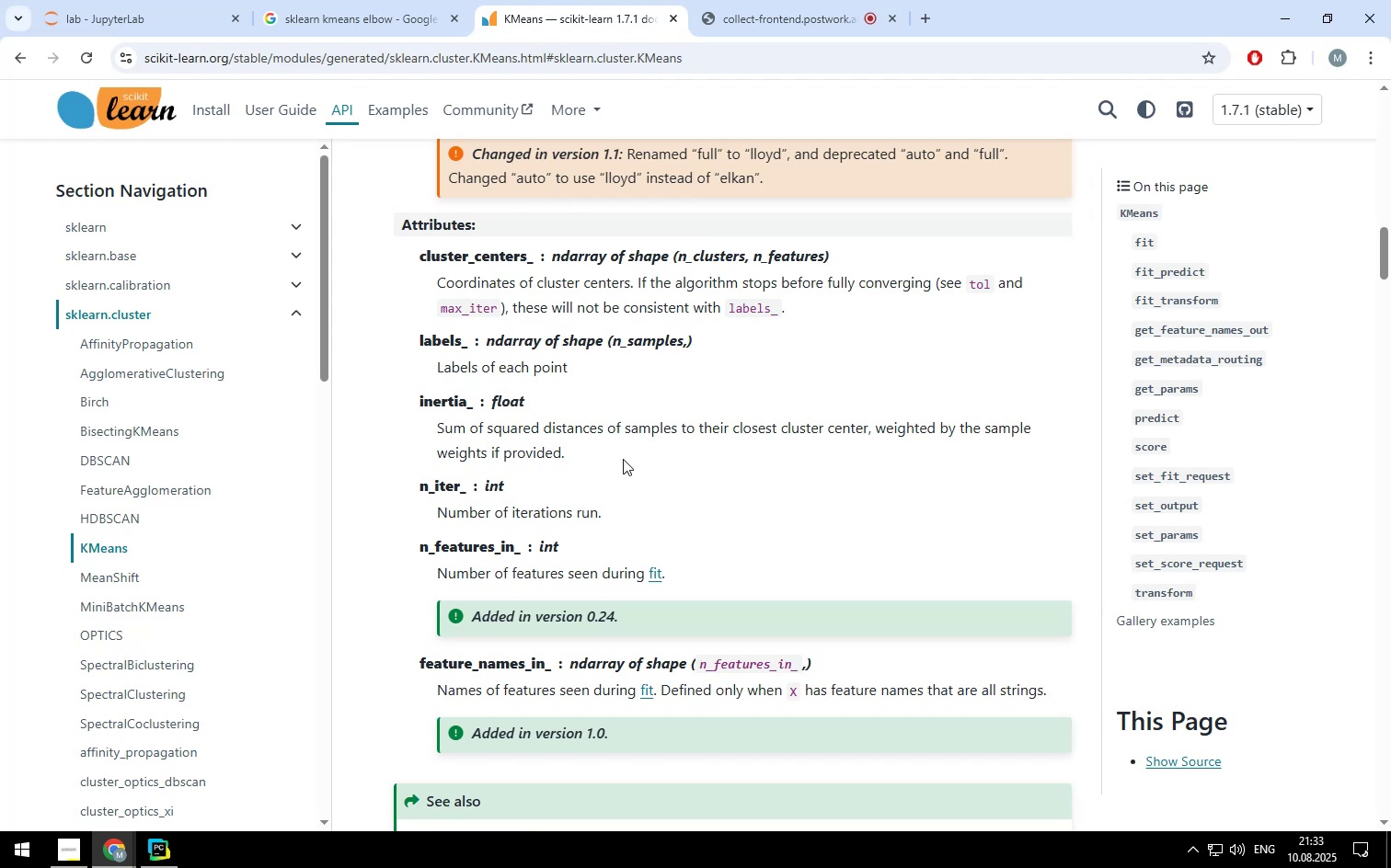 
left_click([196, 28])
 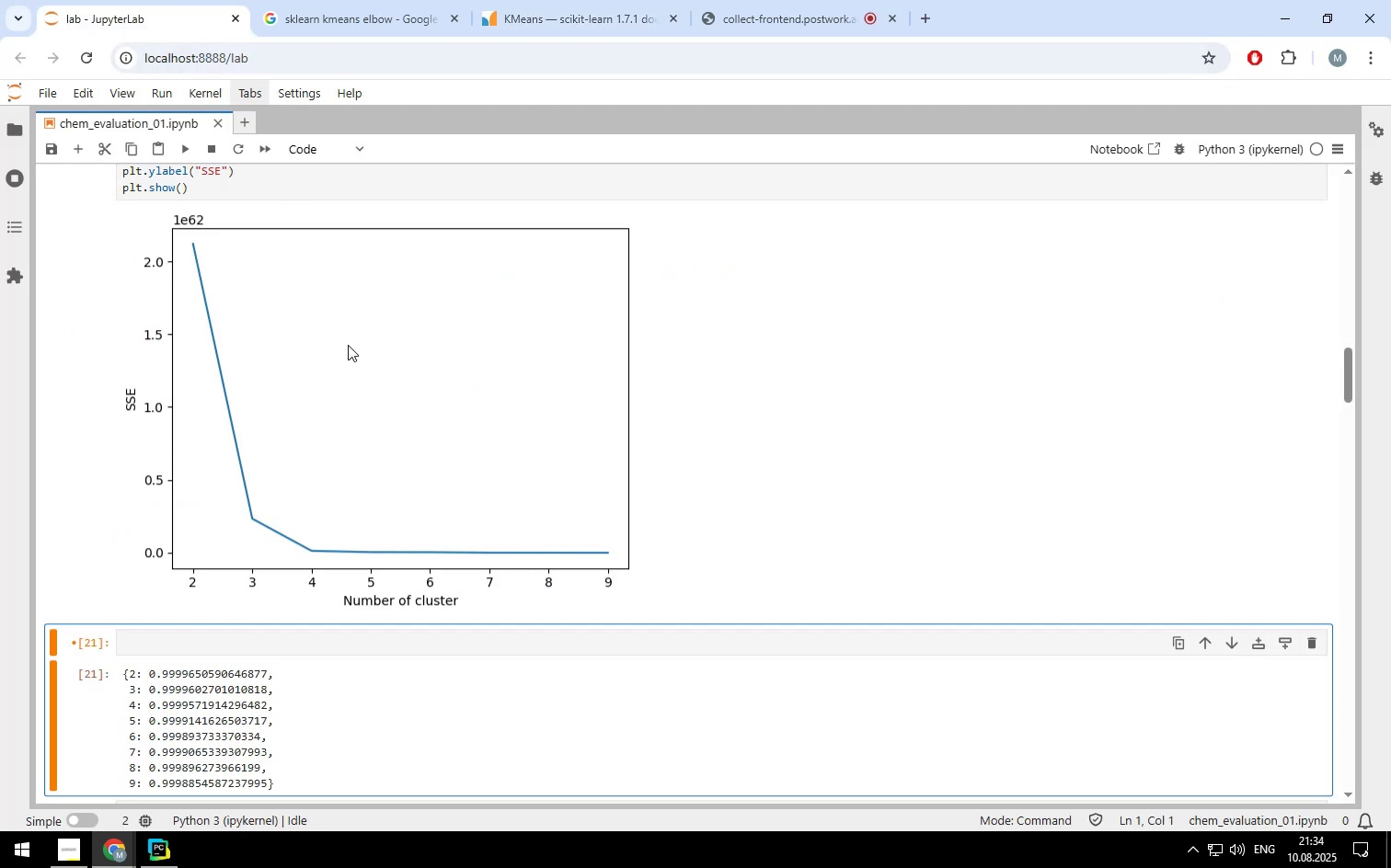 
scroll: coordinate [327, 347], scroll_direction: up, amount: 4.0
 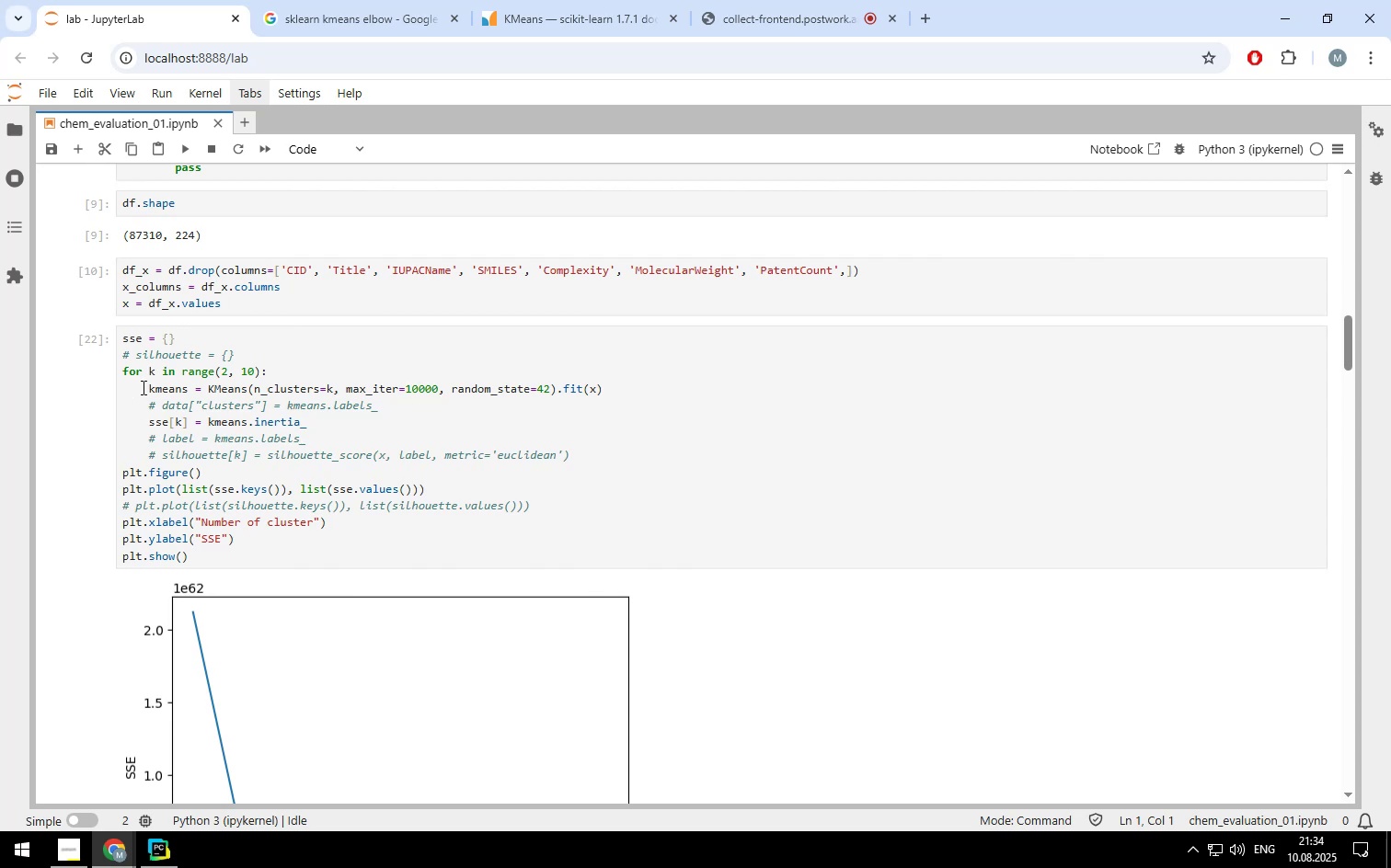 
left_click([146, 387])
 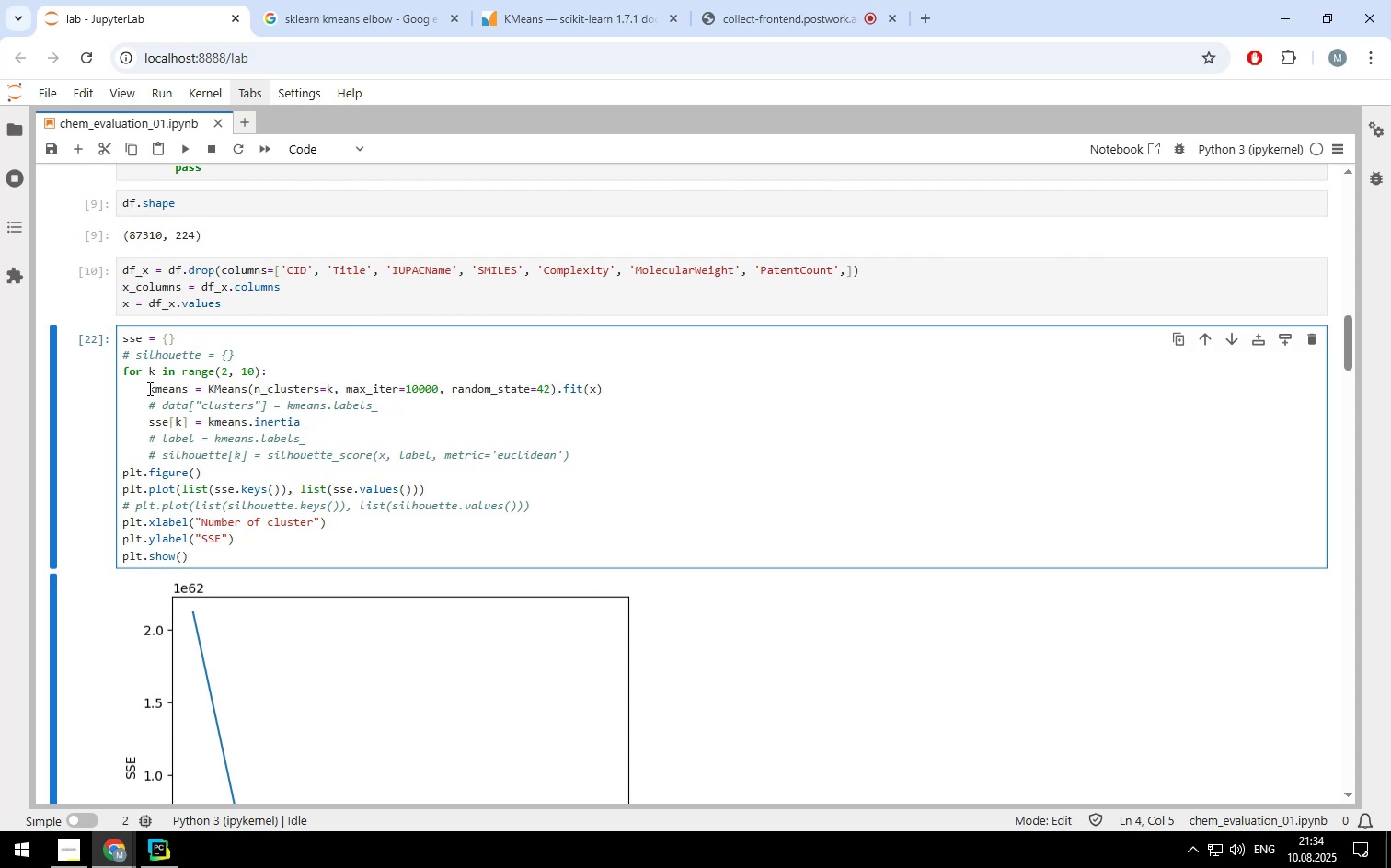 
left_click_drag(start_coordinate=[148, 388], to_coordinate=[601, 393])
 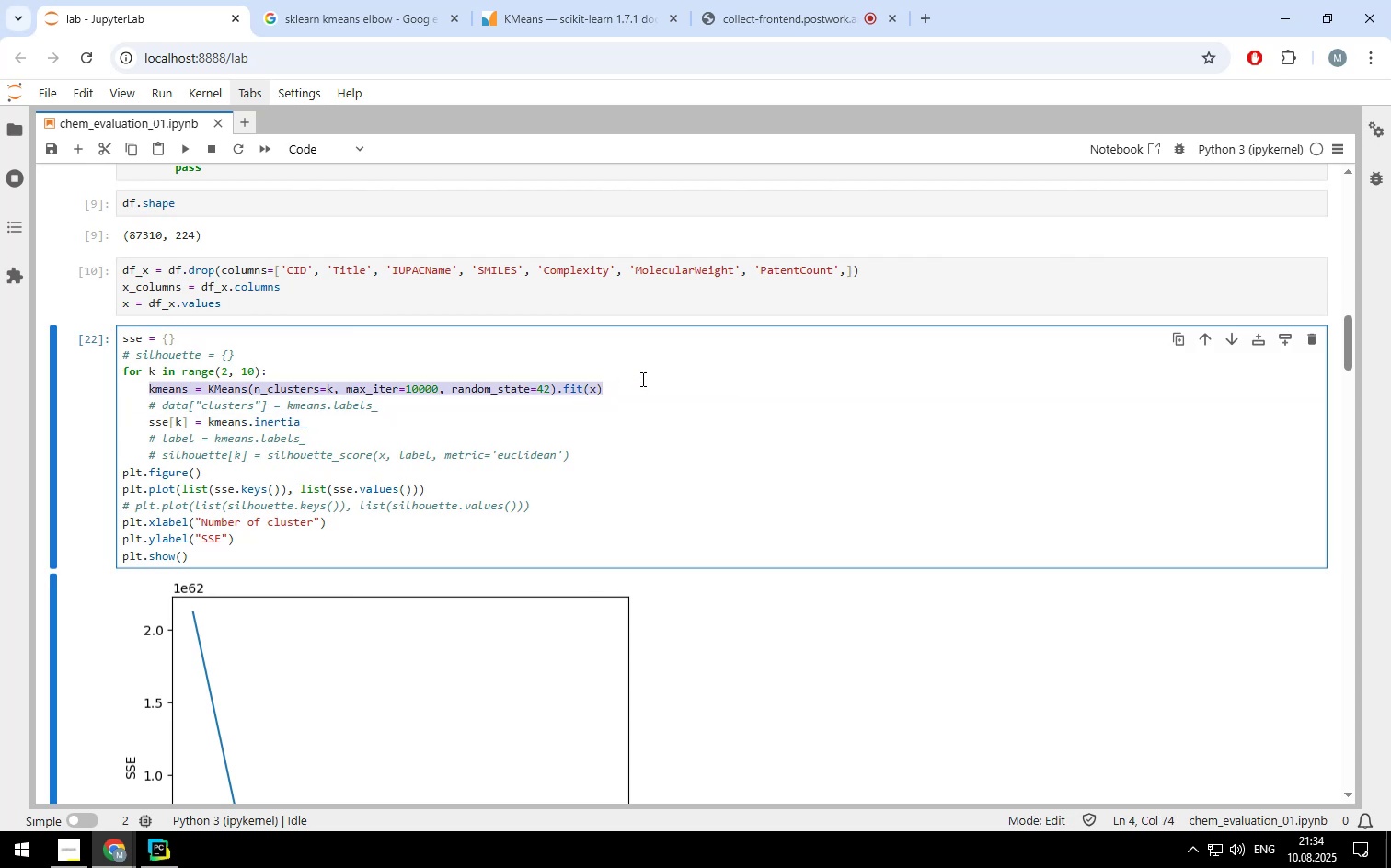 
key(Control+ControlLeft)
 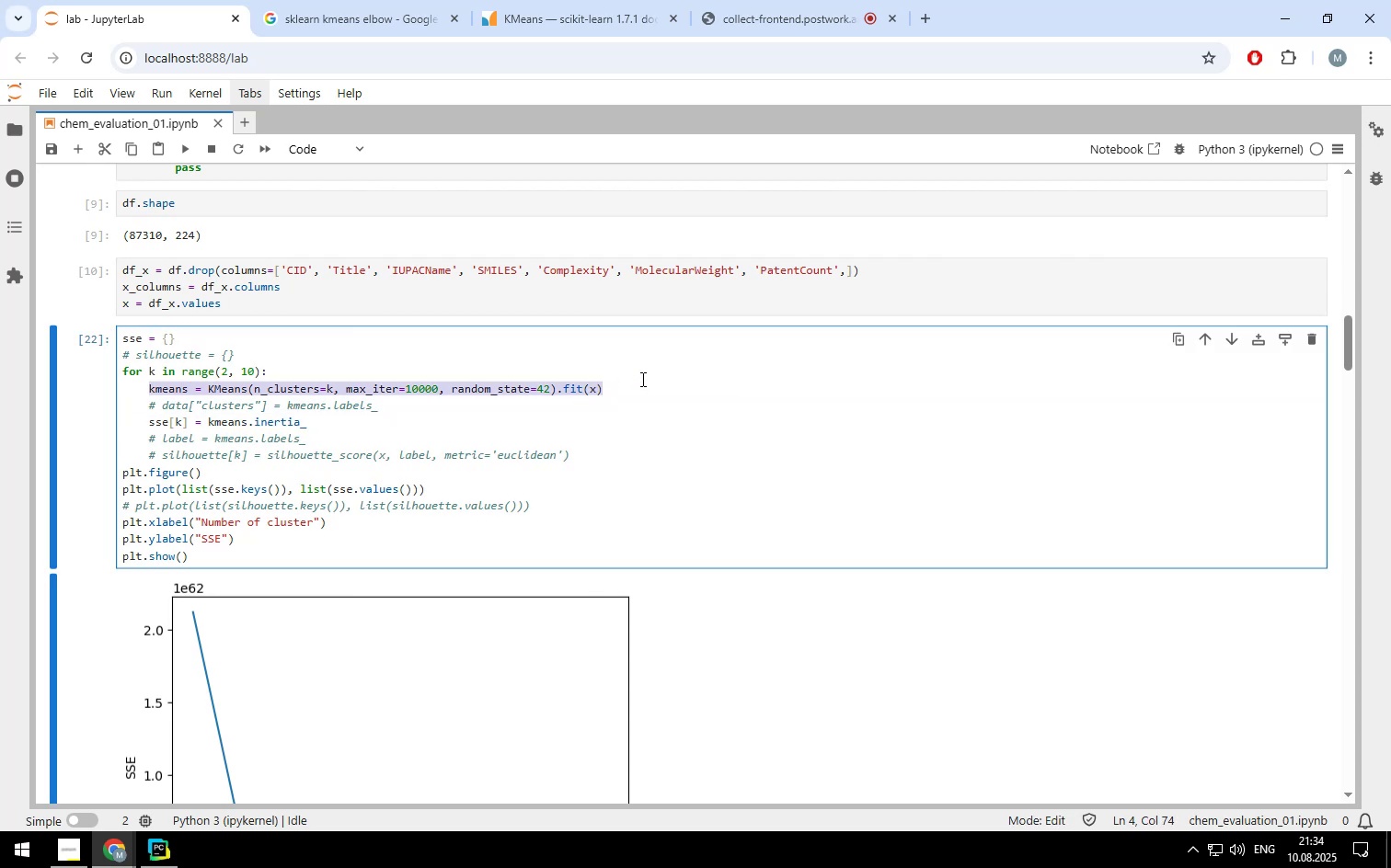 
key(Control+C)
 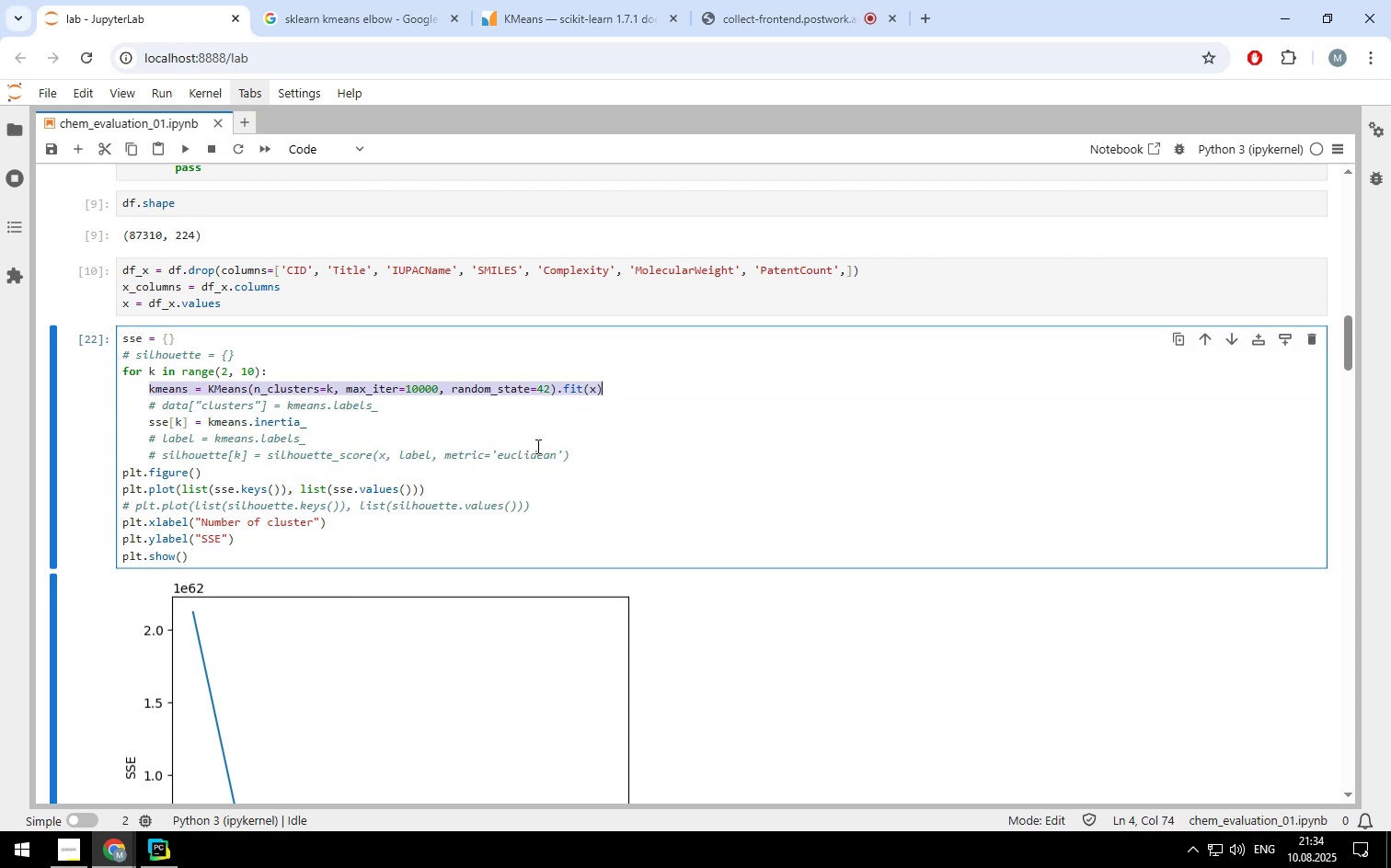 
scroll: coordinate [529, 450], scroll_direction: down, amount: 3.0
 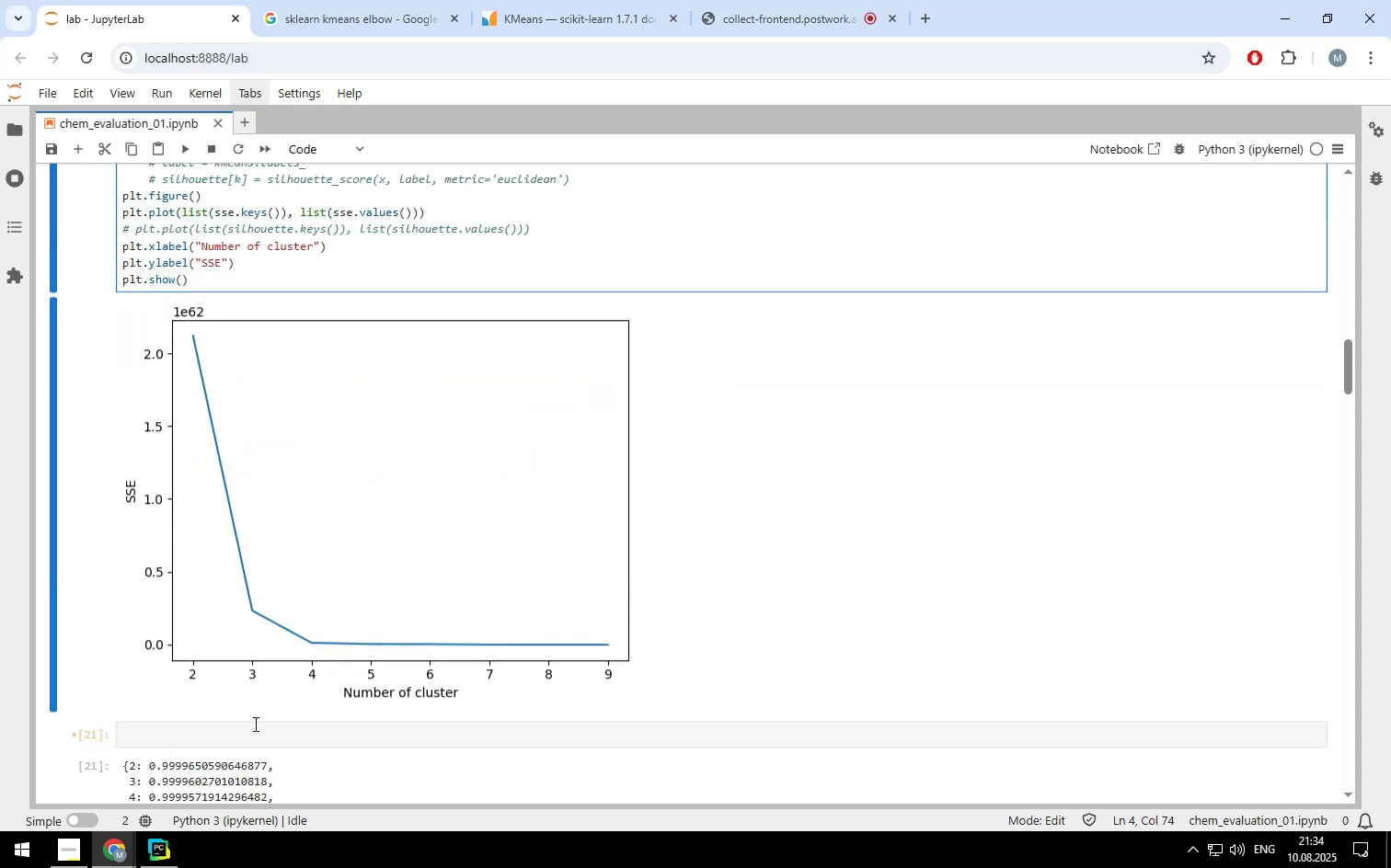 
left_click([254, 725])
 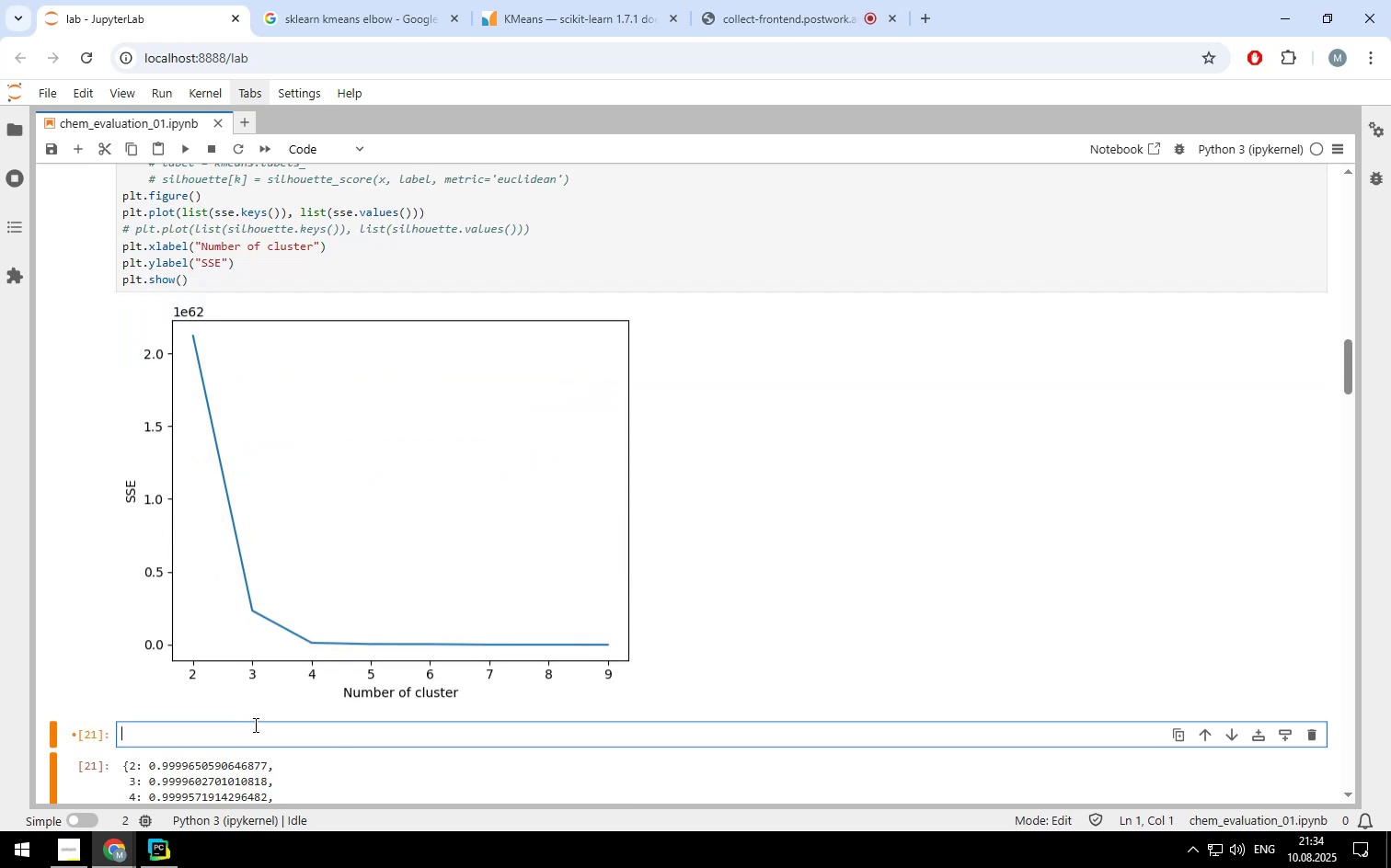 
key(Control+V)
 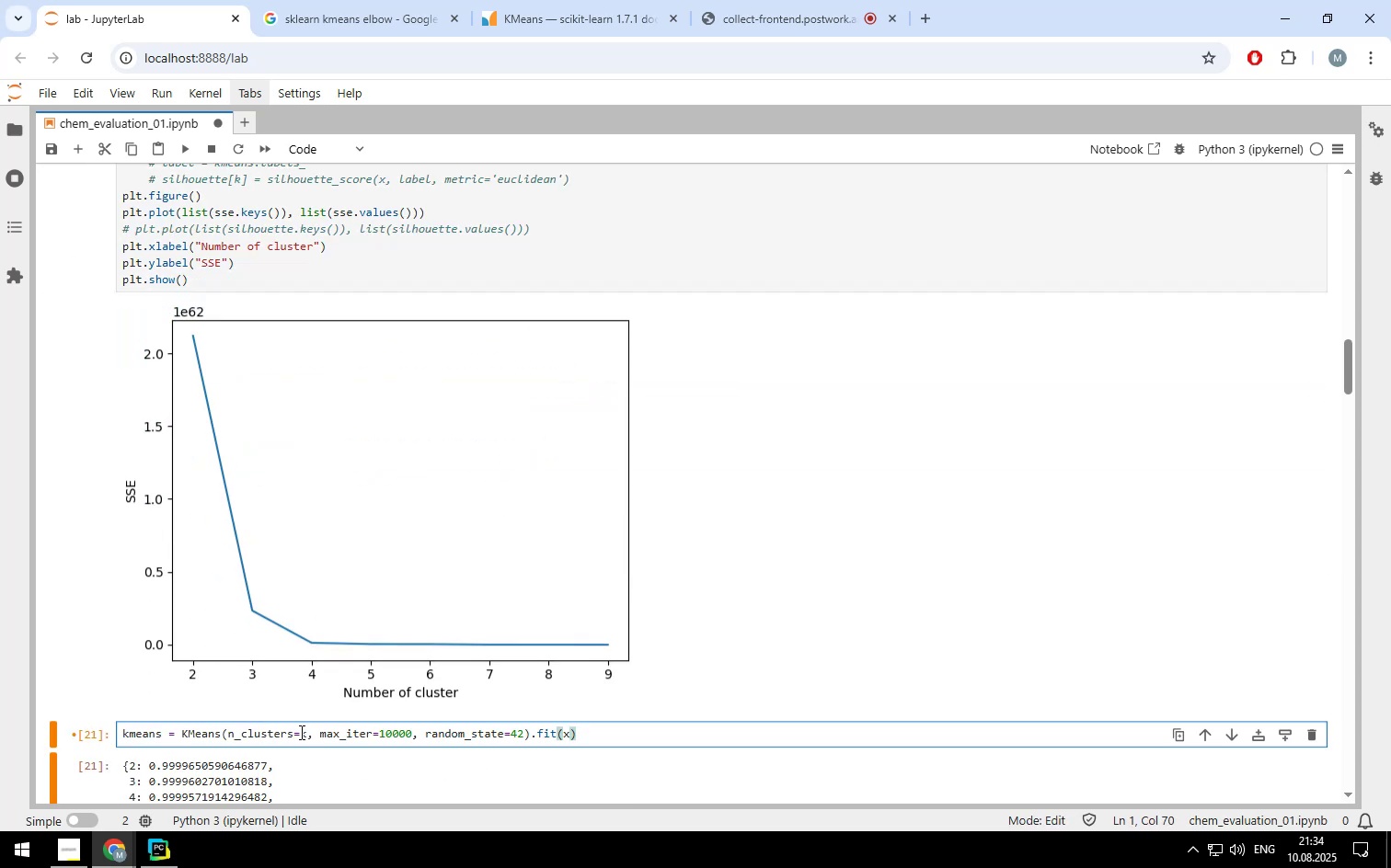 
left_click([305, 733])
 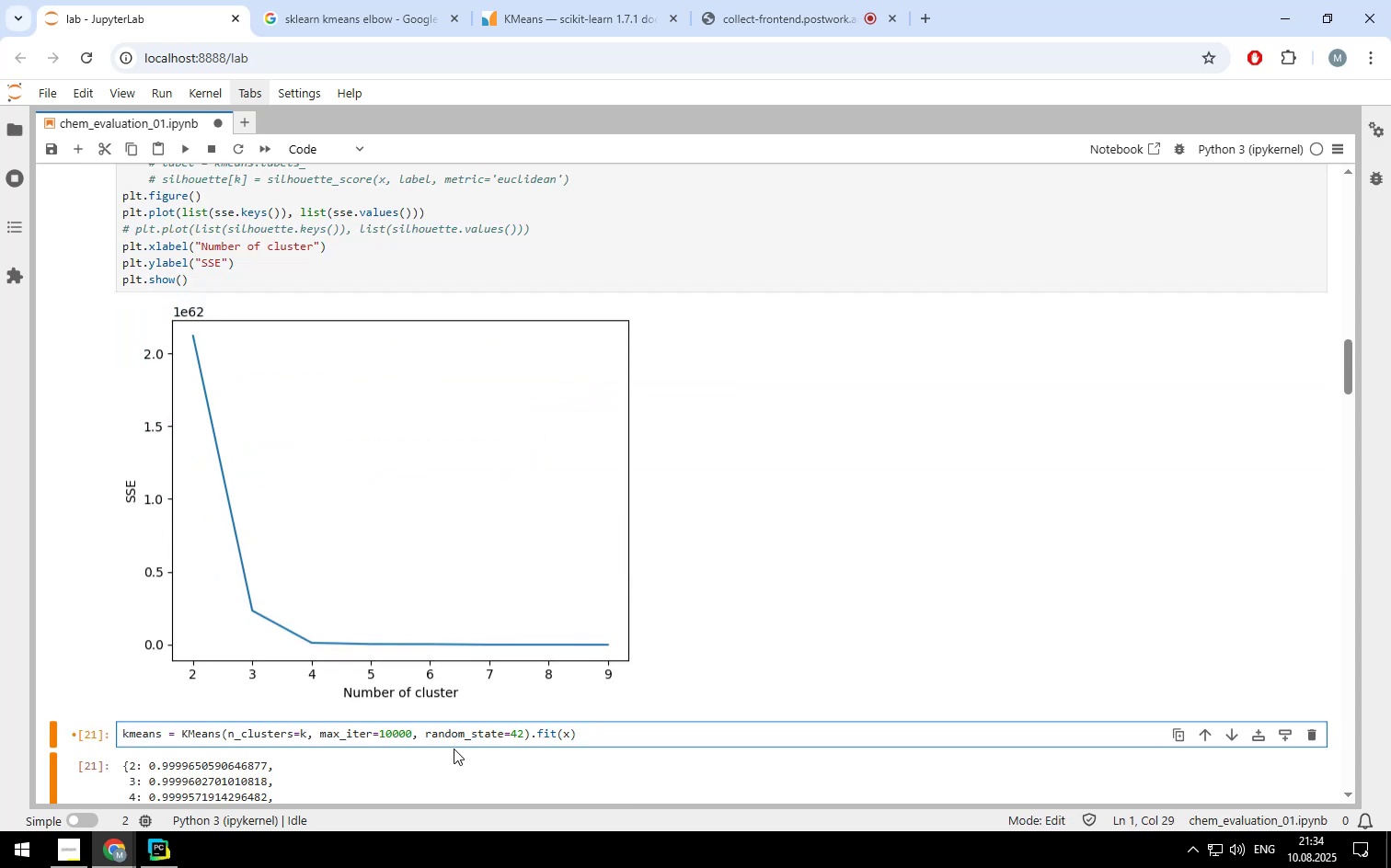 
key(Backspace)
 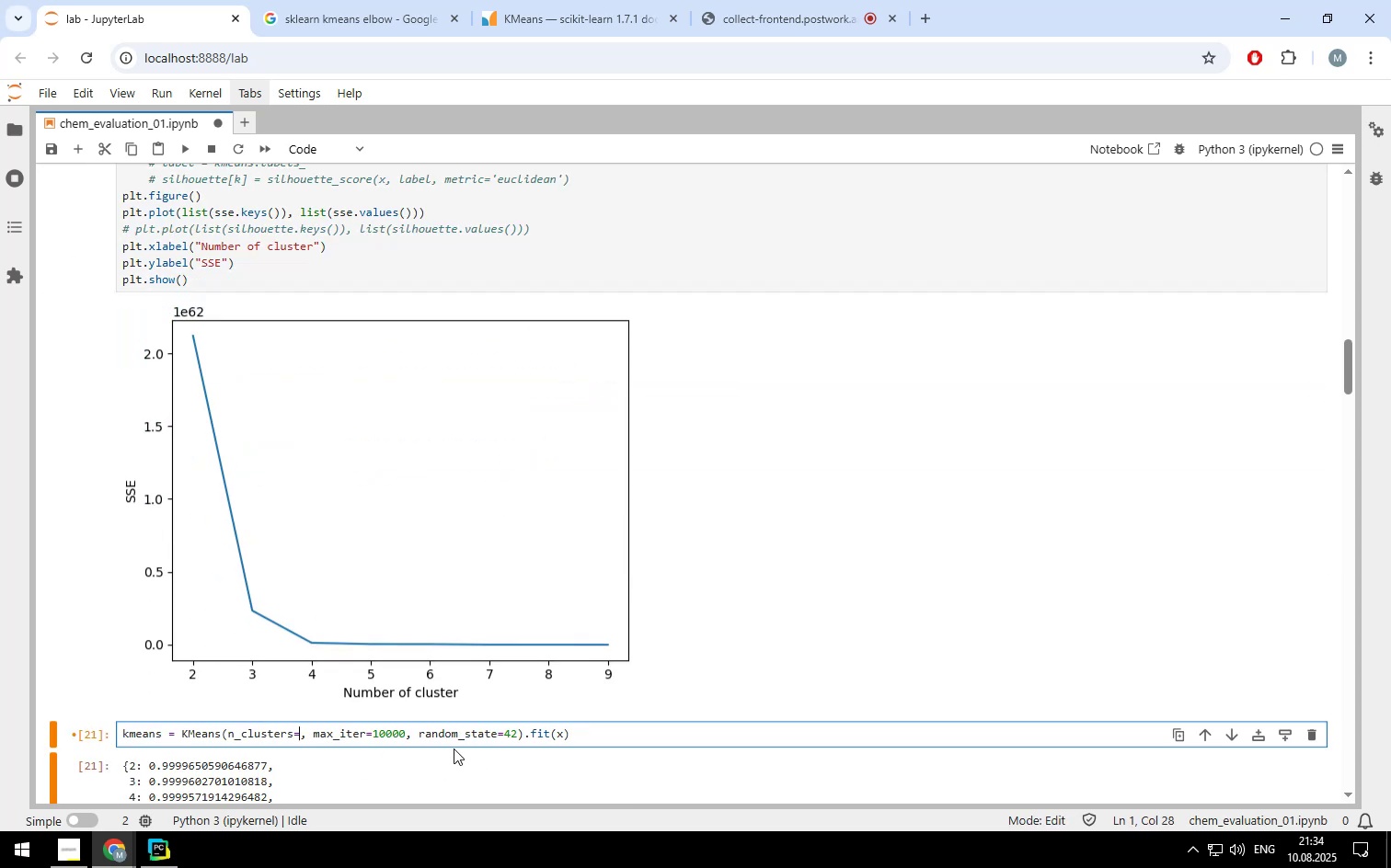 
key(4)
 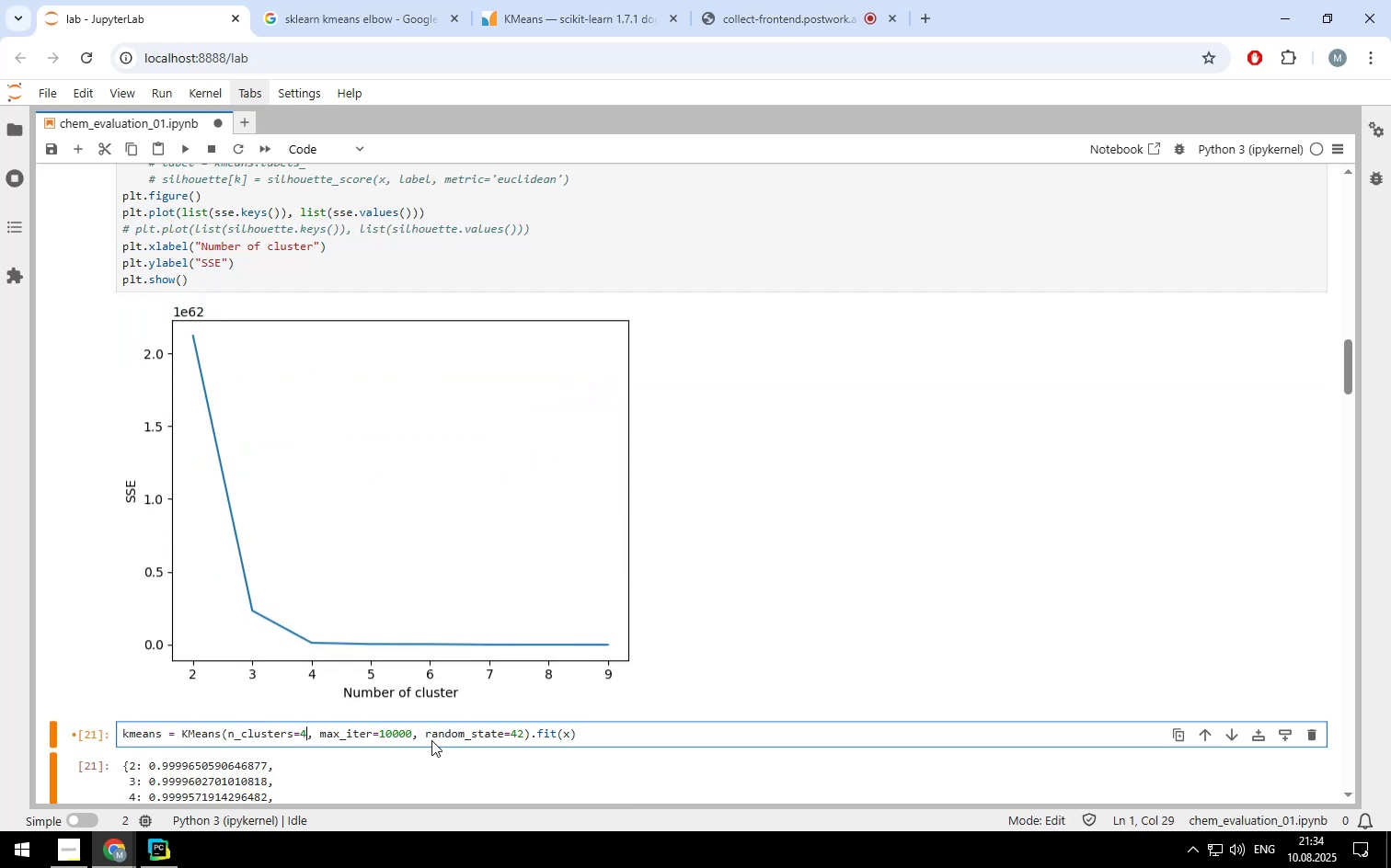 
scroll: coordinate [410, 377], scroll_direction: up, amount: 3.0
 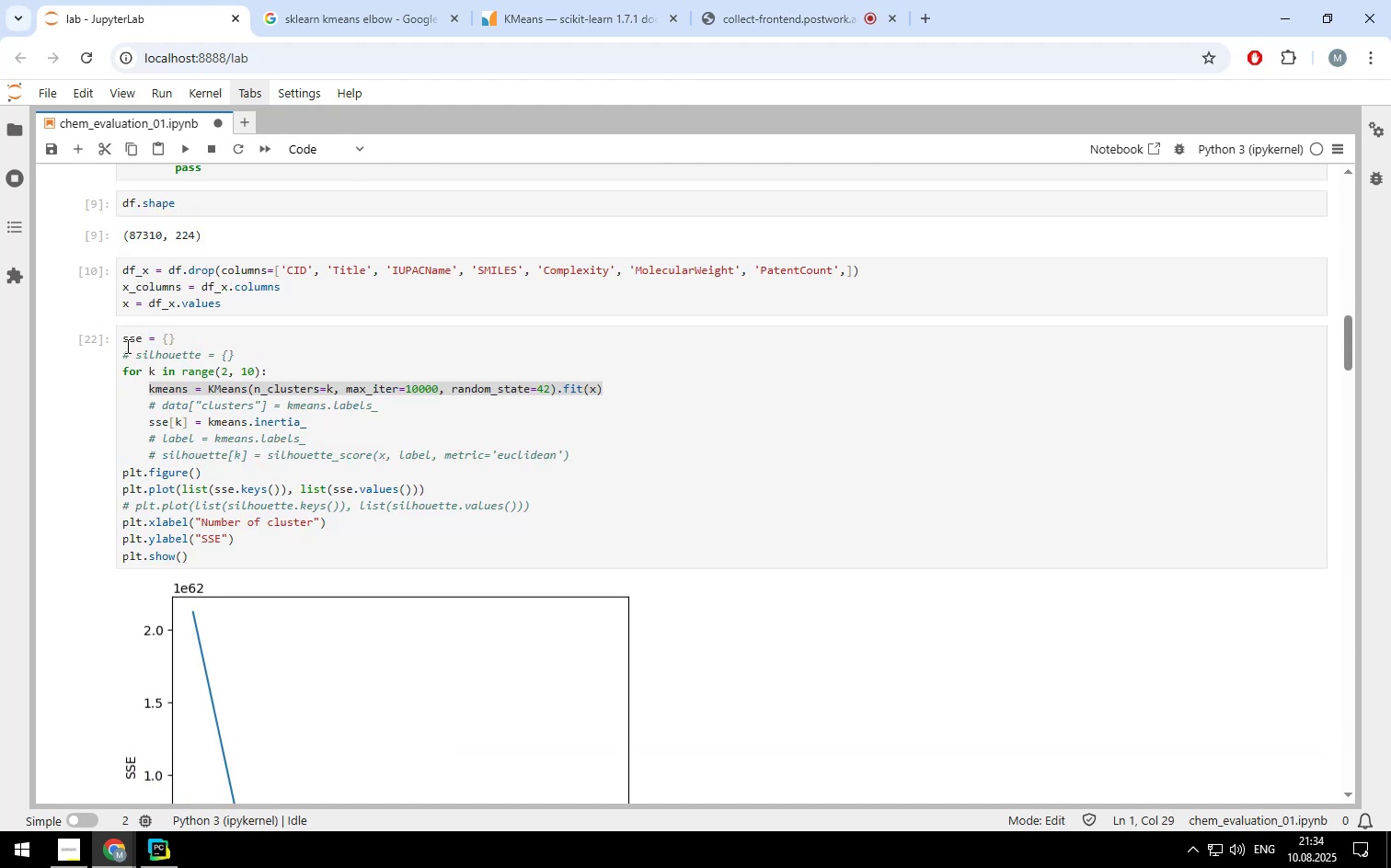 
left_click([122, 336])
 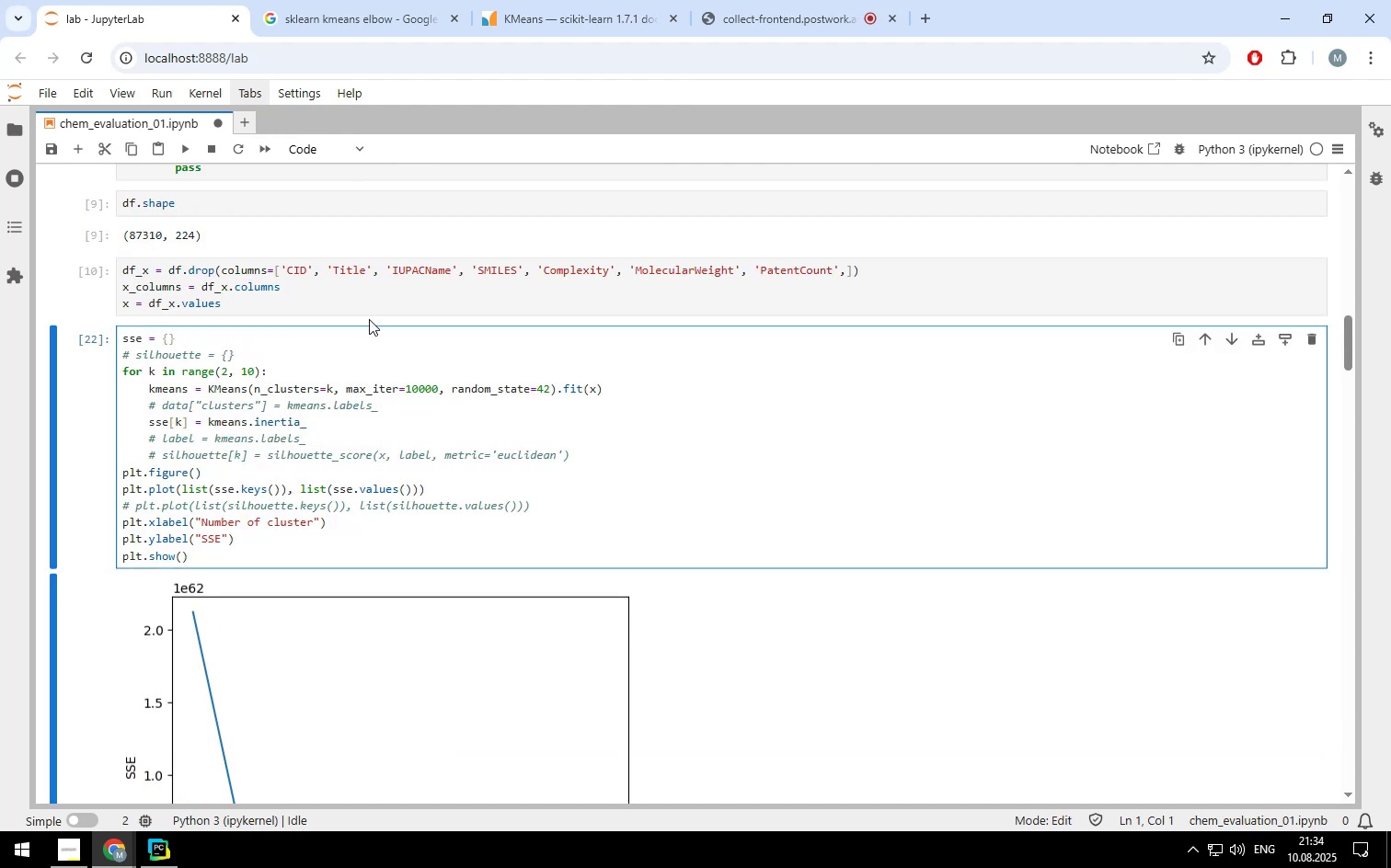 
key(Enter)
 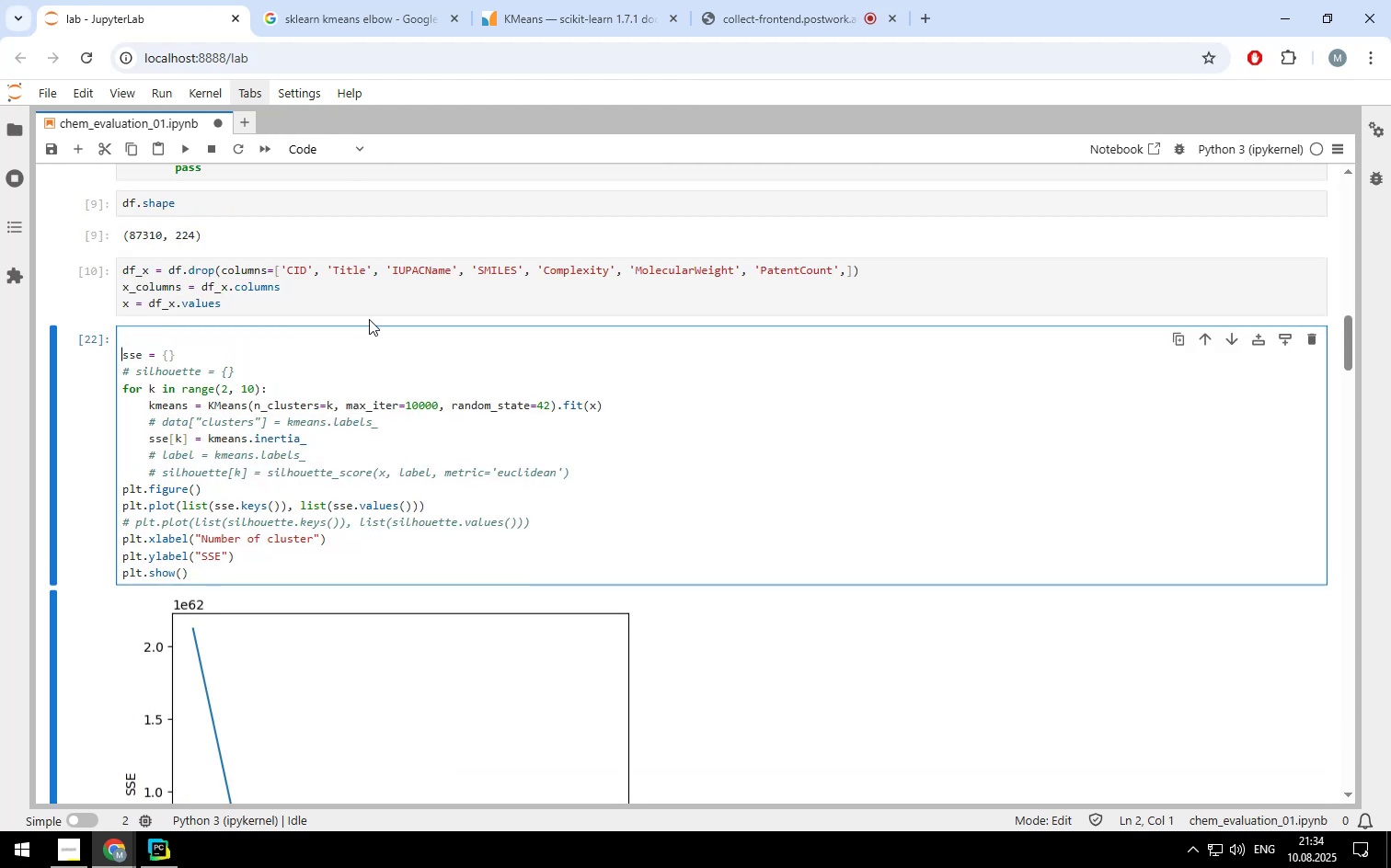 
key(ArrowUp)
 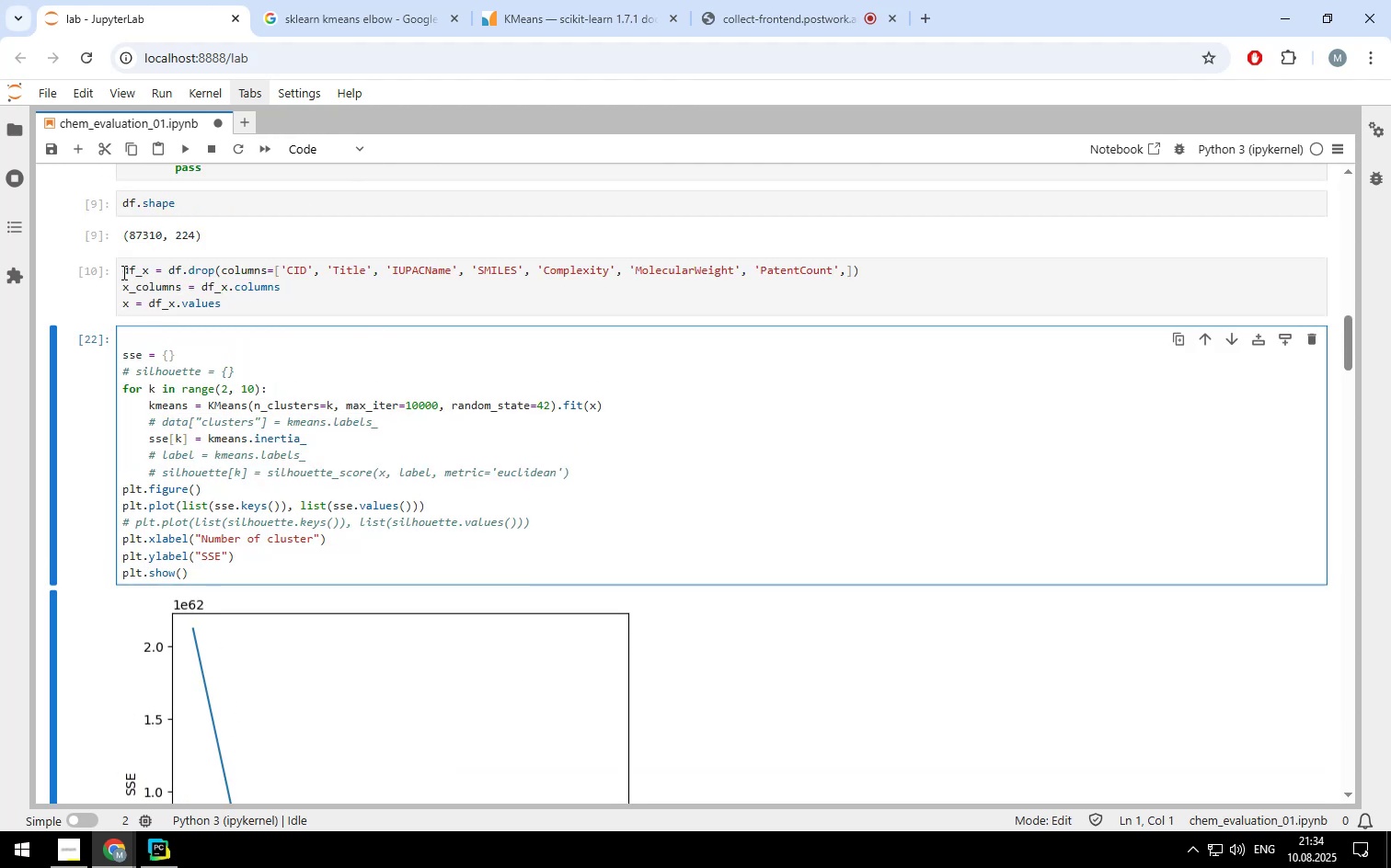 
left_click([124, 264])
 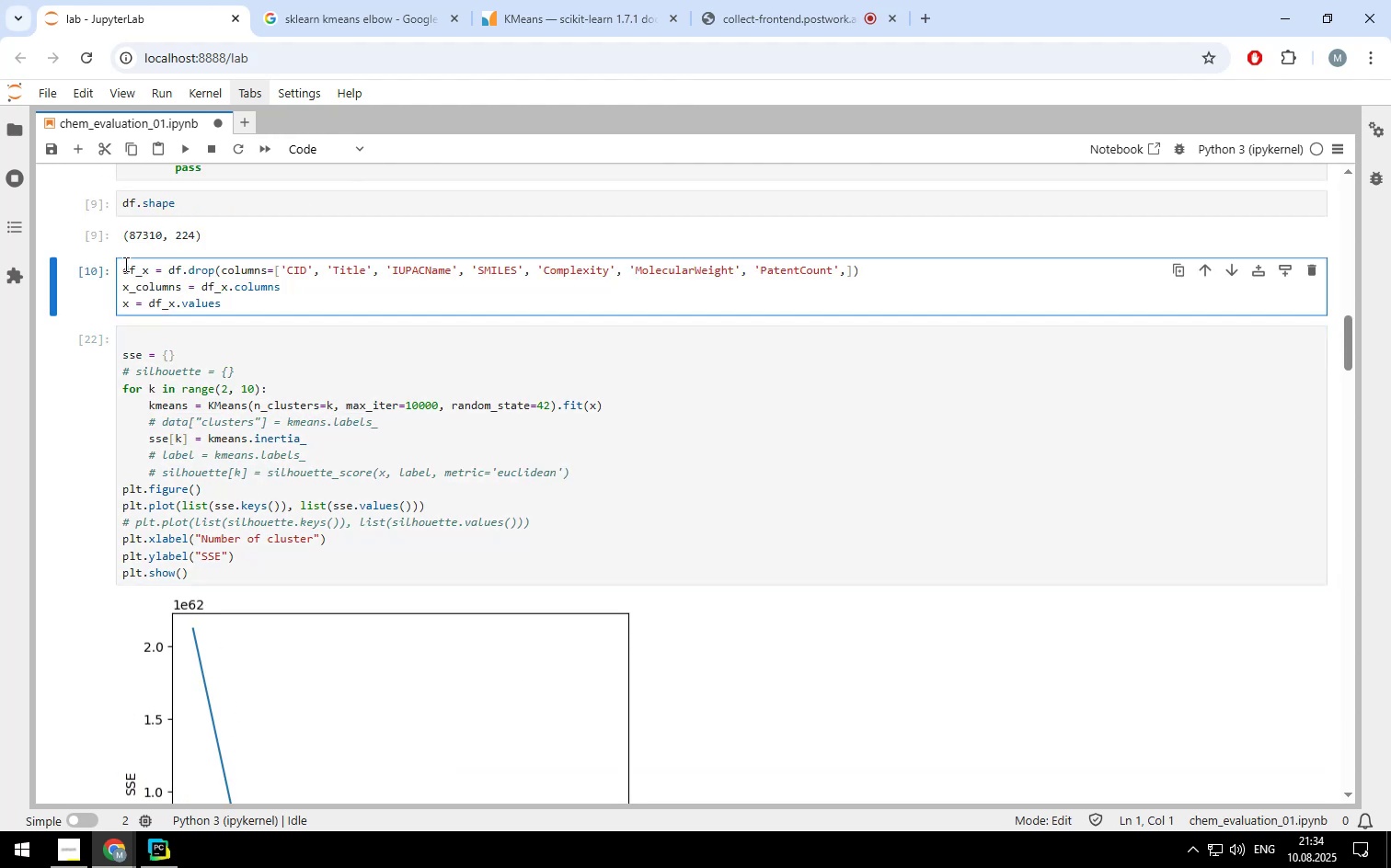 
key(Enter)
 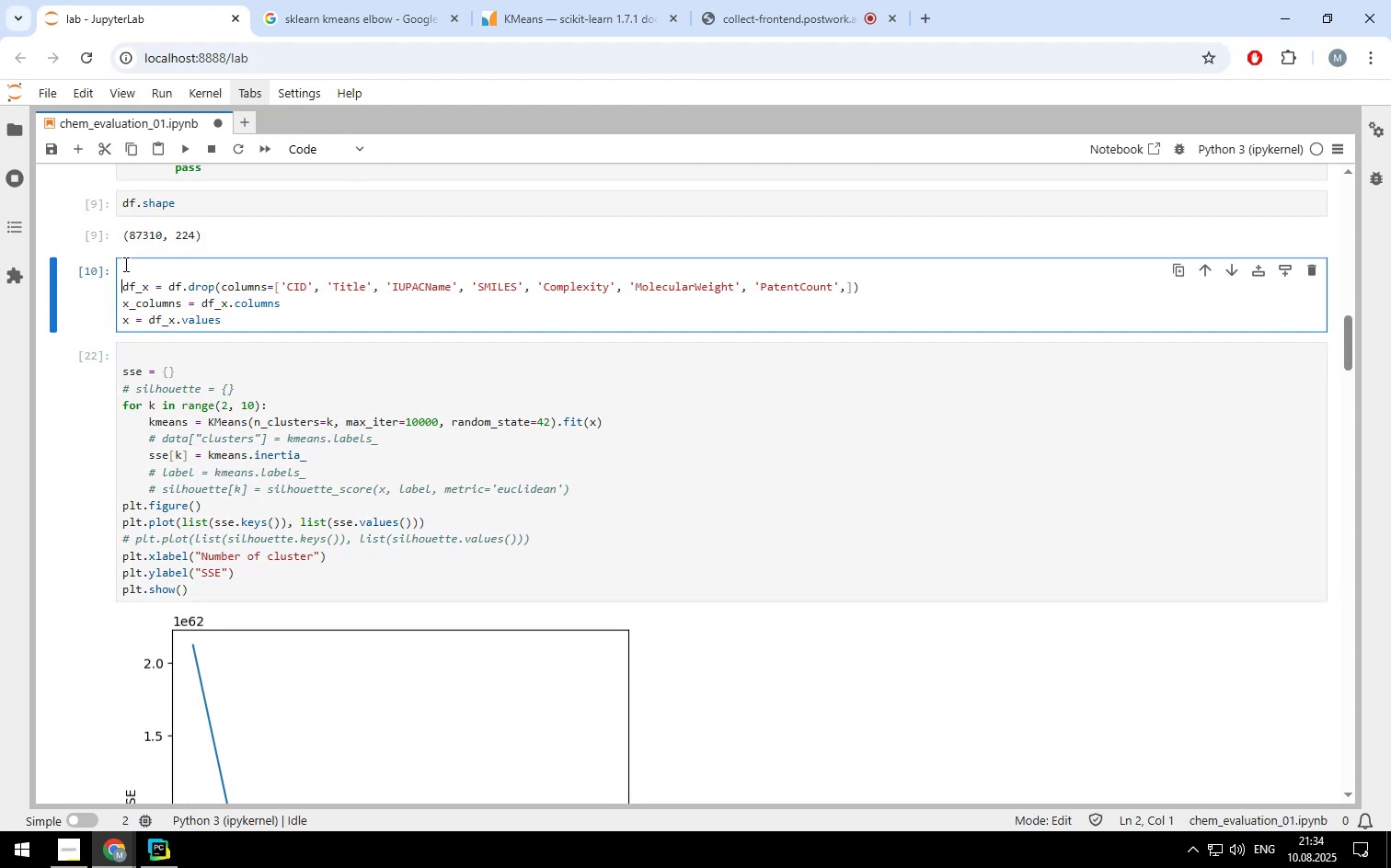 
key(ArrowUp)
 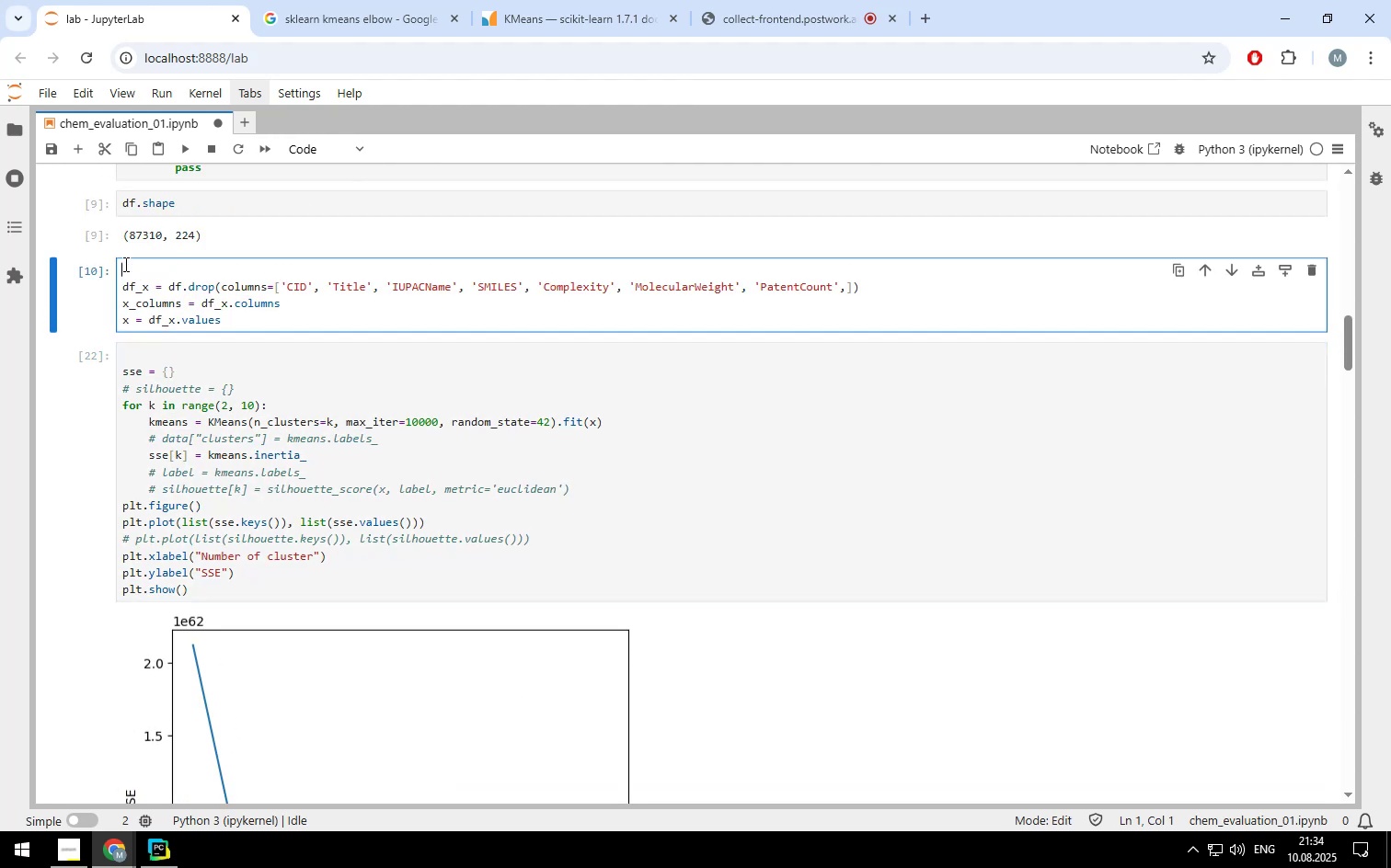 
type(# Prepare dataset of independent variables)
 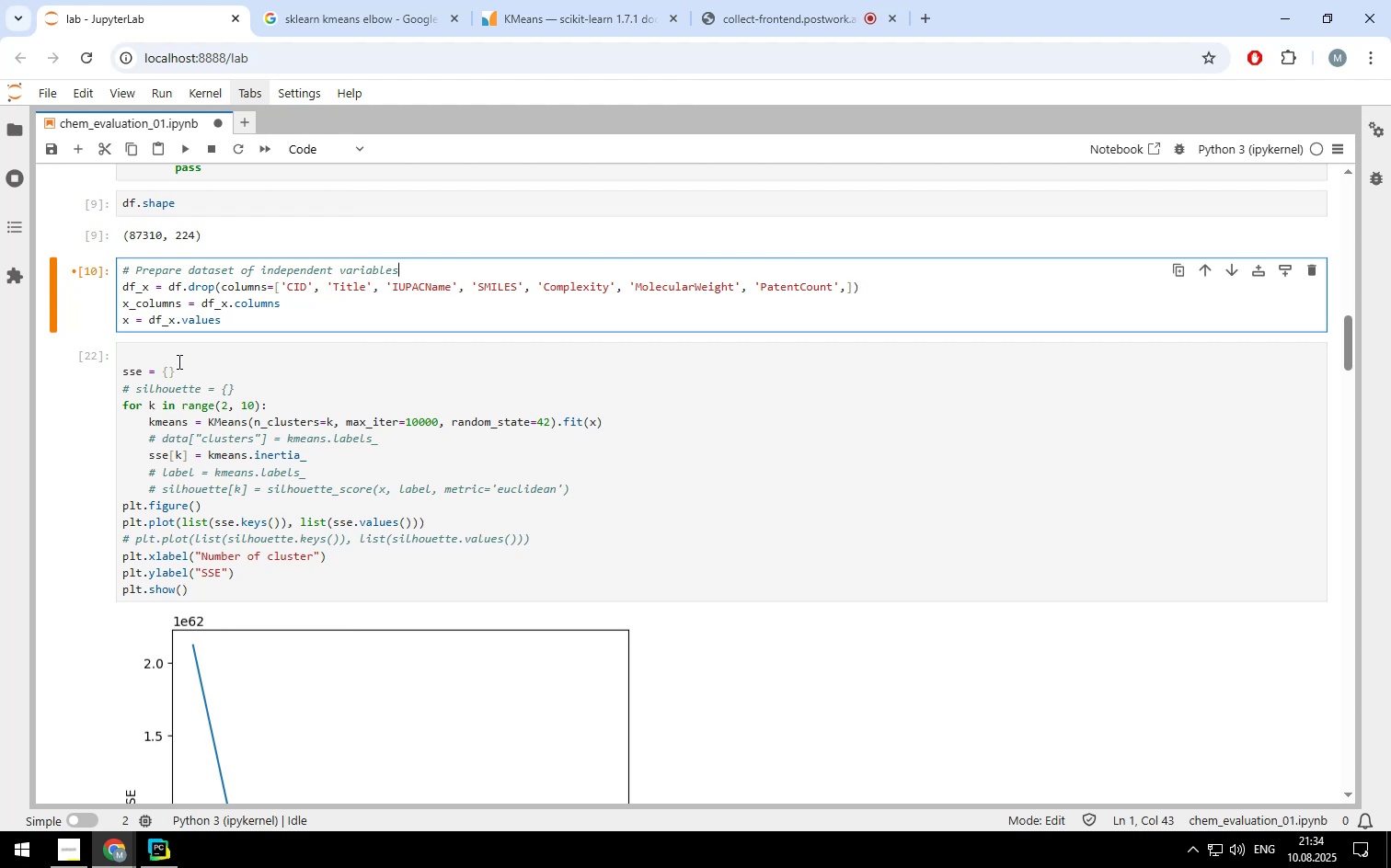 
left_click([178, 360])
 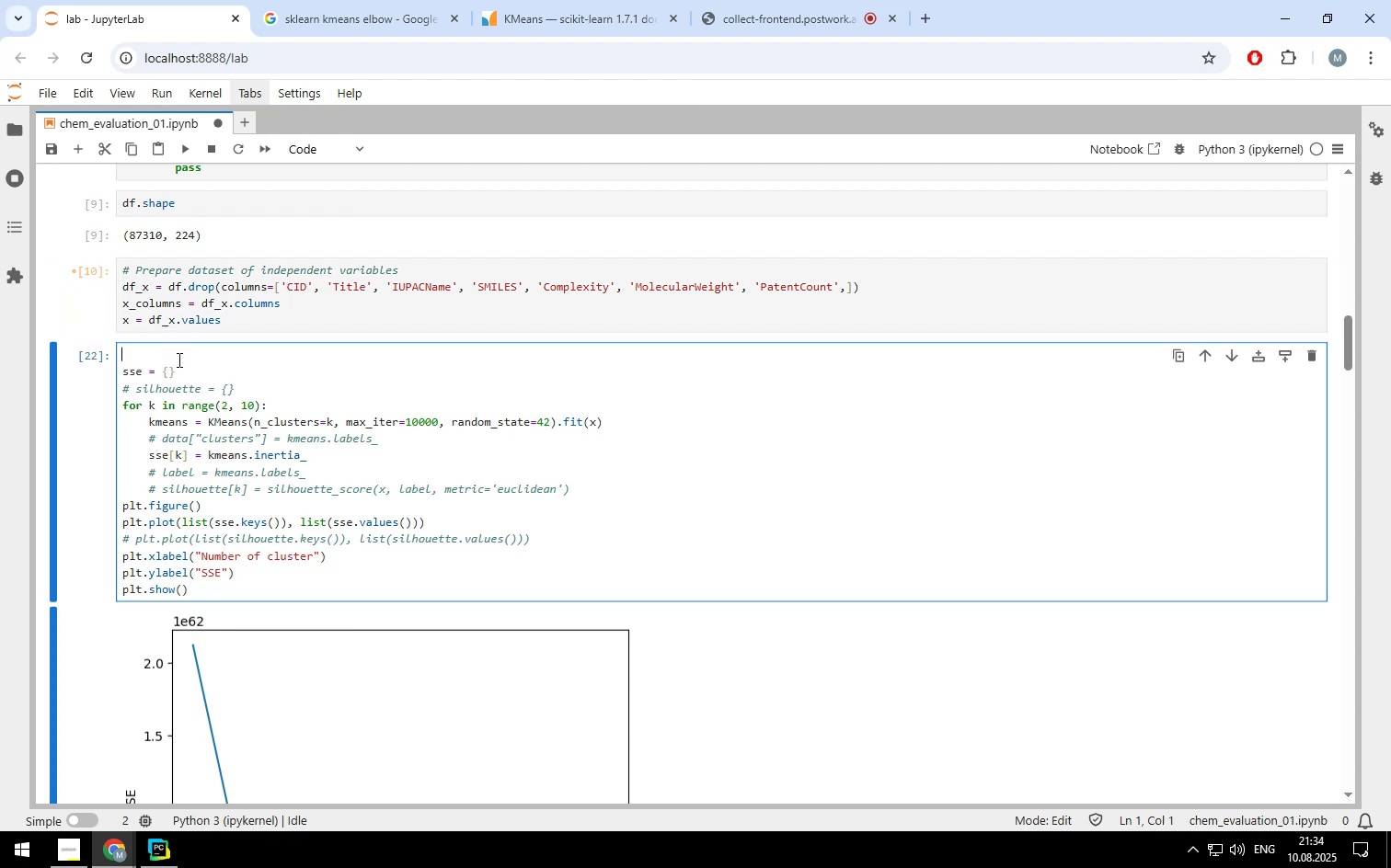 
type(# Estimate the k-means clustering options)
 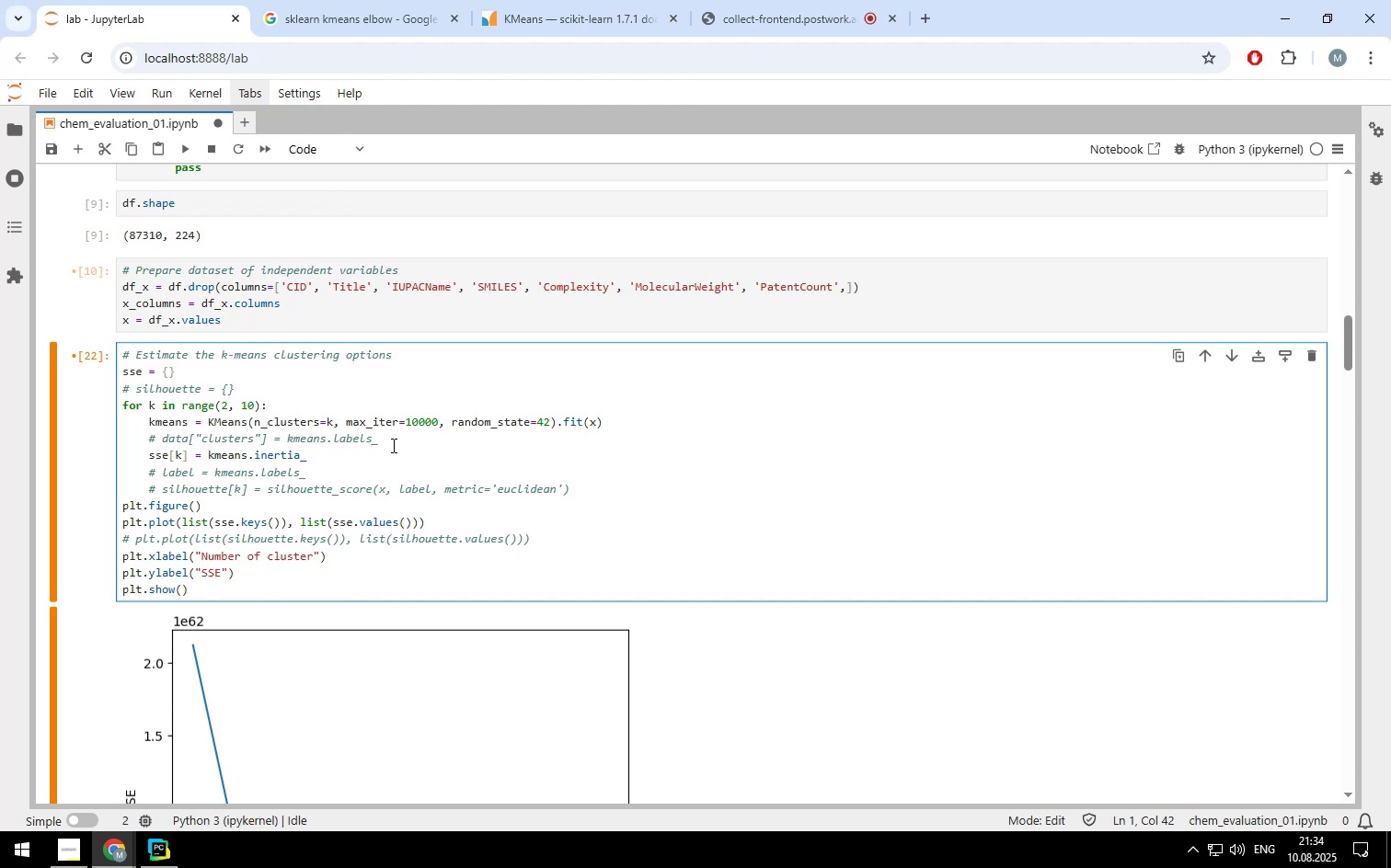 
scroll: coordinate [376, 476], scroll_direction: down, amount: 6.0
 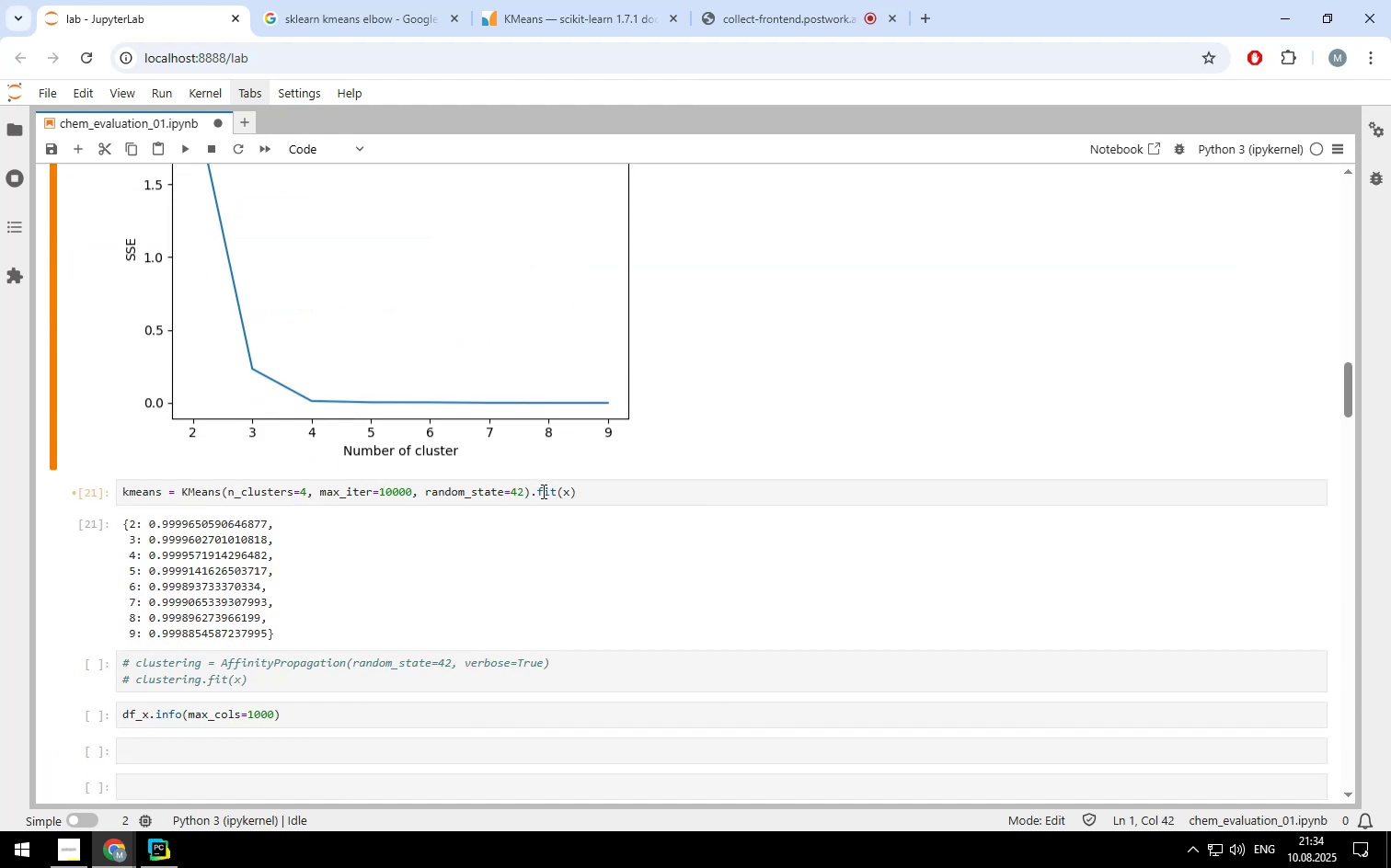 
left_click([580, 492])
 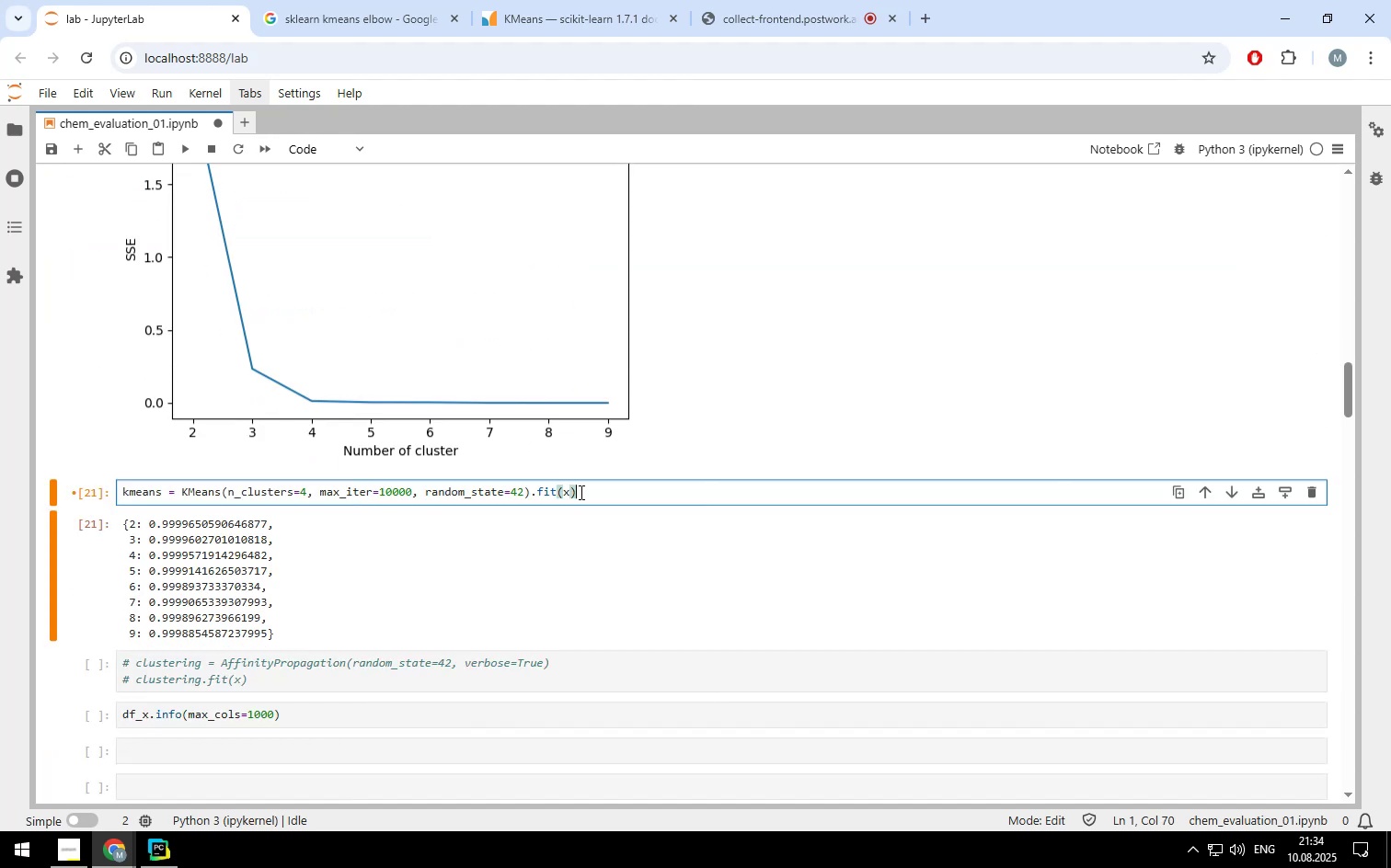 
key(Shift+ShiftLeft)
 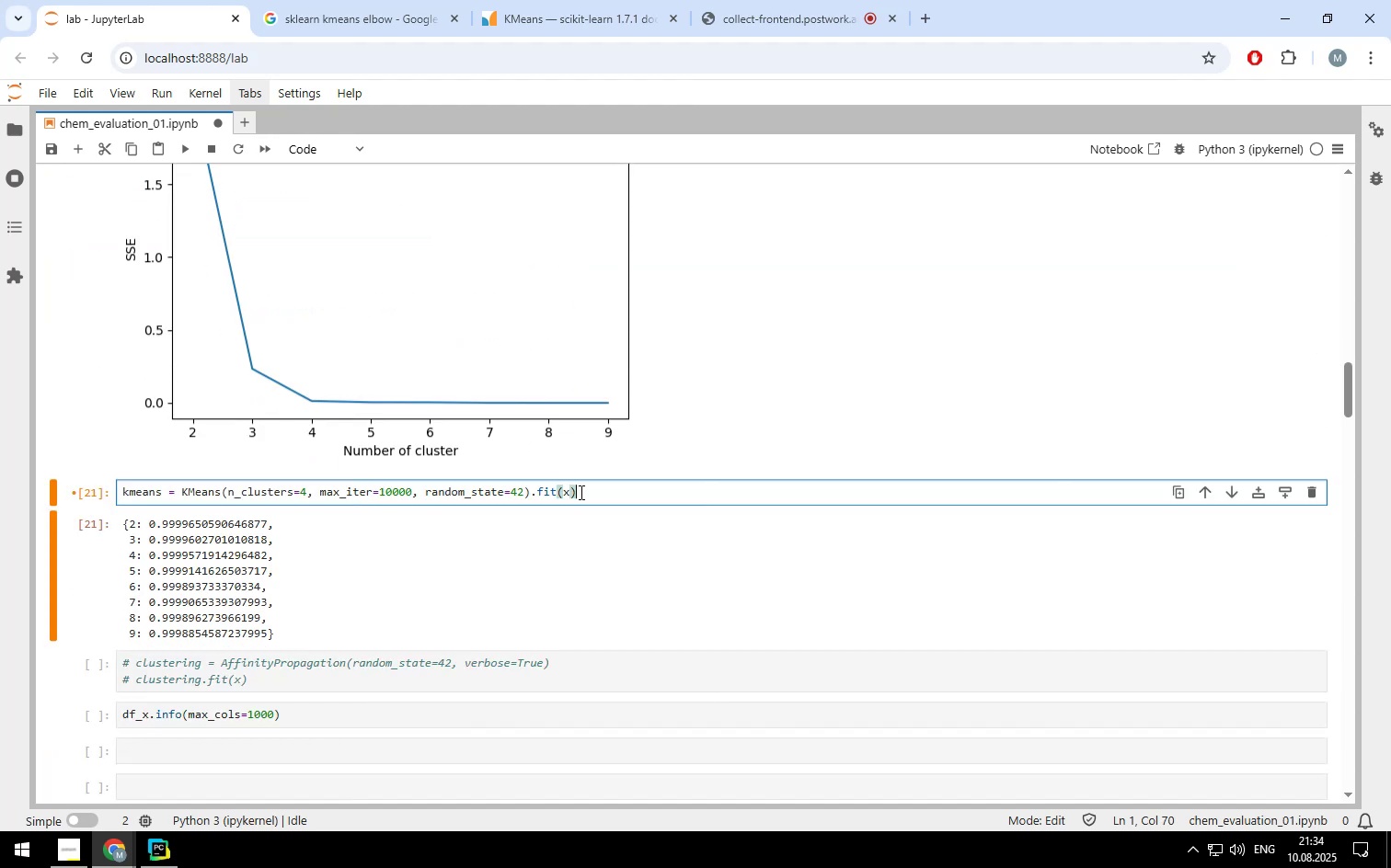 
key(Shift+Enter)
 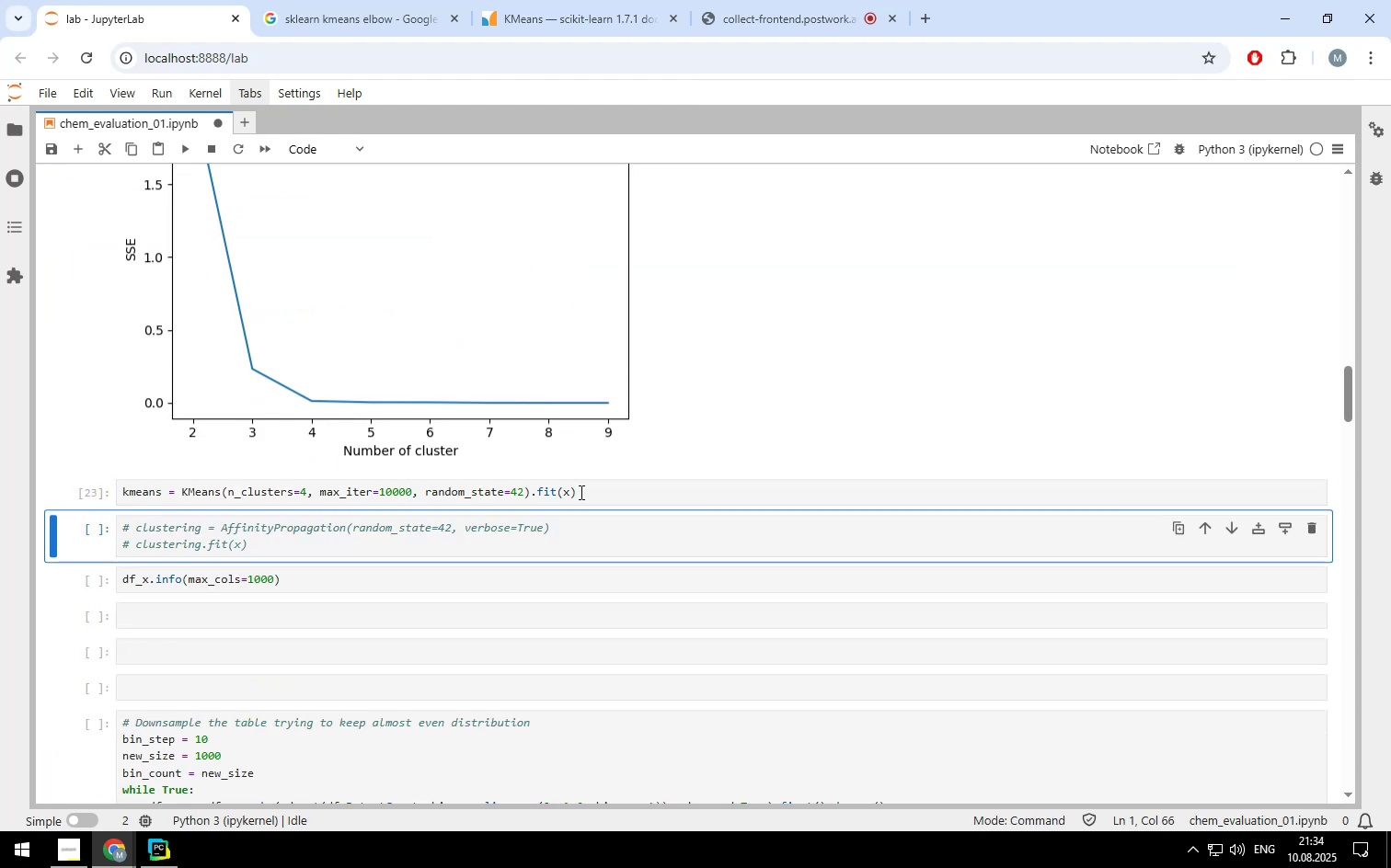 
left_click([580, 492])
 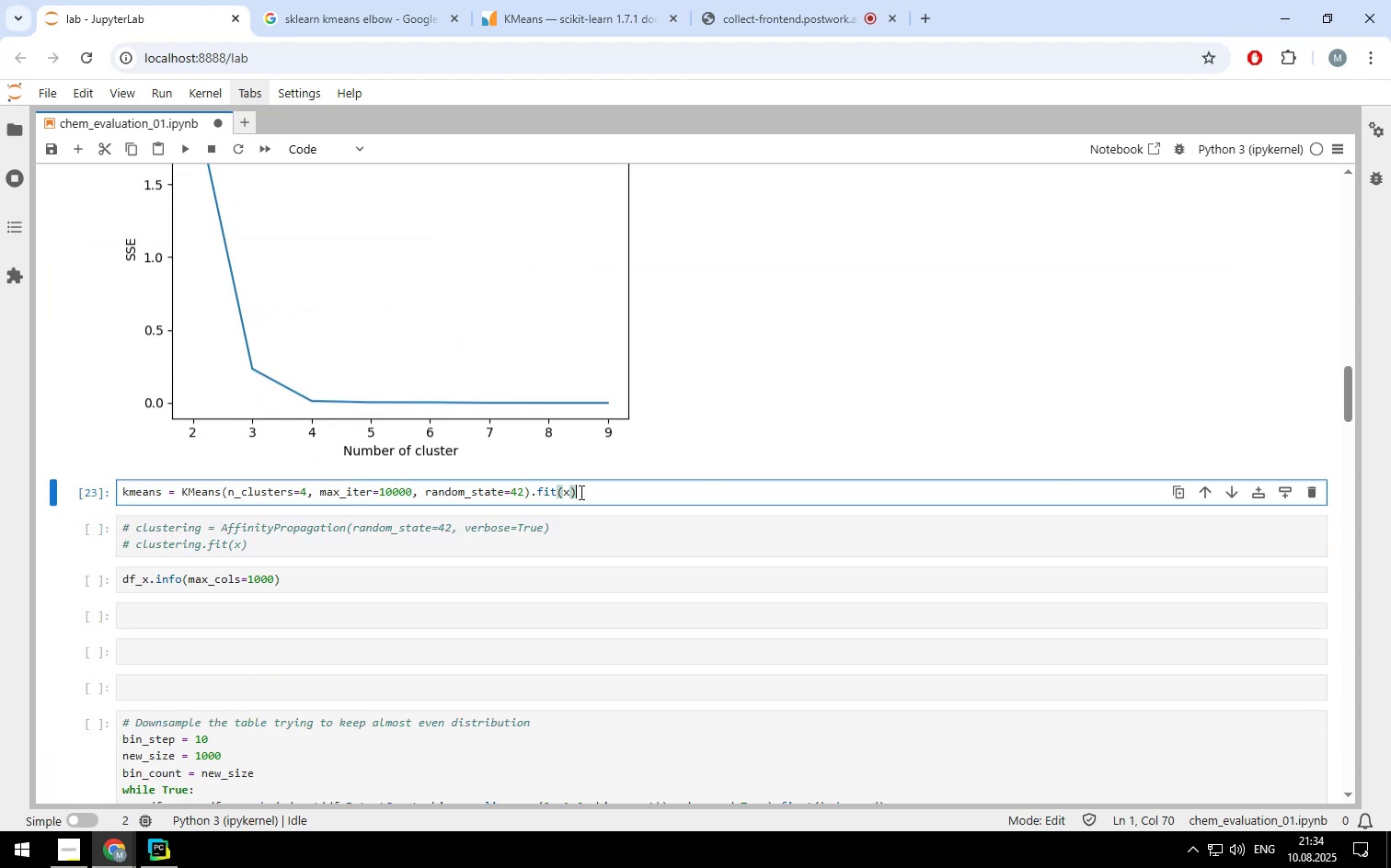 
key(Enter)
 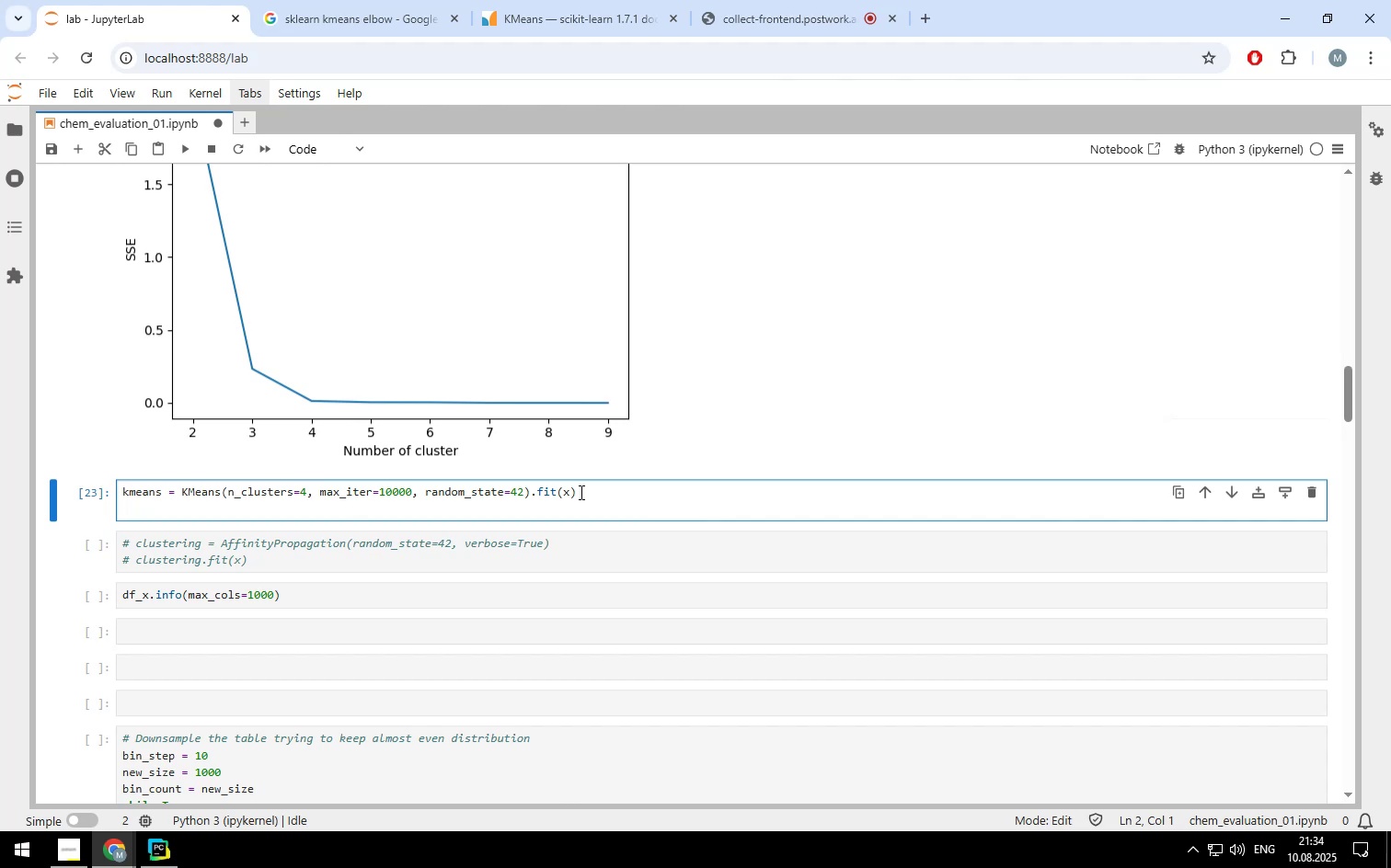 
type(kmeans.)
key(Tab)
 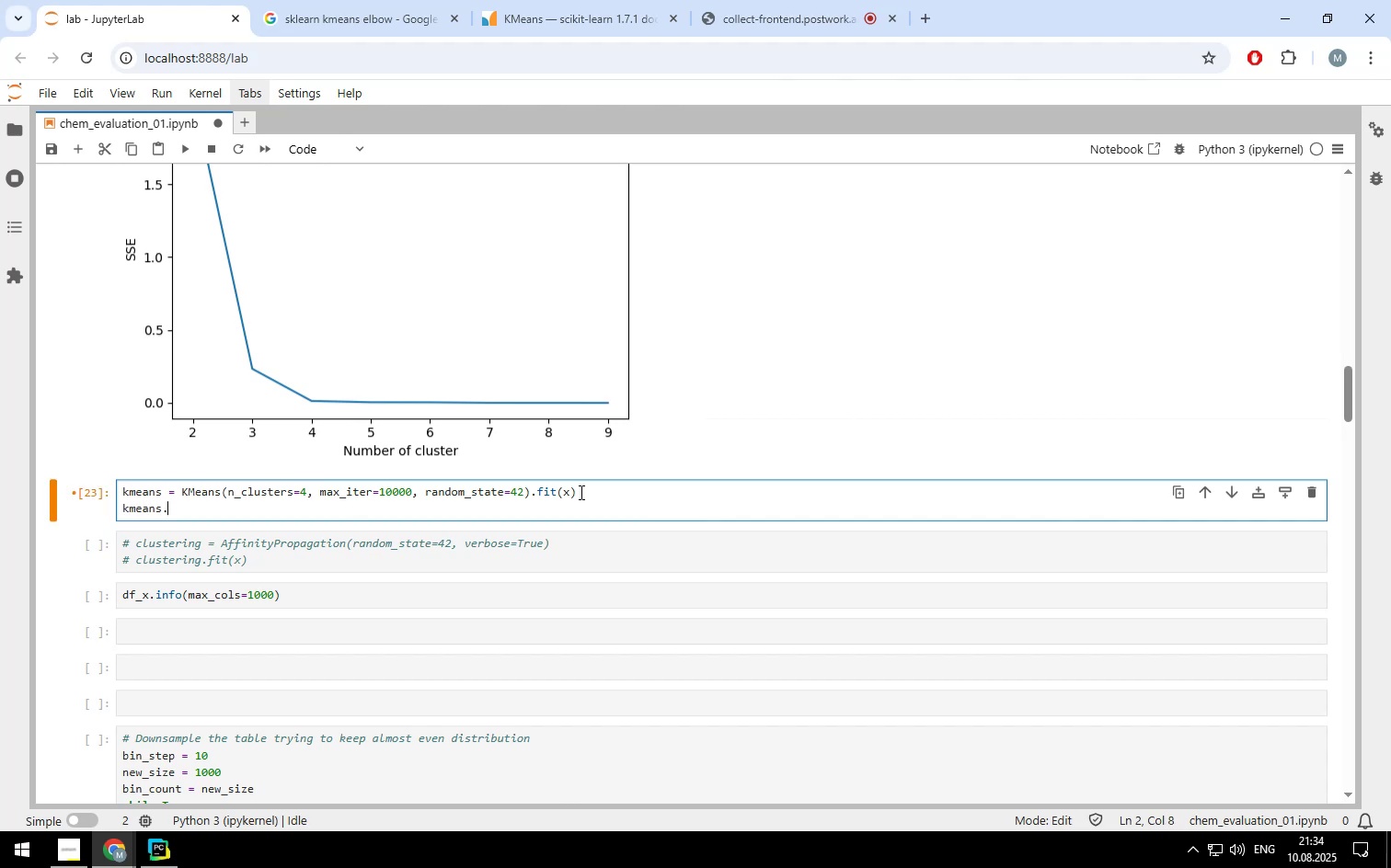 
key(Tab)
 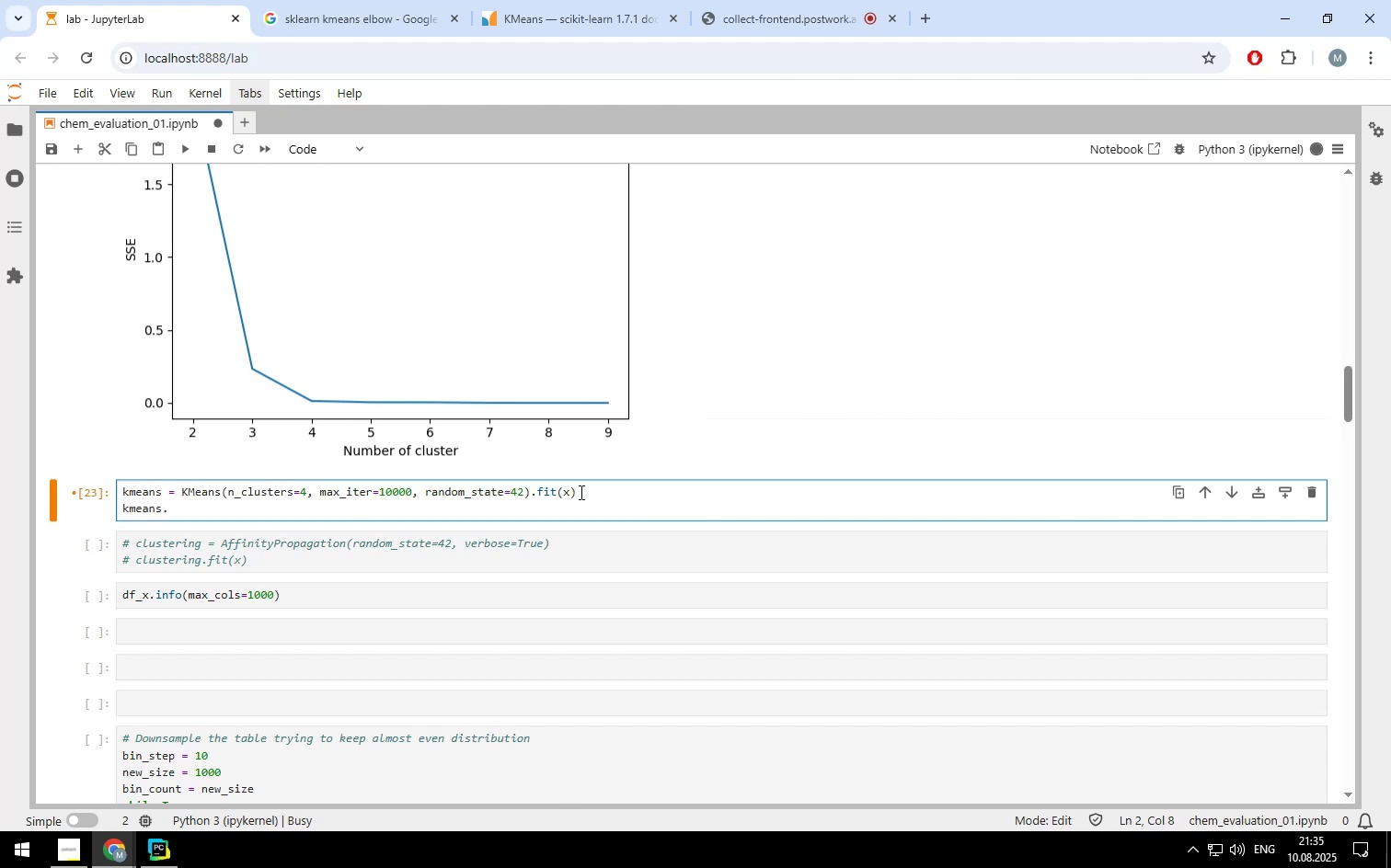 
key(Tab)
 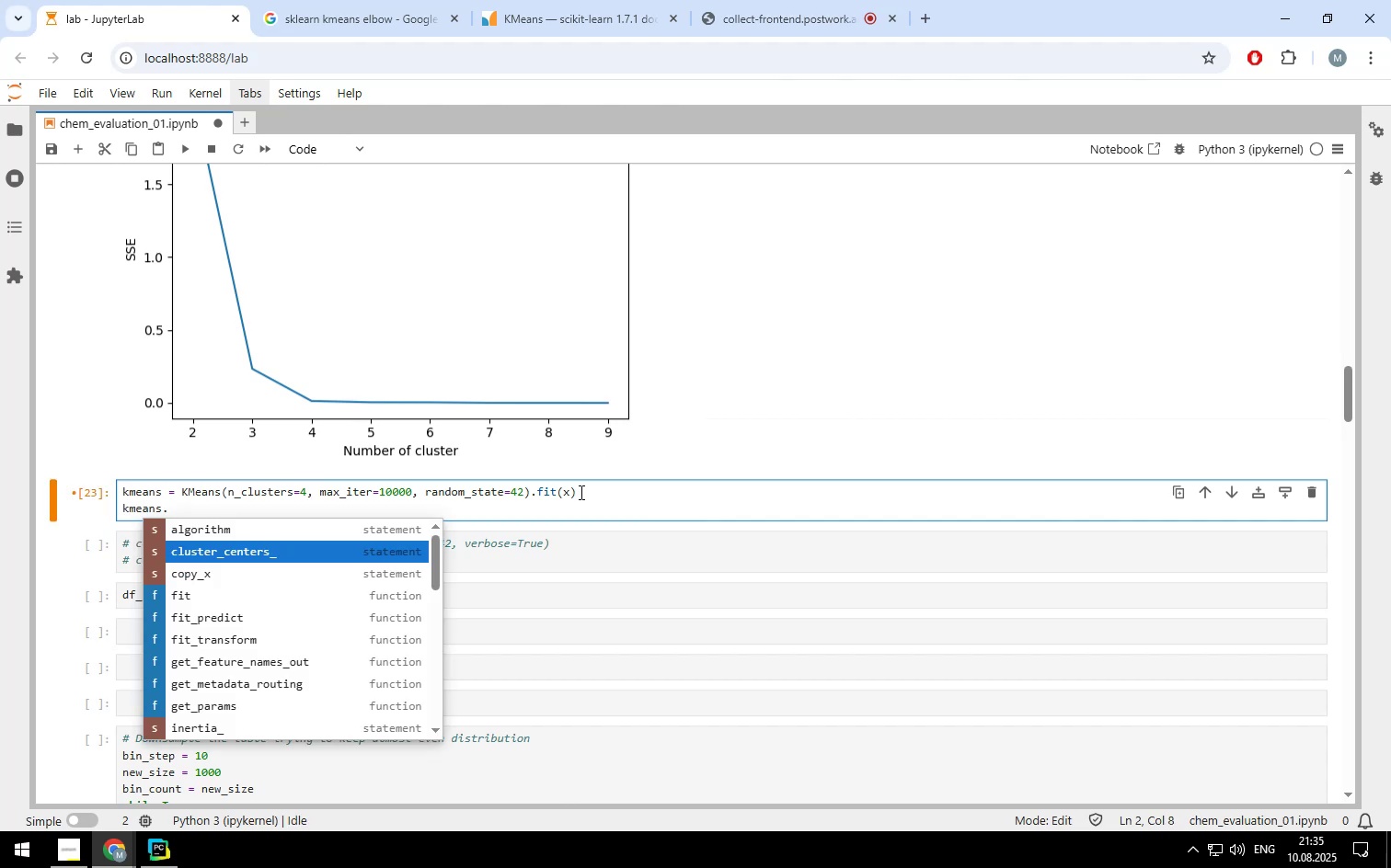 
key(Tab)
 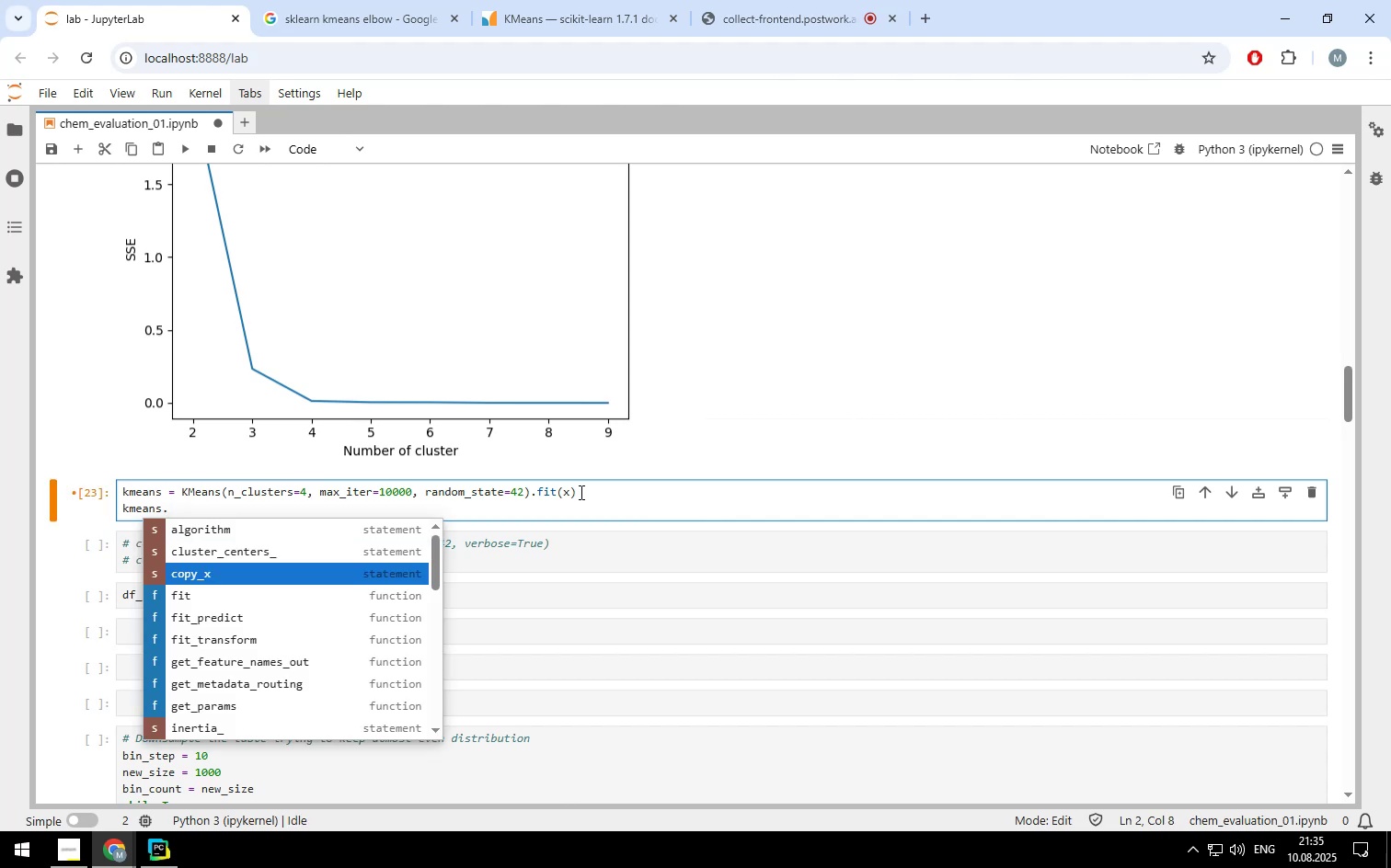 
key(ArrowUp)
 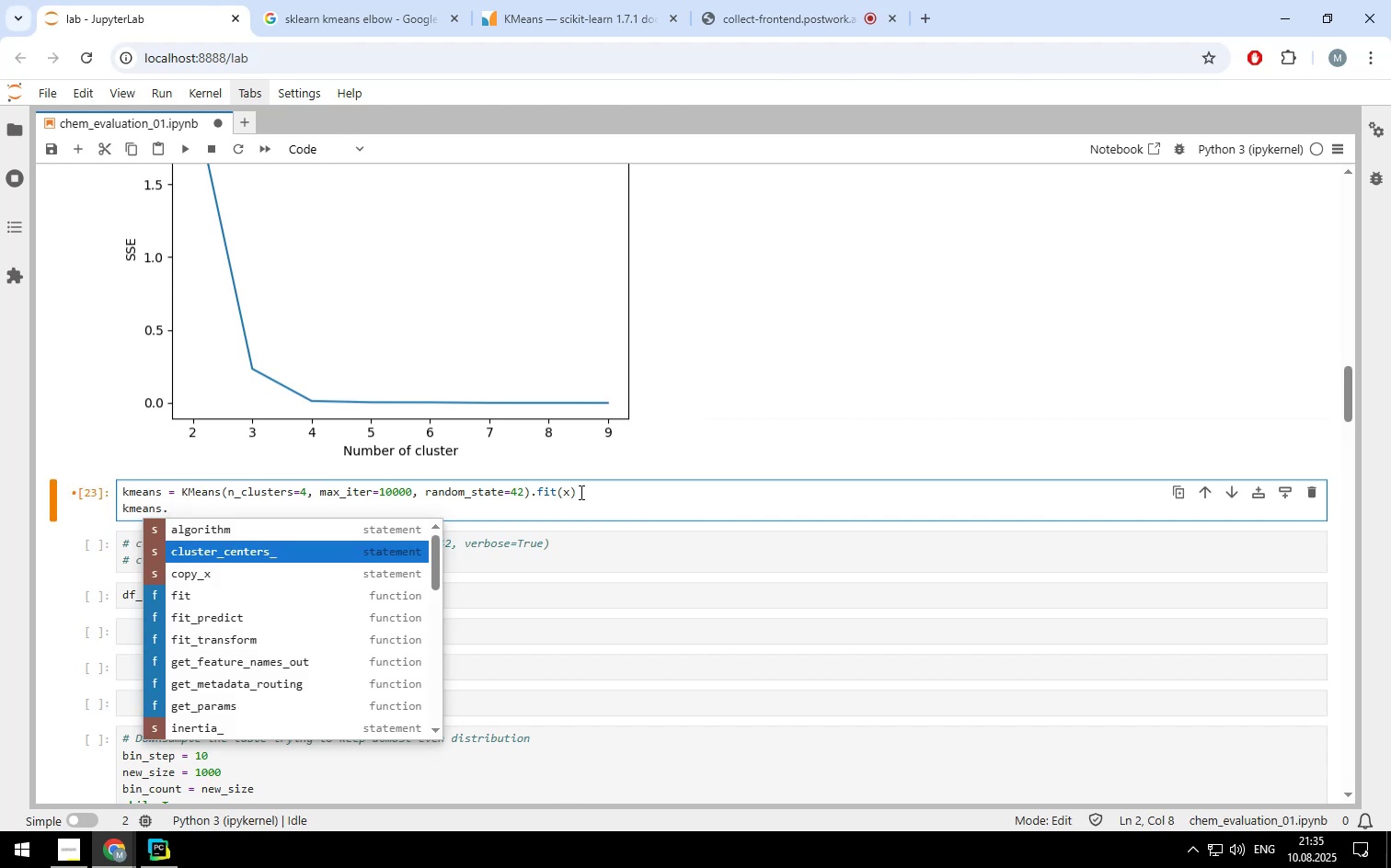 
key(Enter)
 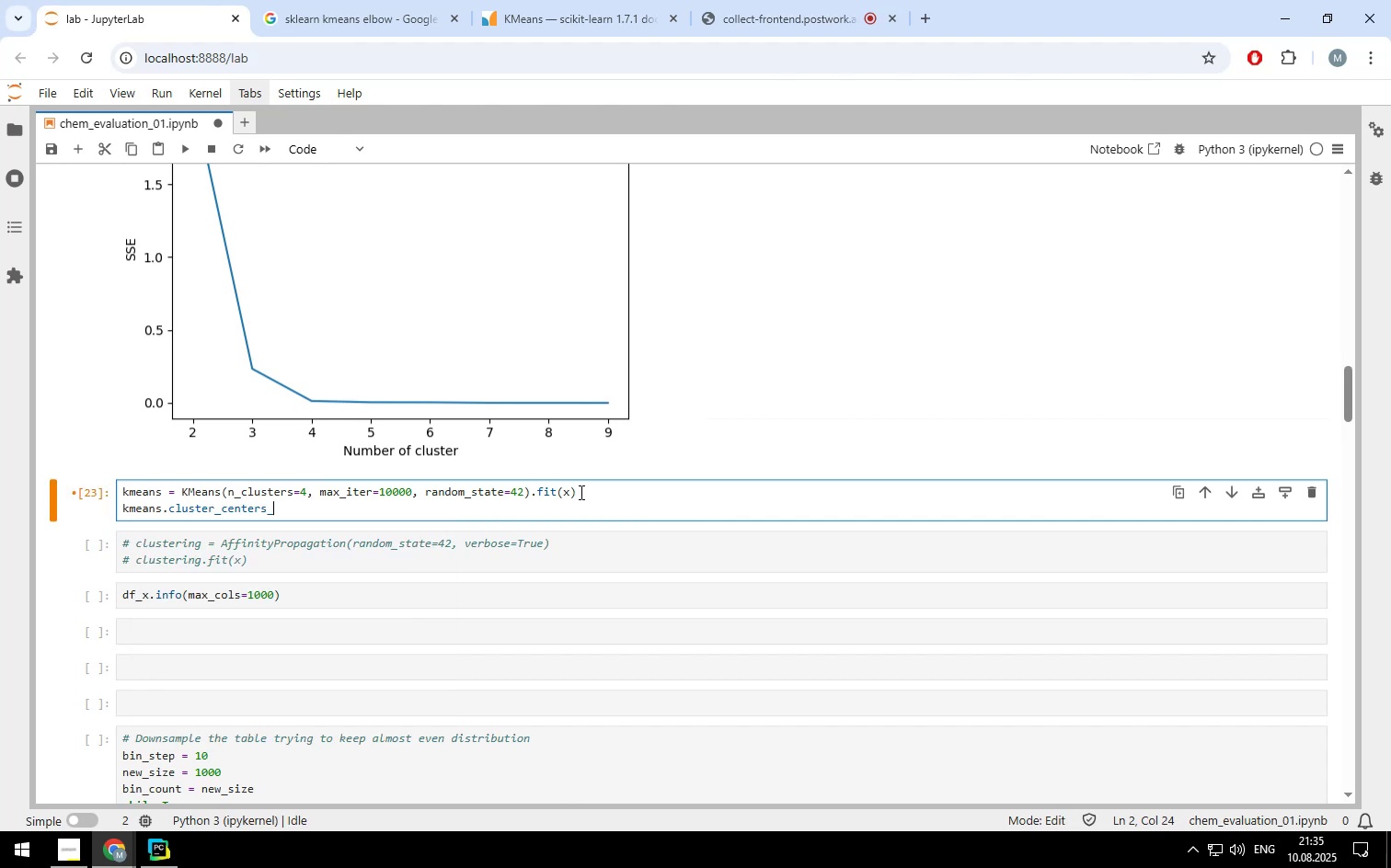 
key(Shift+ShiftLeft)
 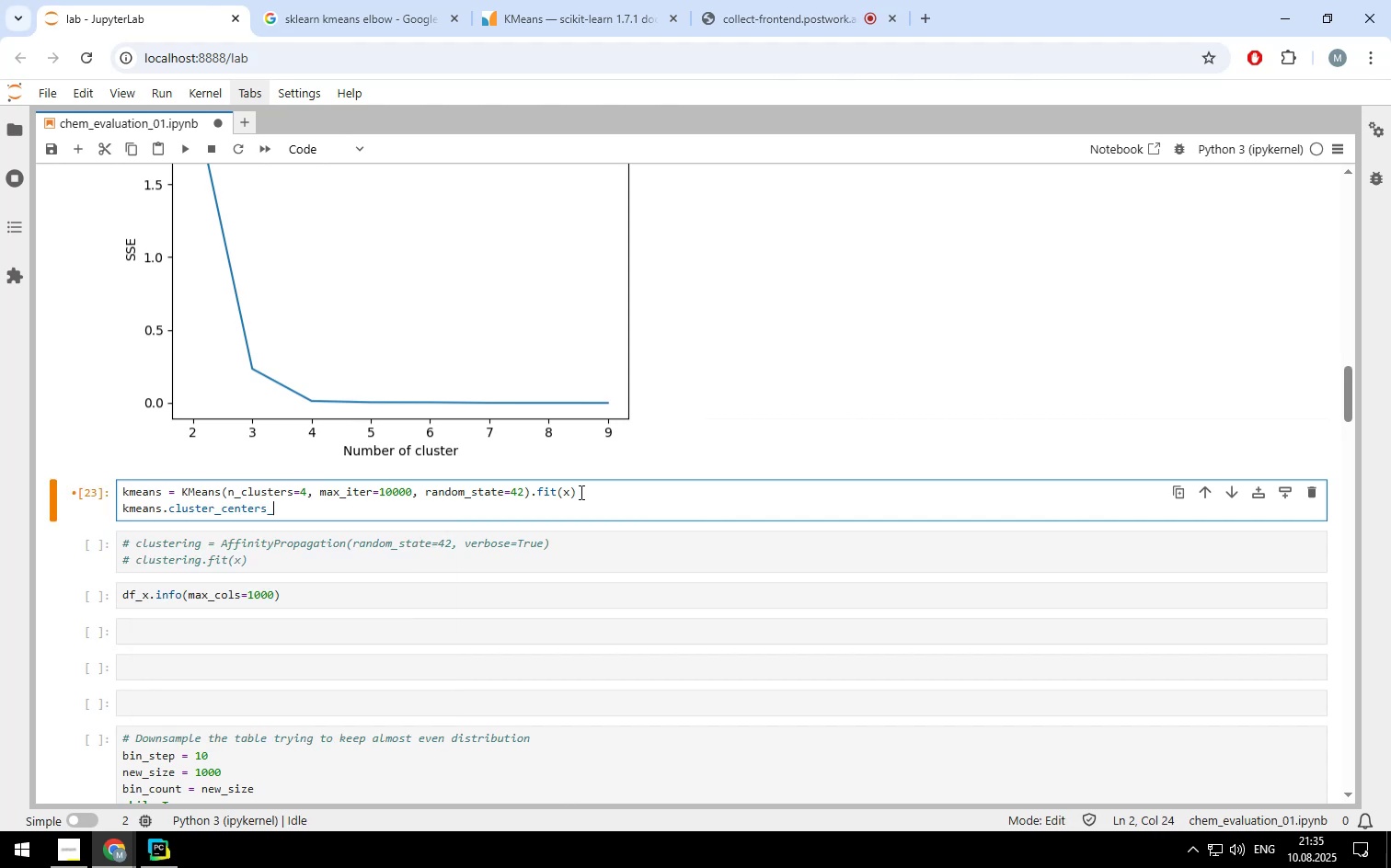 
key(Shift+Enter)
 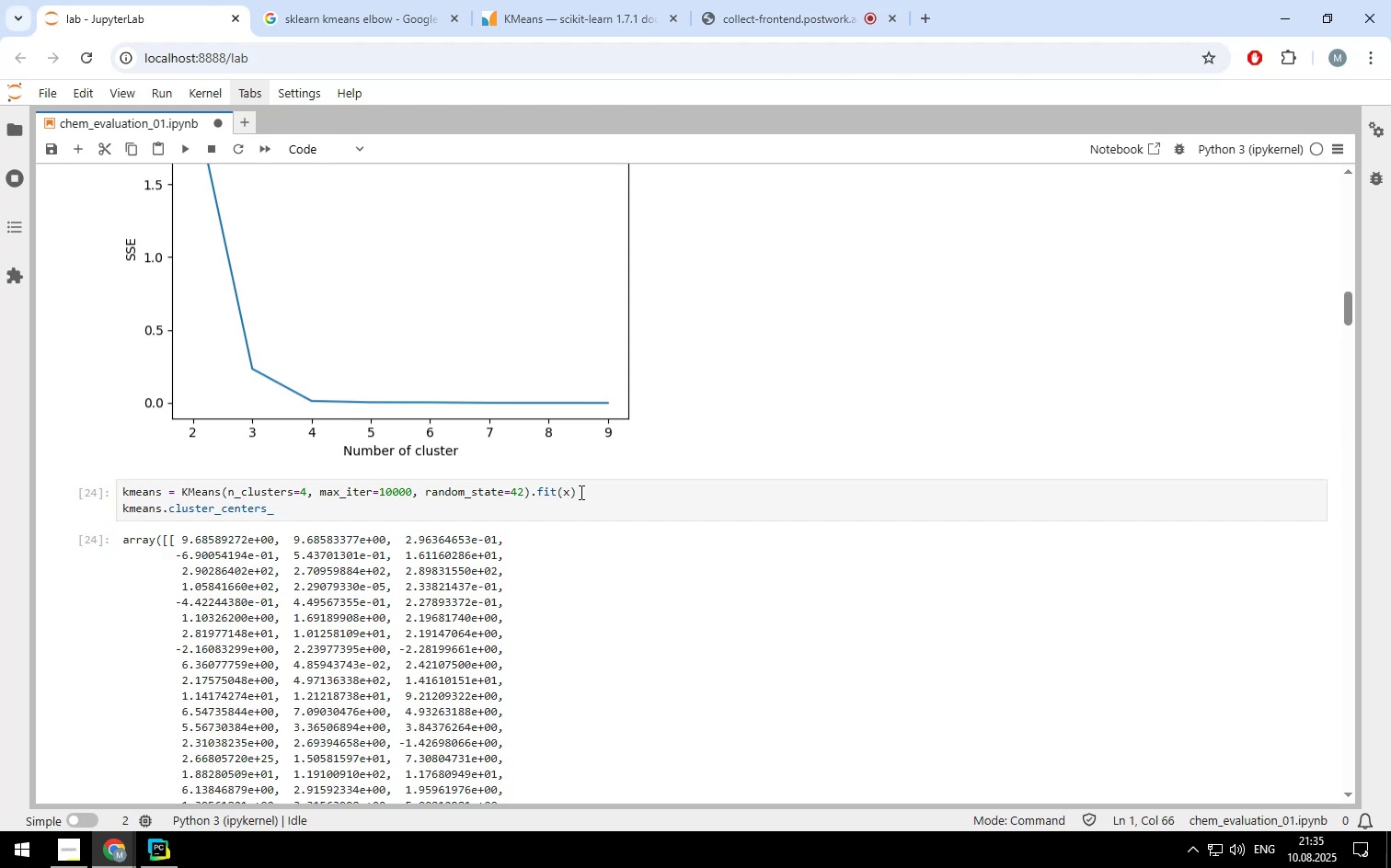 
scroll: coordinate [627, 512], scroll_direction: down, amount: 38.0
 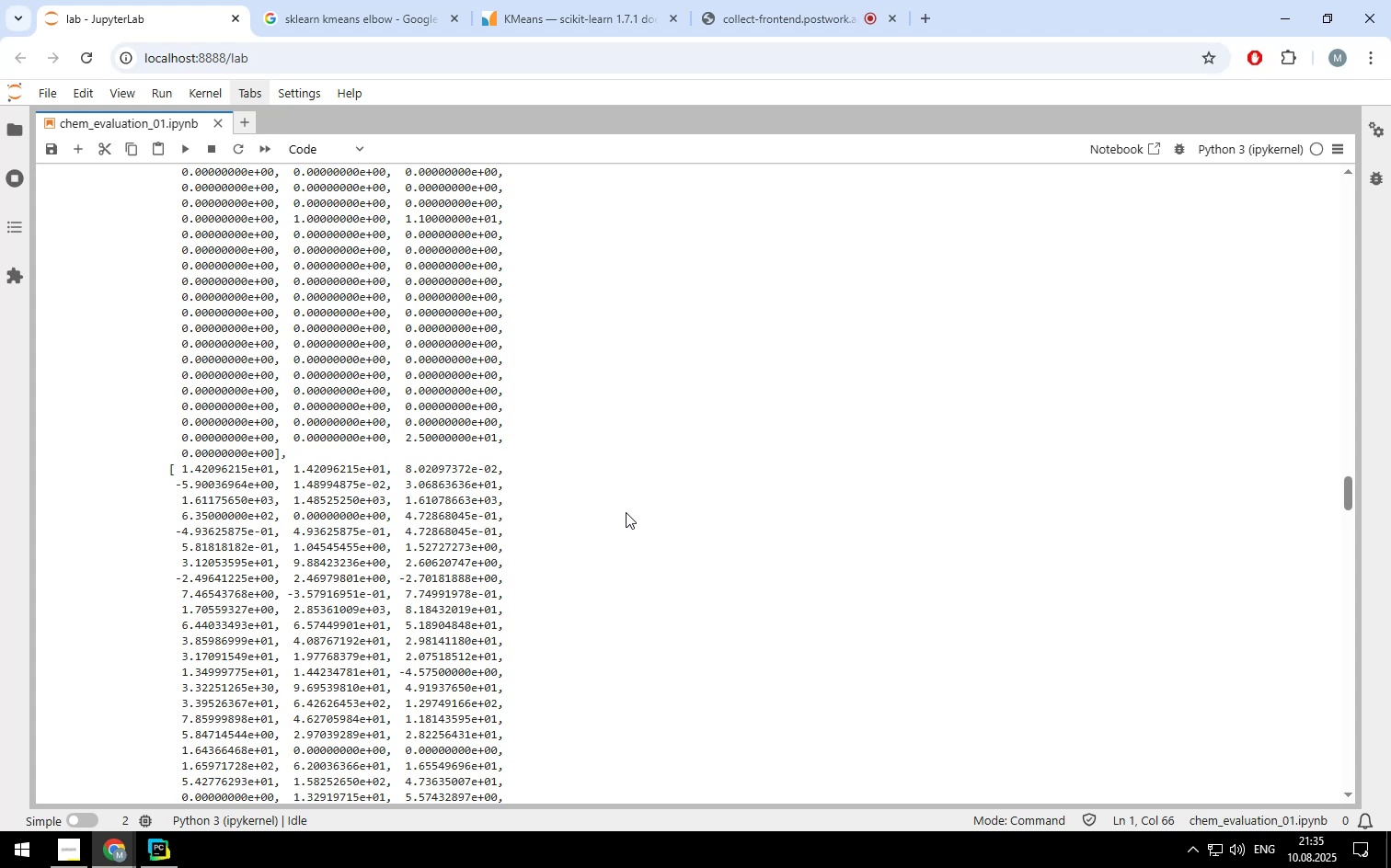 
wait(37.54)
 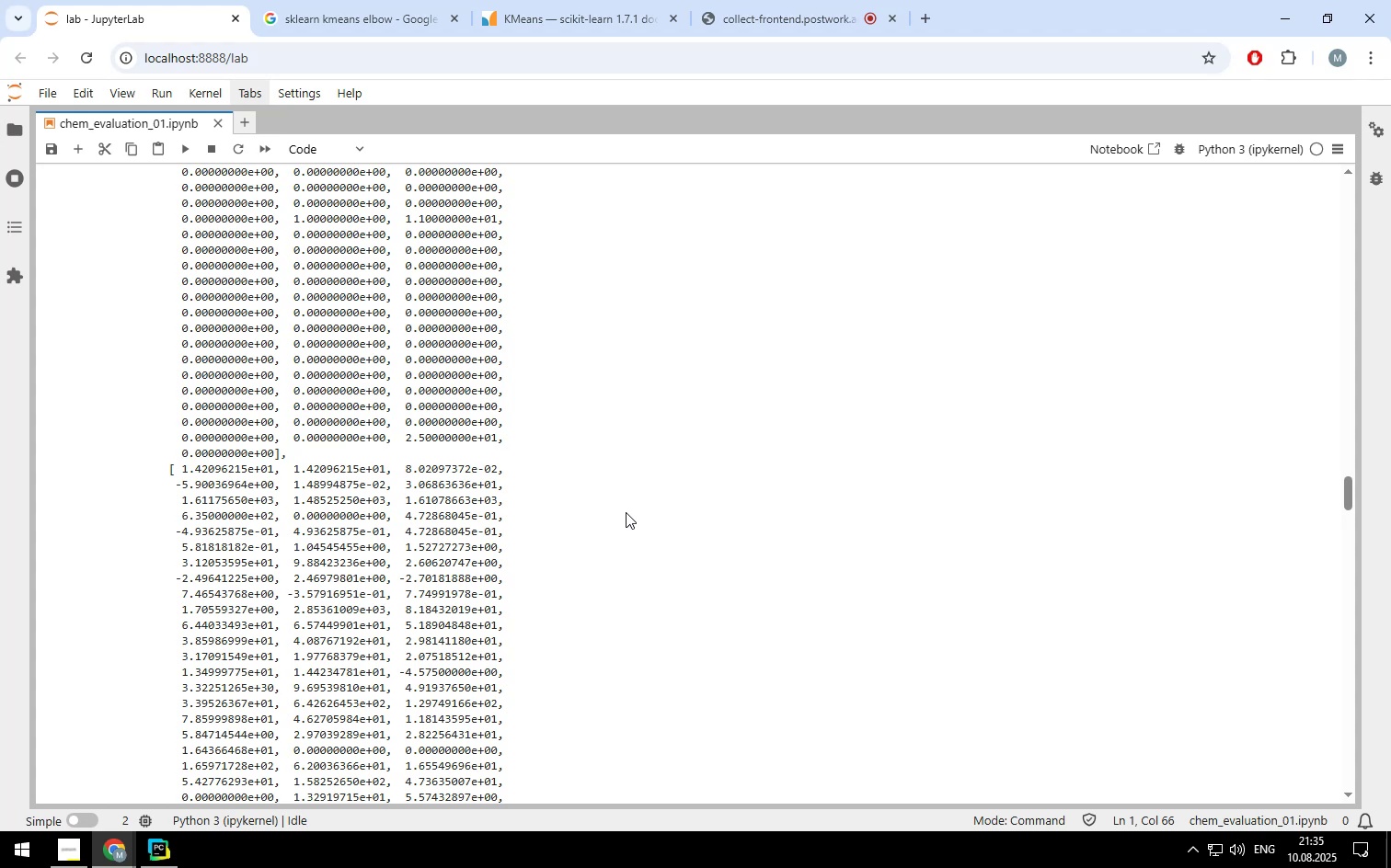 
scroll: coordinate [623, 501], scroll_direction: up, amount: 40.0
 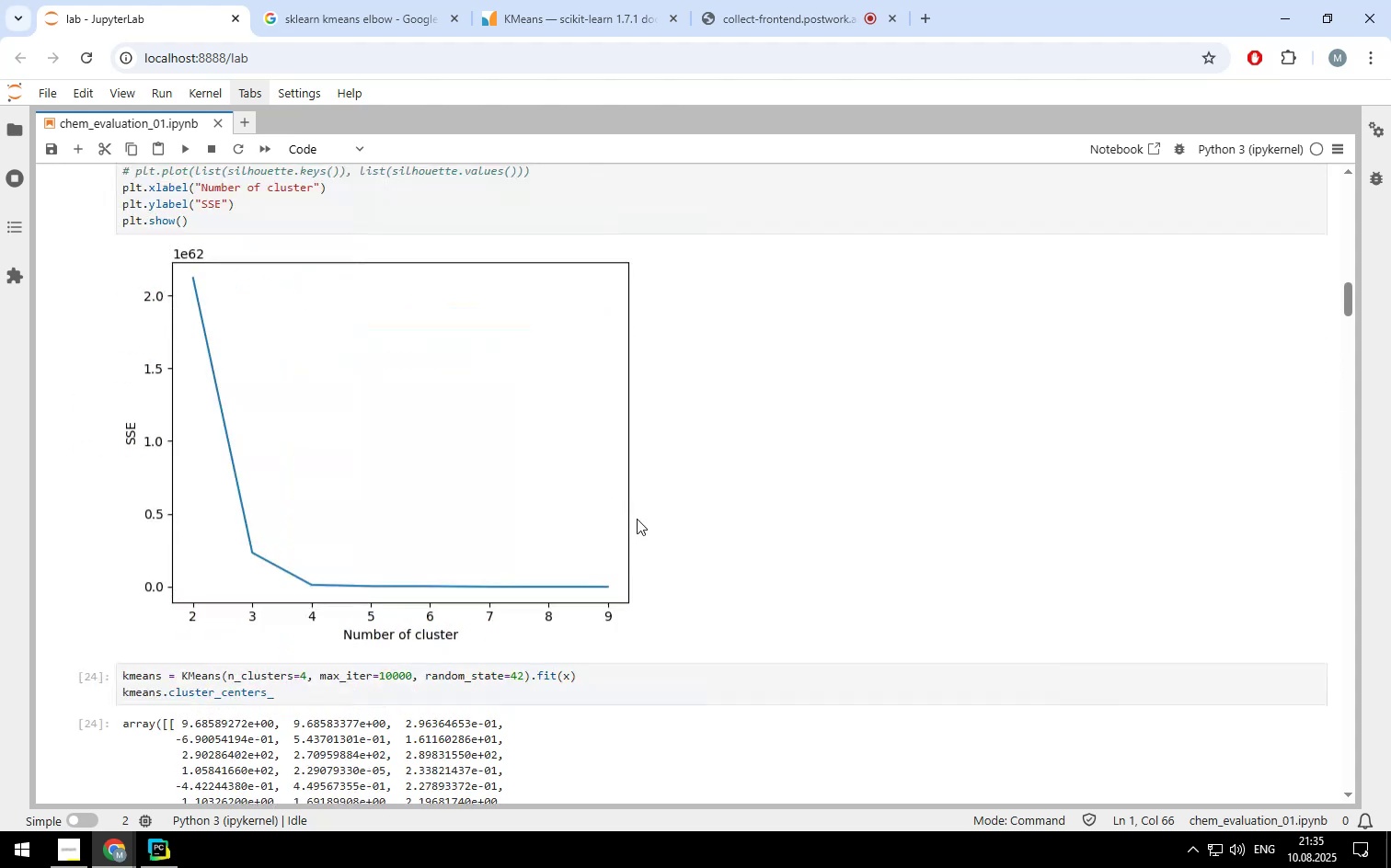 
scroll: coordinate [696, 572], scroll_direction: down, amount: 4.0
 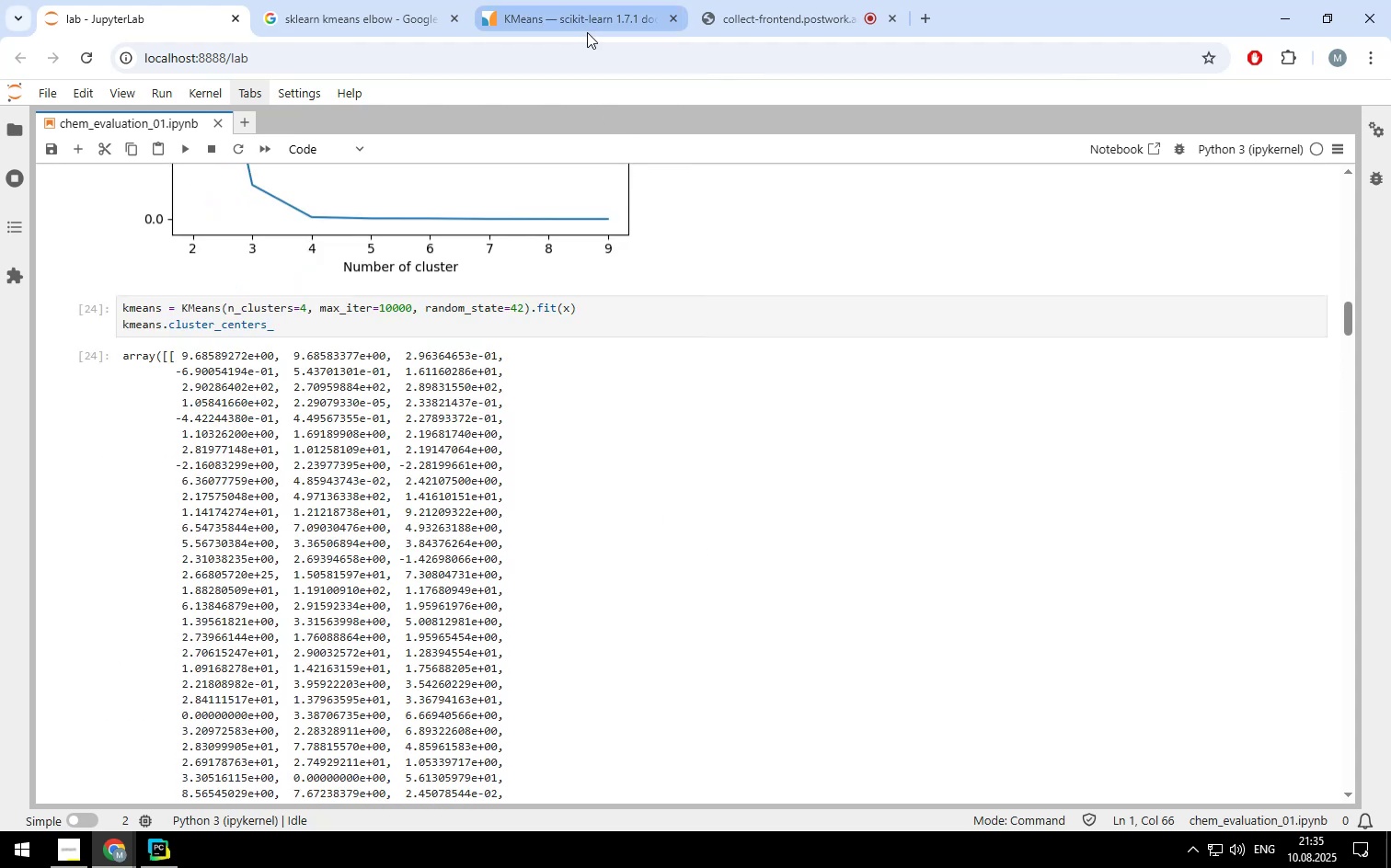 
left_click([587, 31])
 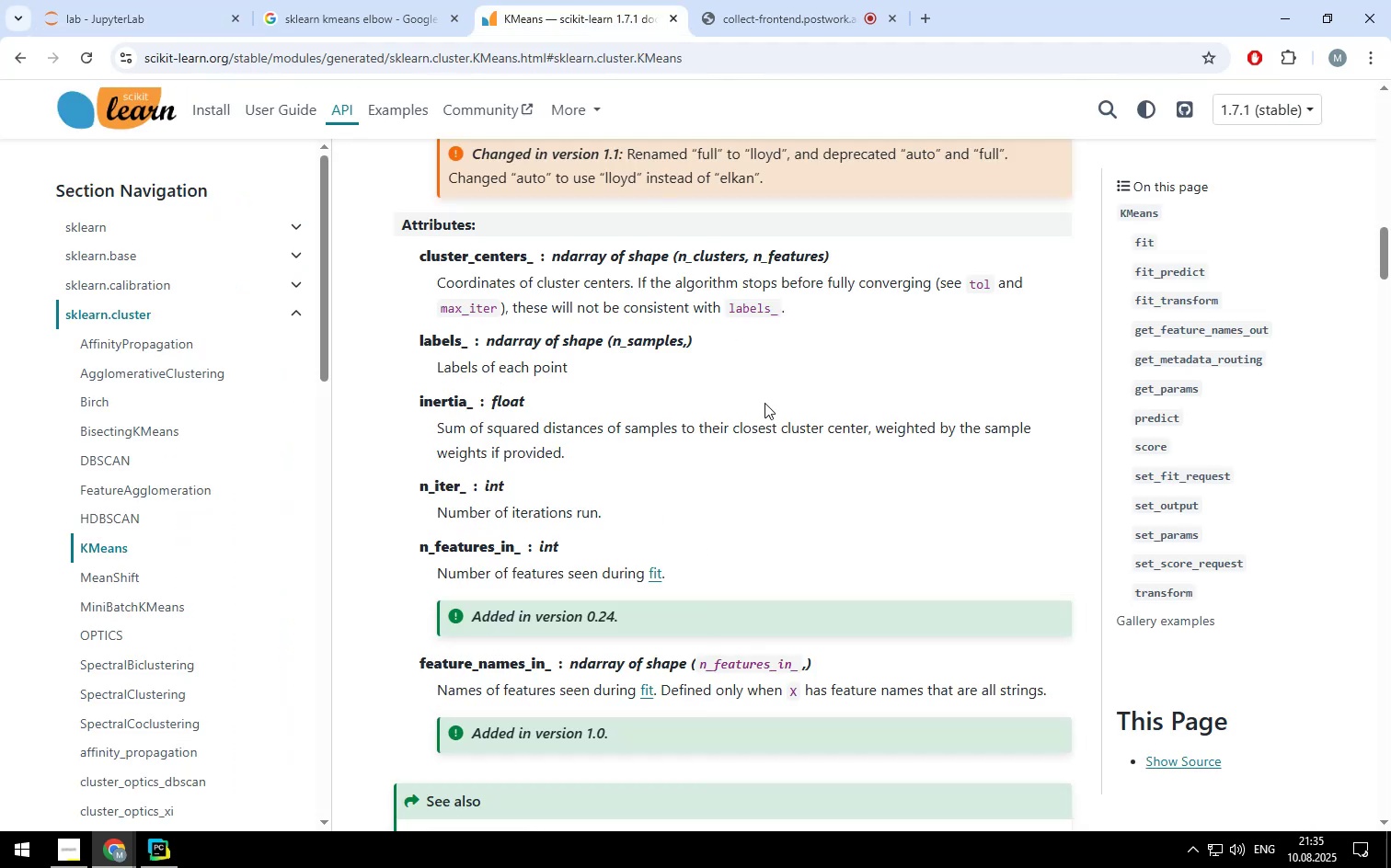 
scroll: coordinate [764, 403], scroll_direction: down, amount: 25.0
 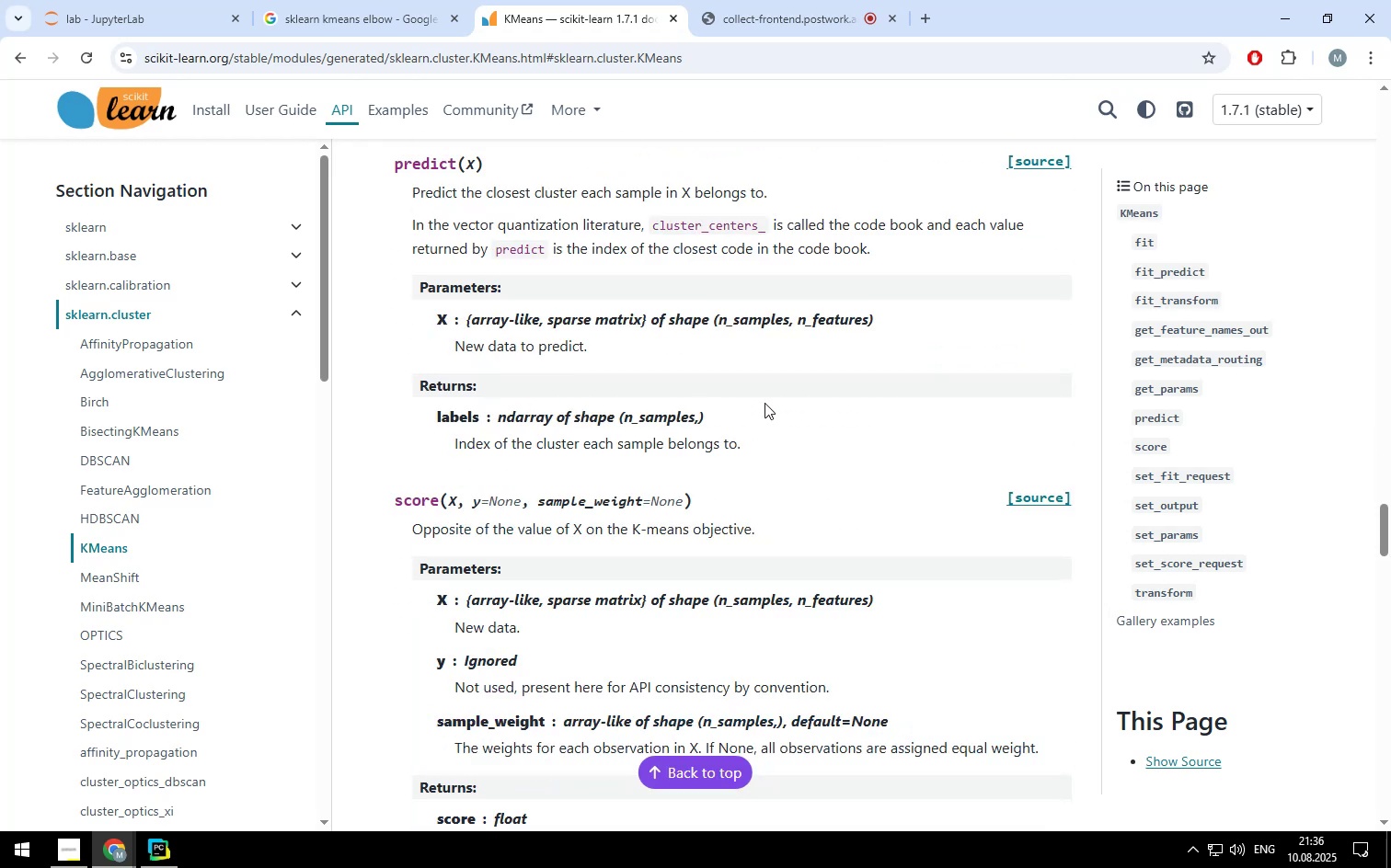 
scroll: coordinate [863, 444], scroll_direction: up, amount: 18.0
 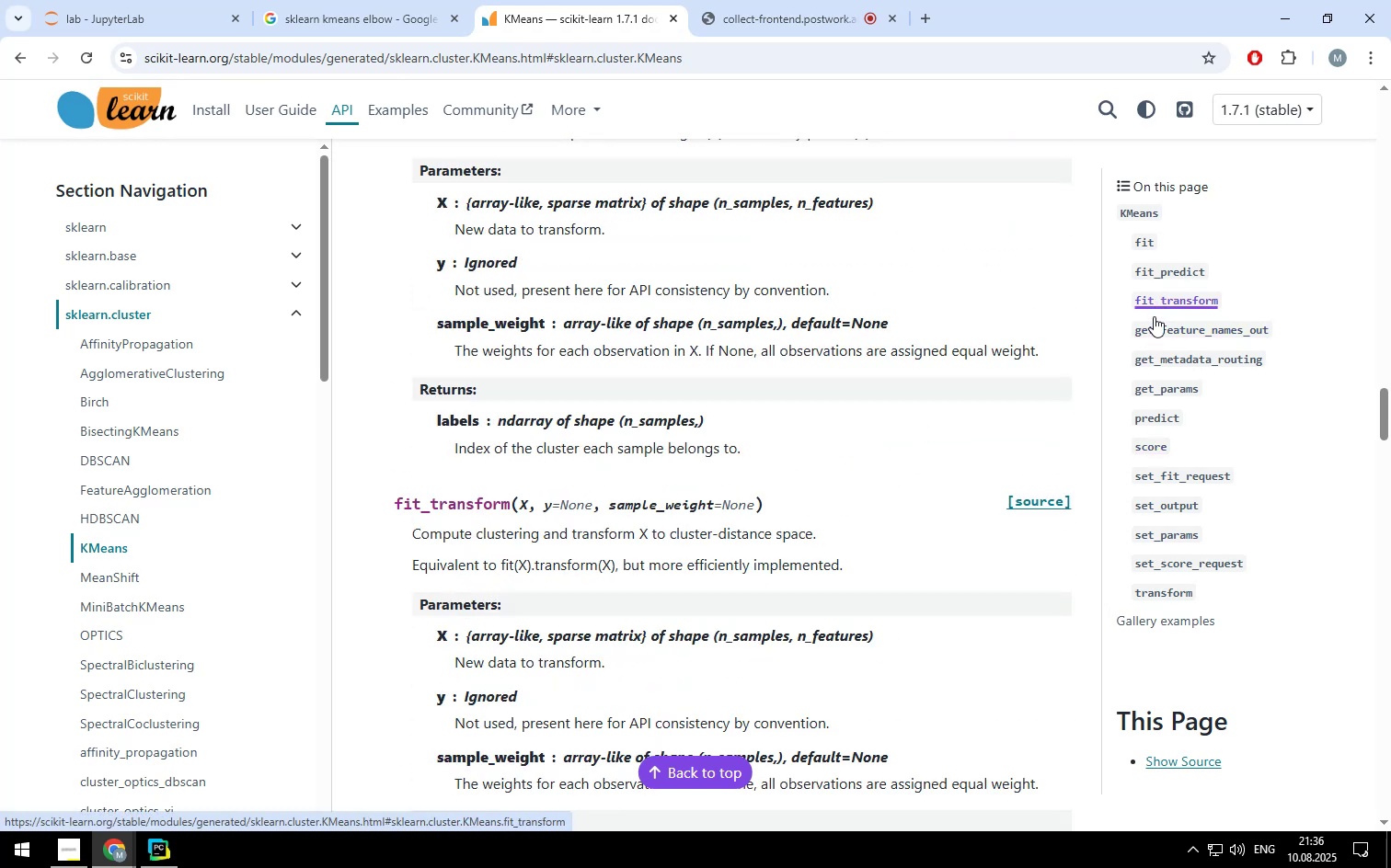 
wait(12.31)
 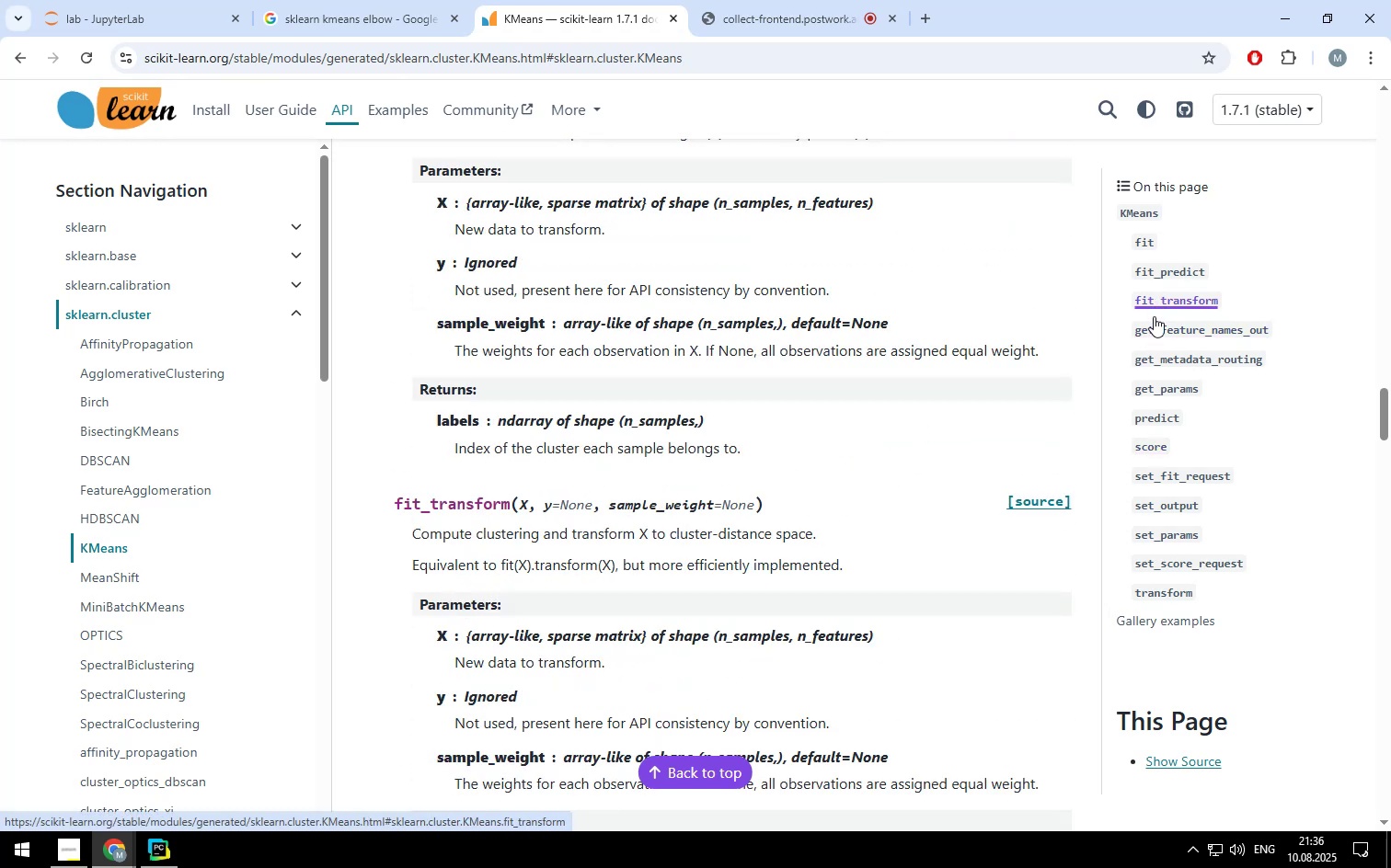 
scroll: coordinate [668, 371], scroll_direction: up, amount: 6.0
 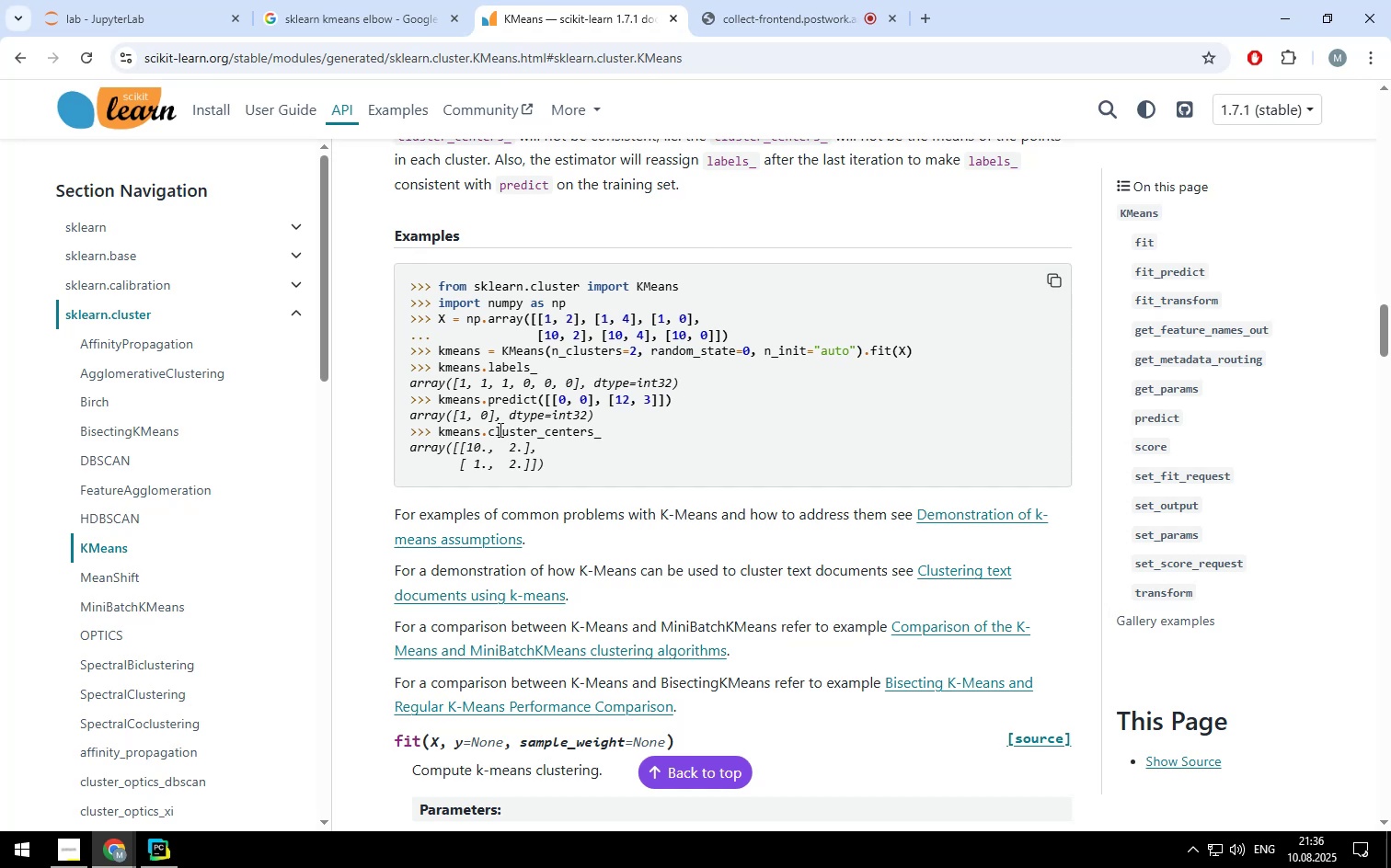 
scroll: coordinate [807, 425], scroll_direction: down, amount: 4.0
 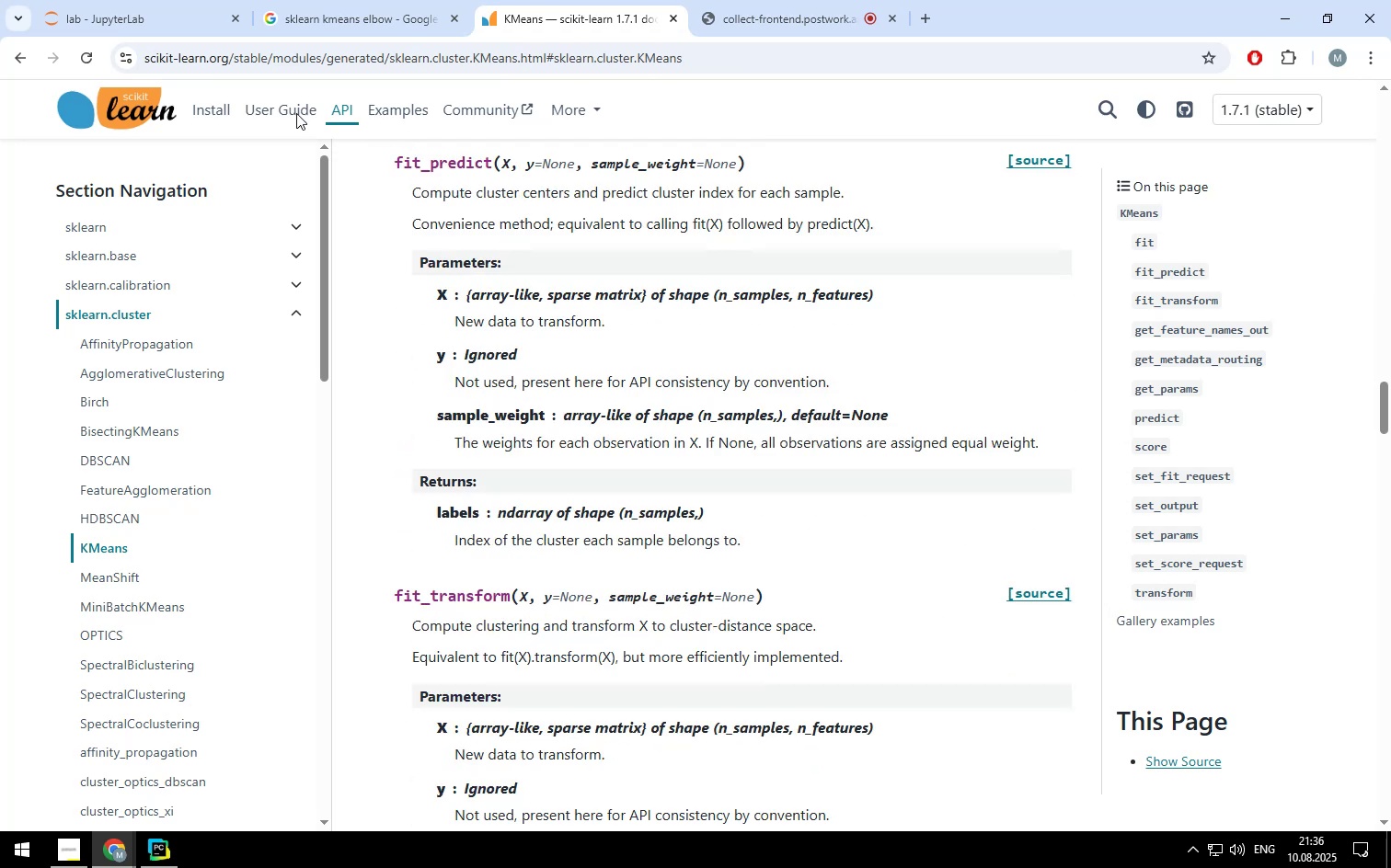 
left_click([150, 20])
 